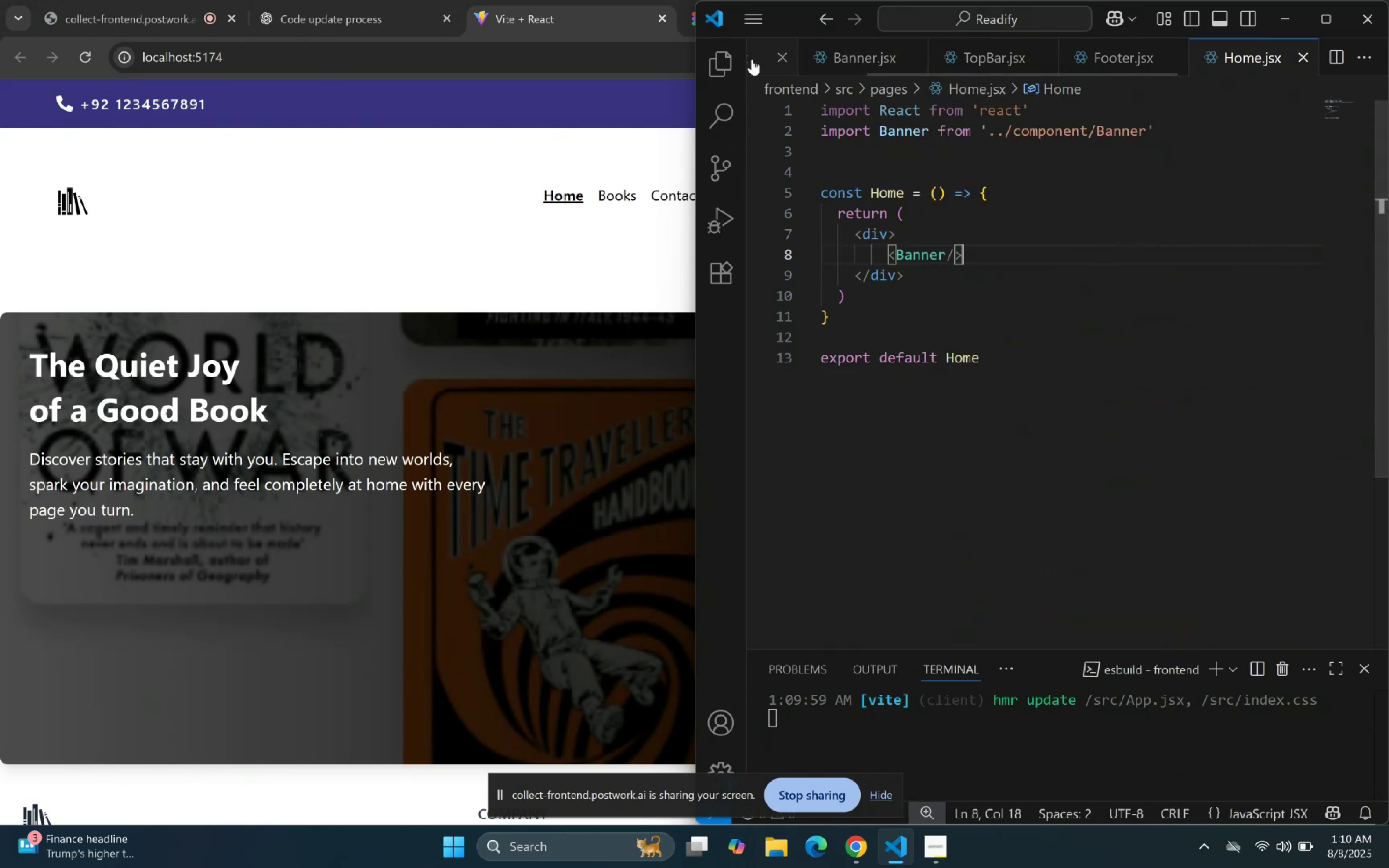 
left_click([858, 350])
 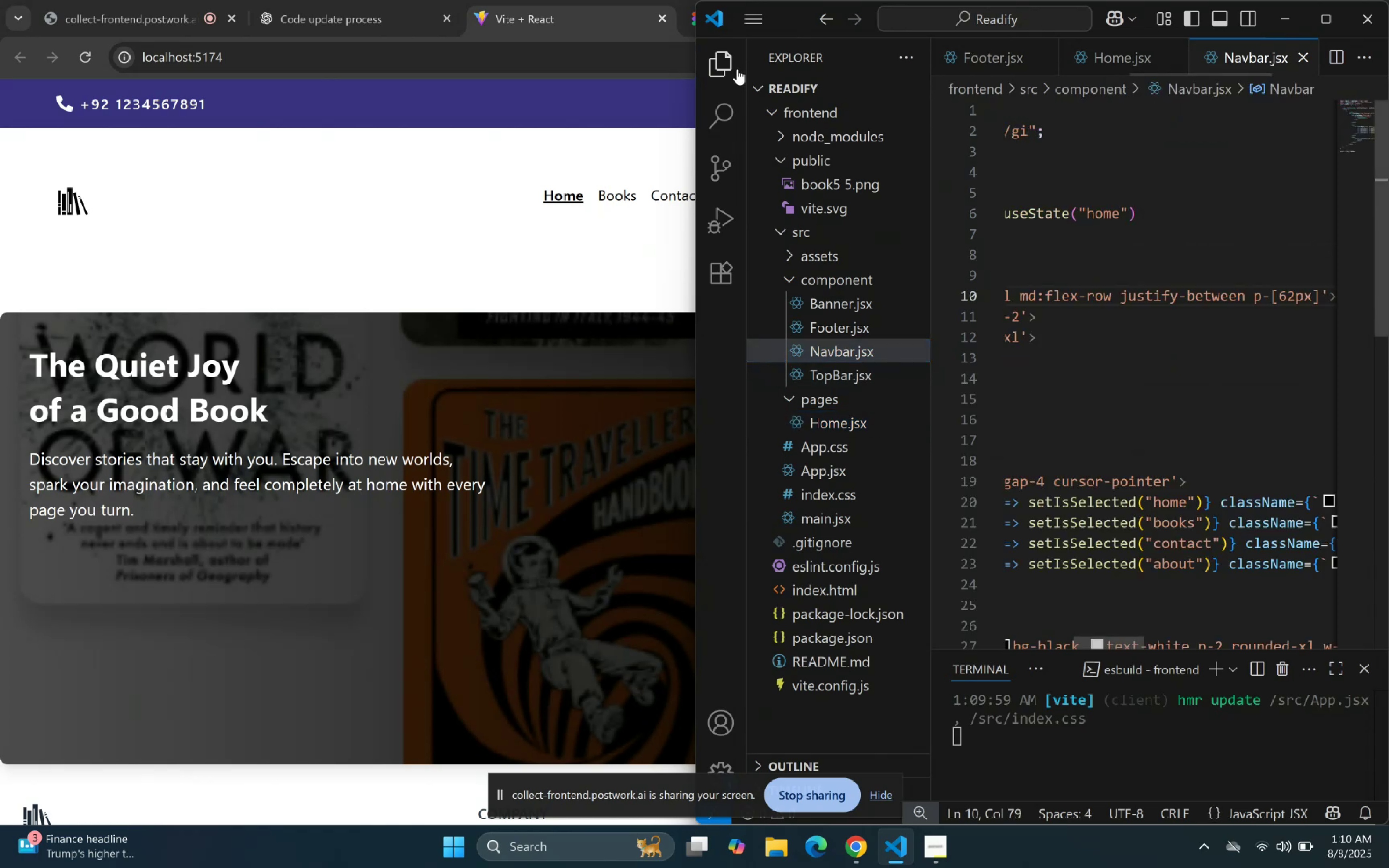 
double_click([976, 344])
 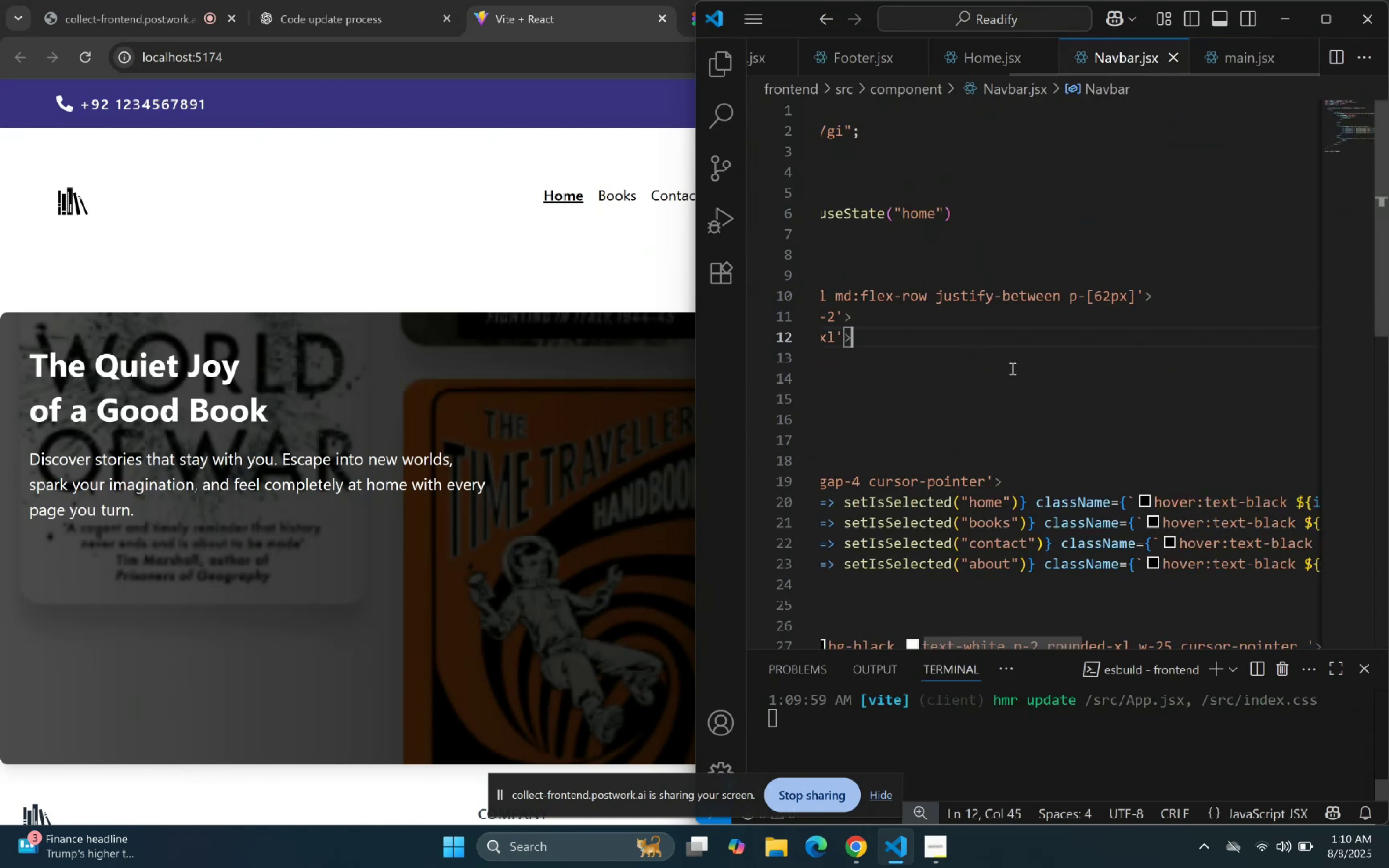 
triple_click([1046, 401])
 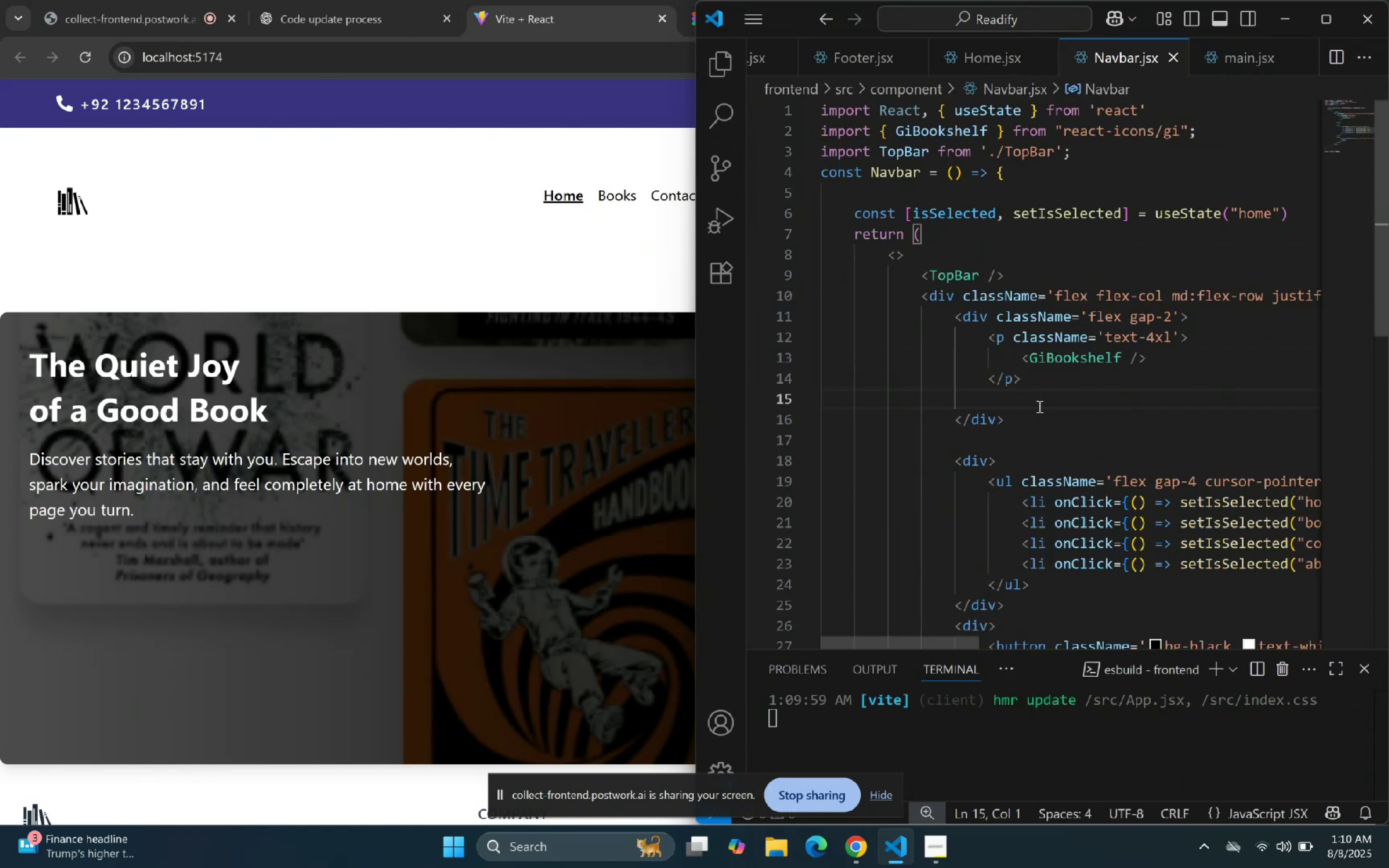 
key(Backspace)
 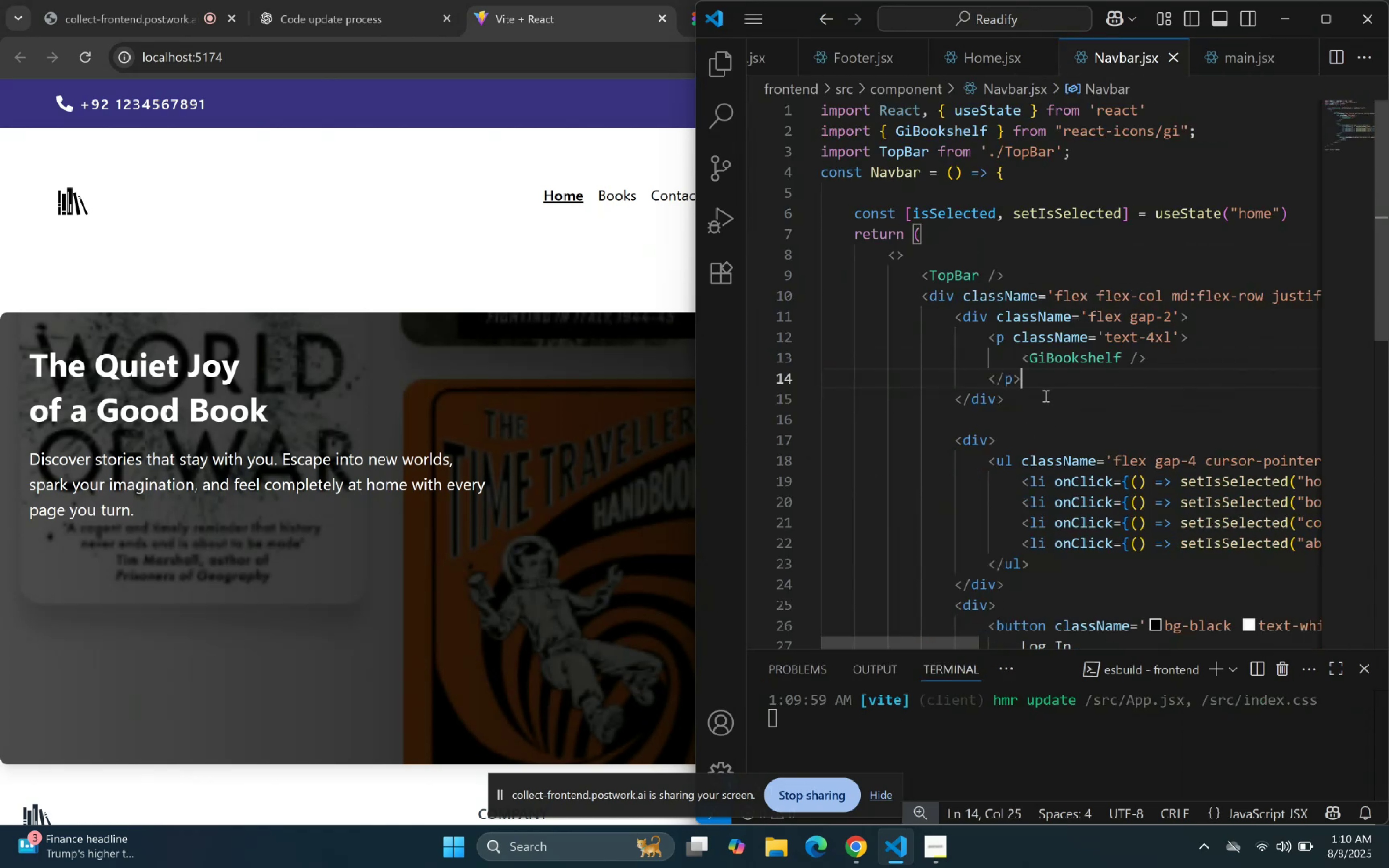 
key(Enter)
 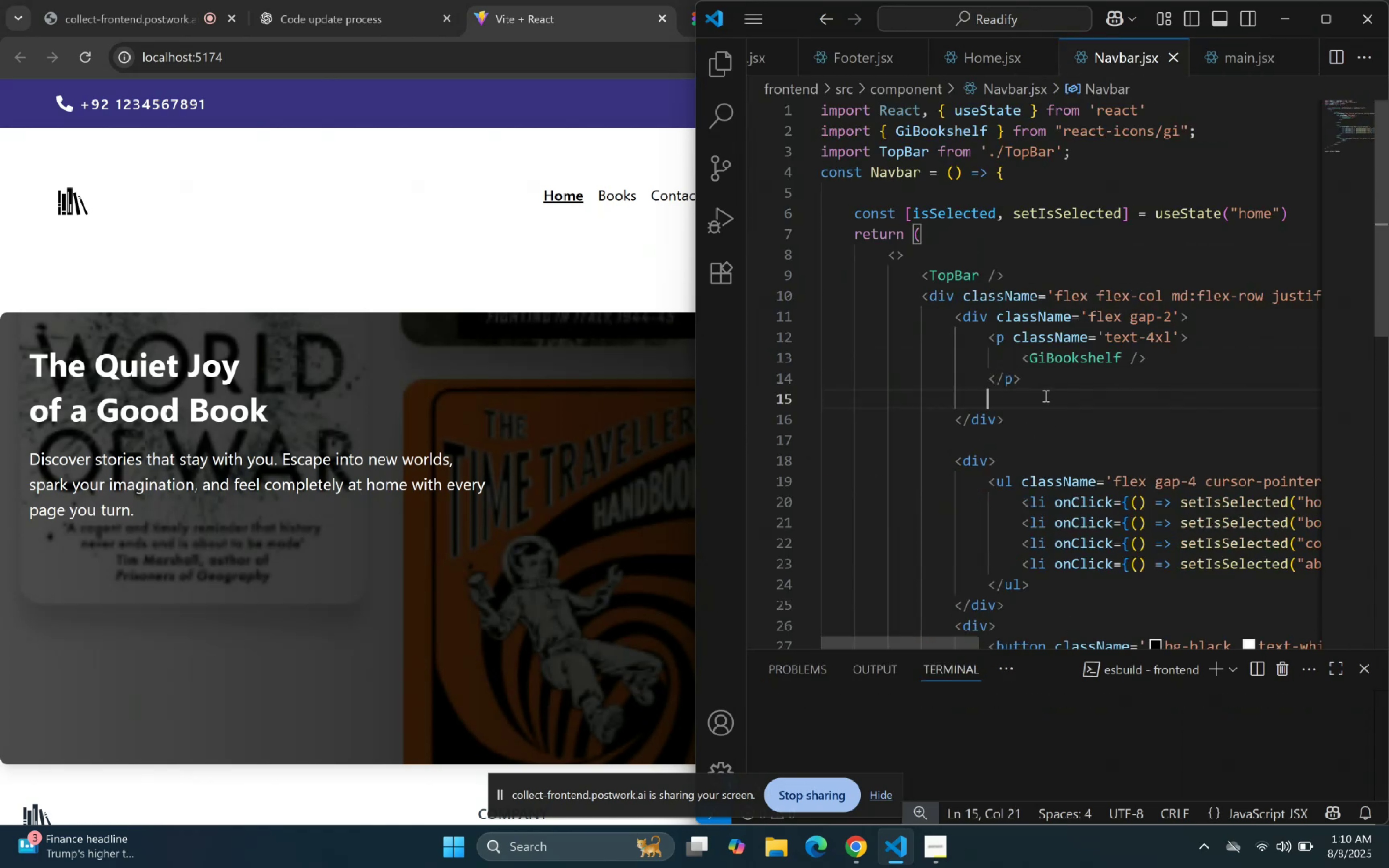 
key(ArrowLeft)
 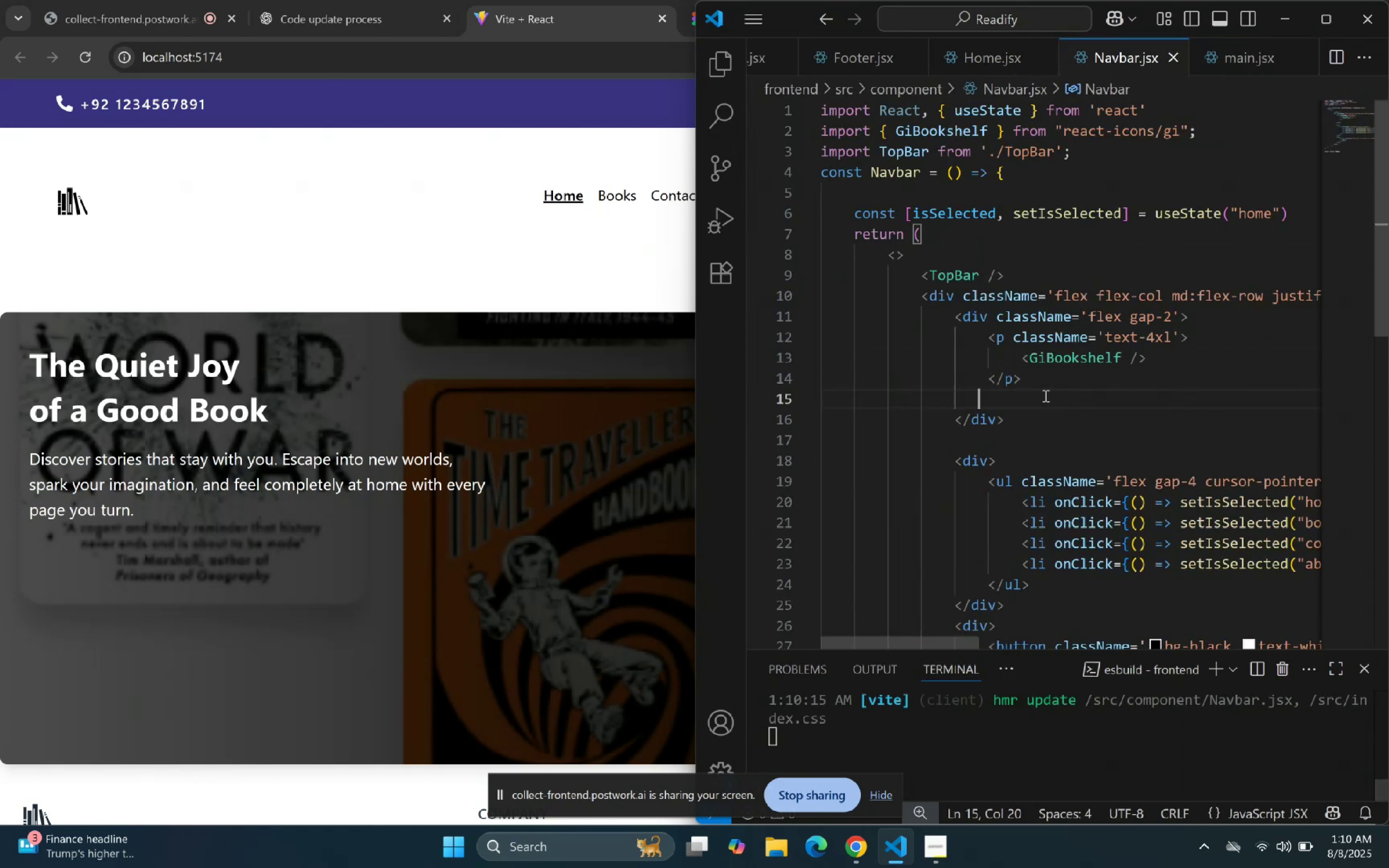 
key(ArrowLeft)
 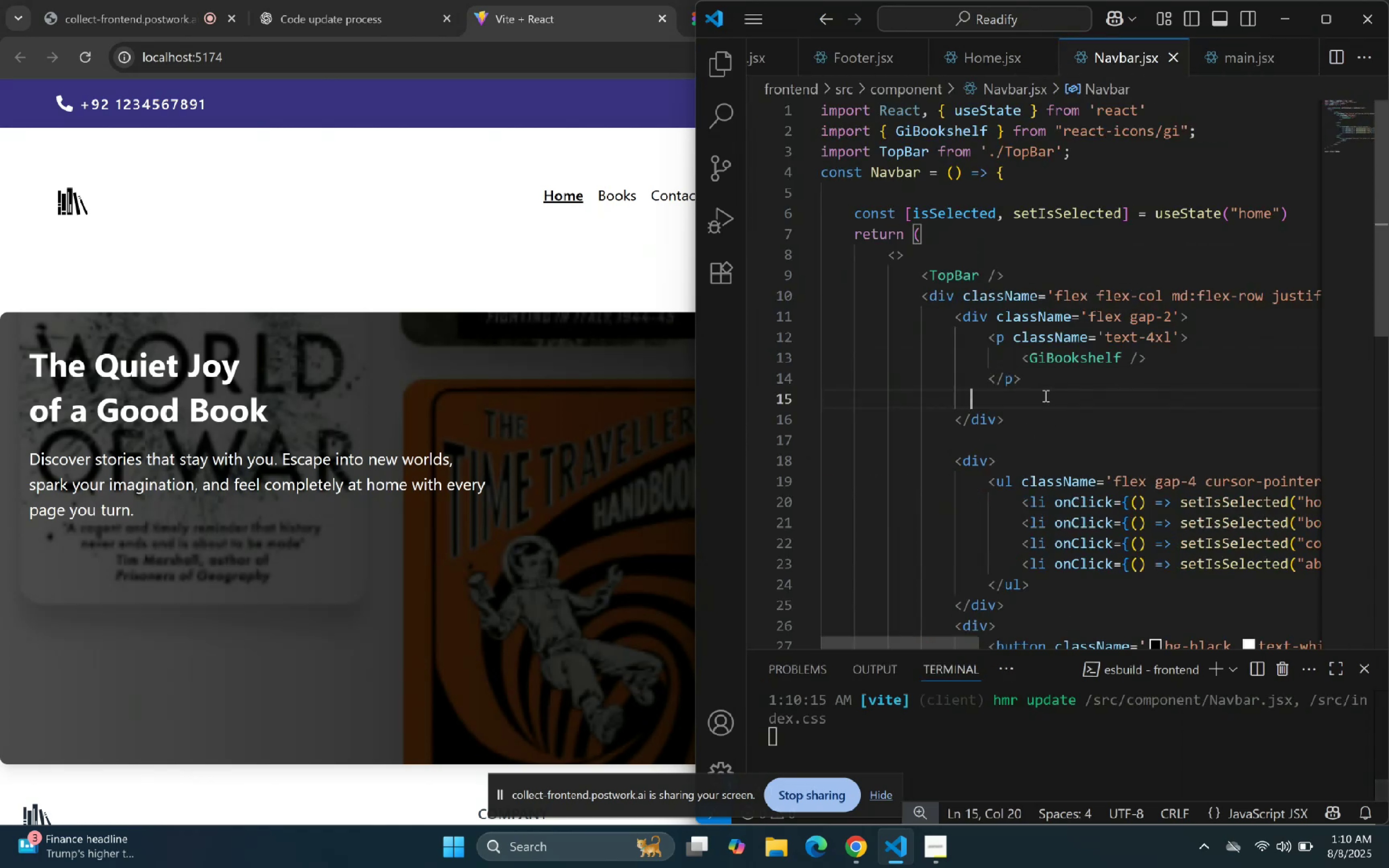 
key(ArrowLeft)
 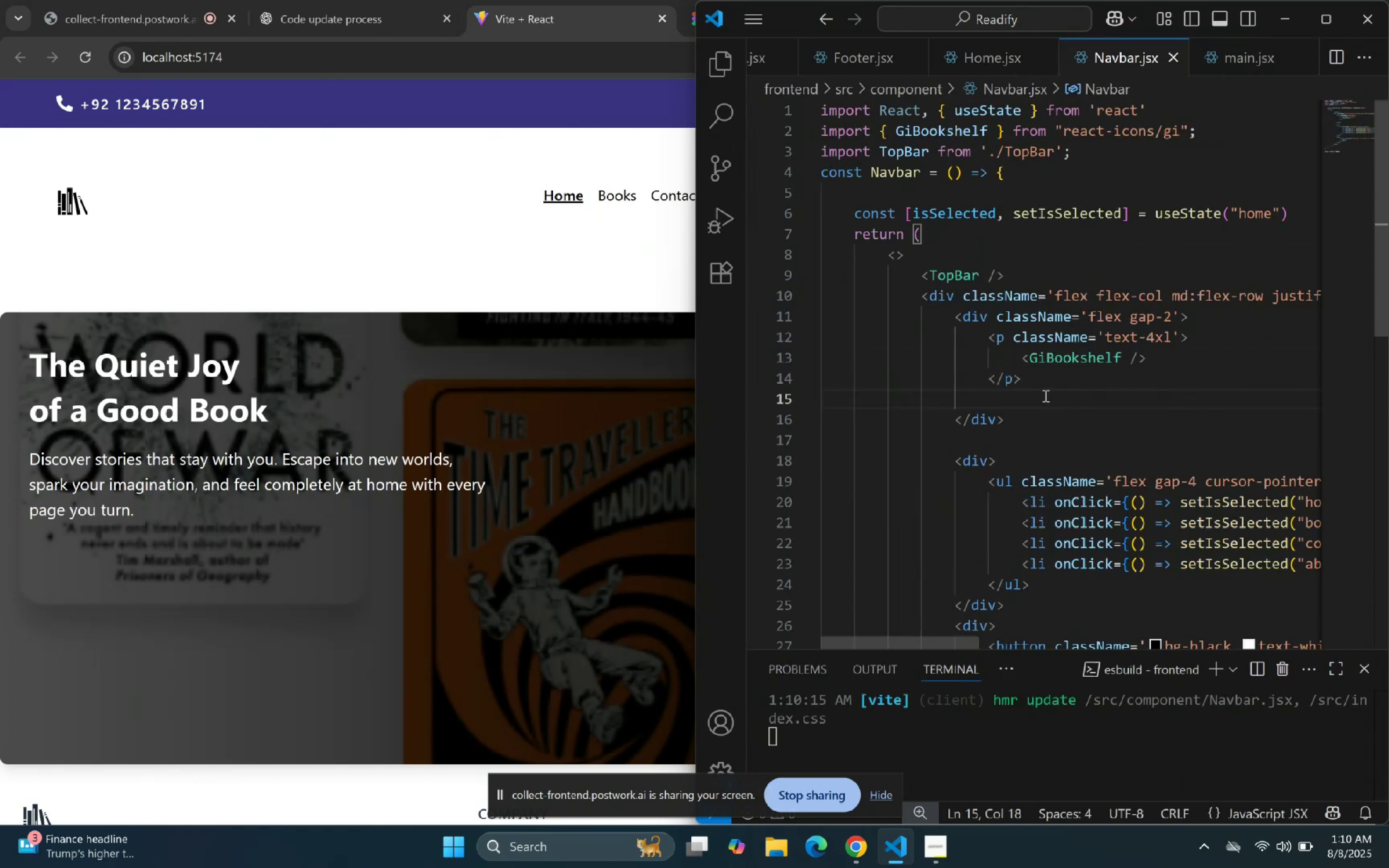 
key(ArrowLeft)
 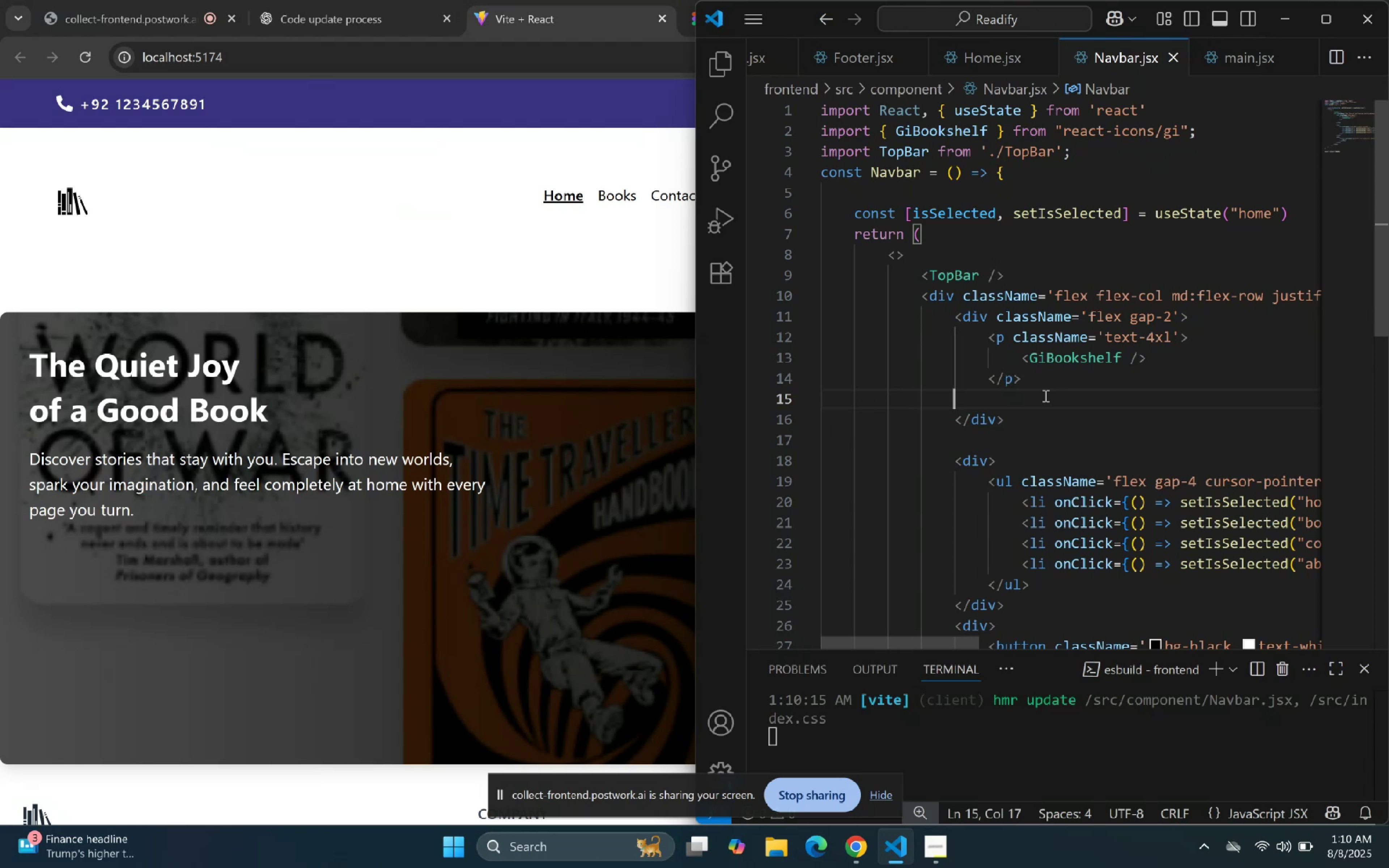 
key(Backspace)
 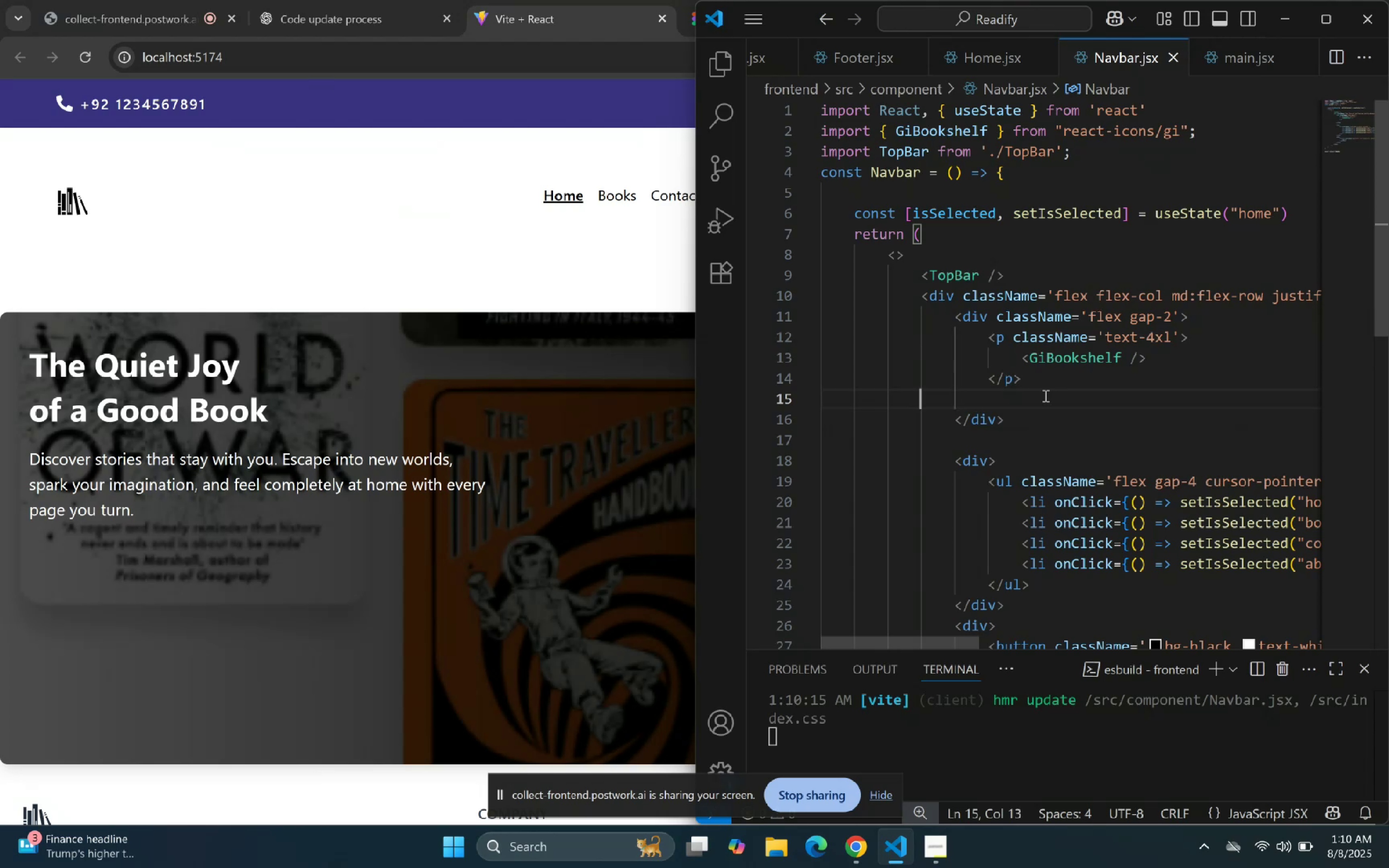 
key(Backspace)
 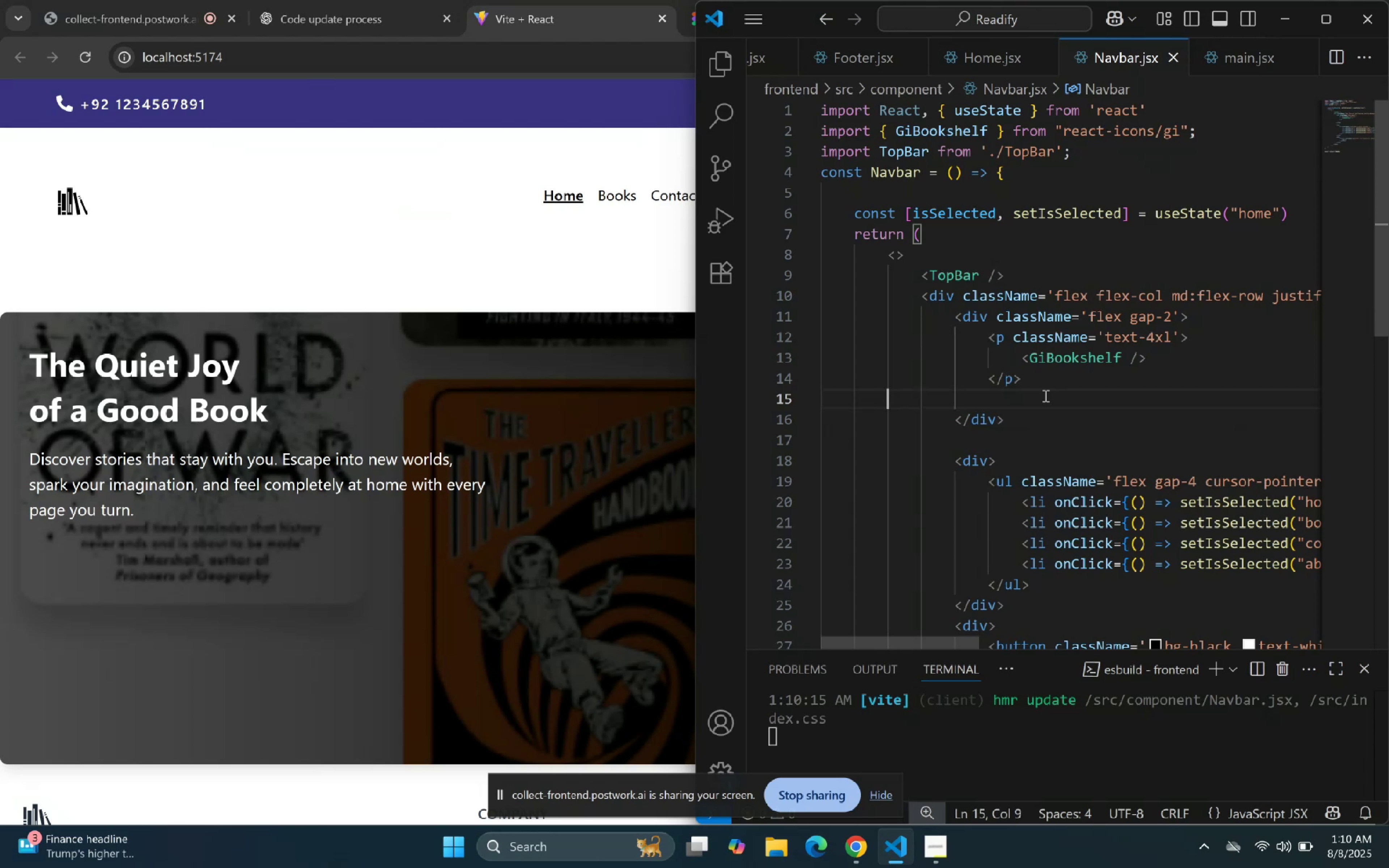 
key(Backspace)
 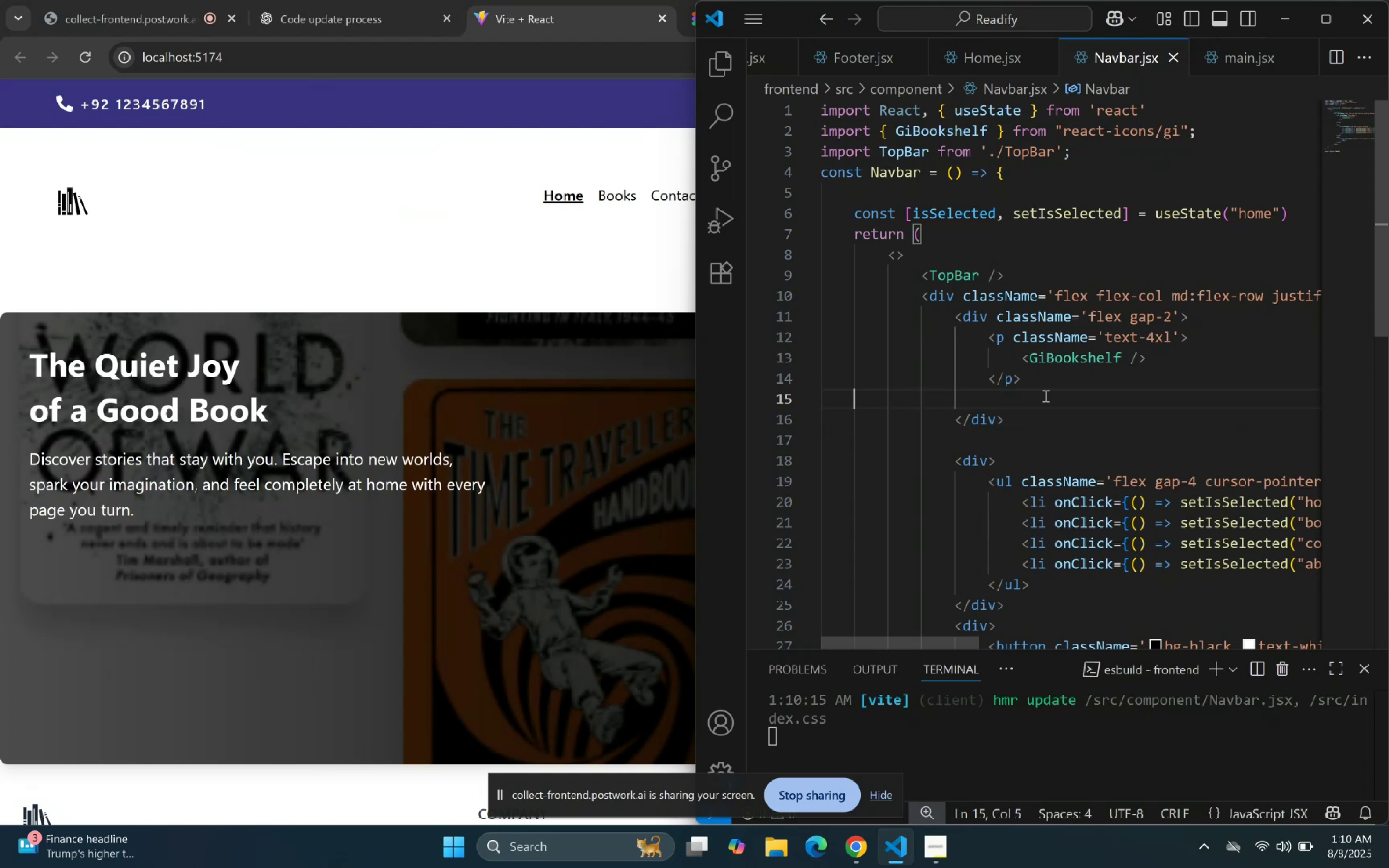 
key(Backspace)
 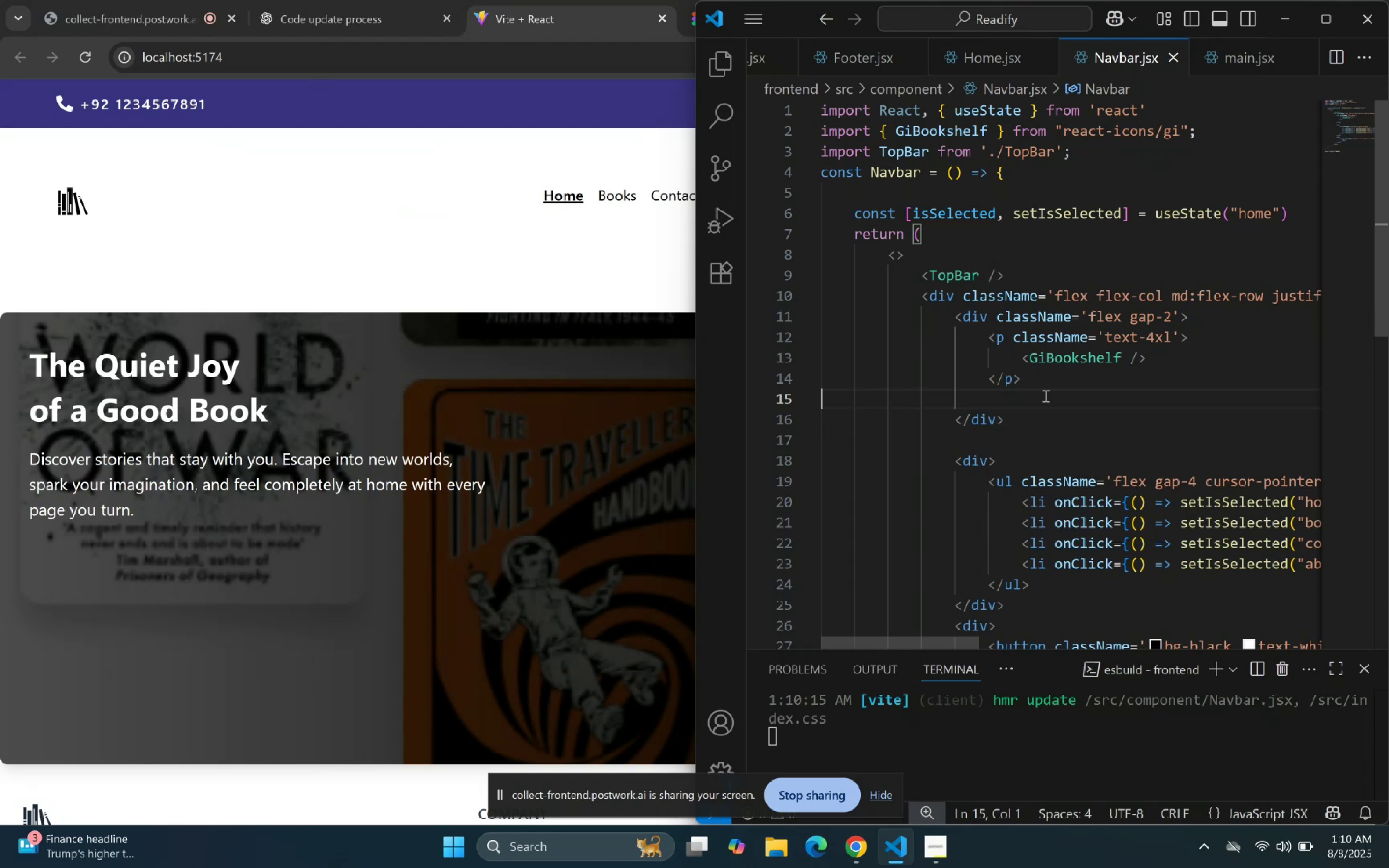 
key(Backspace)
 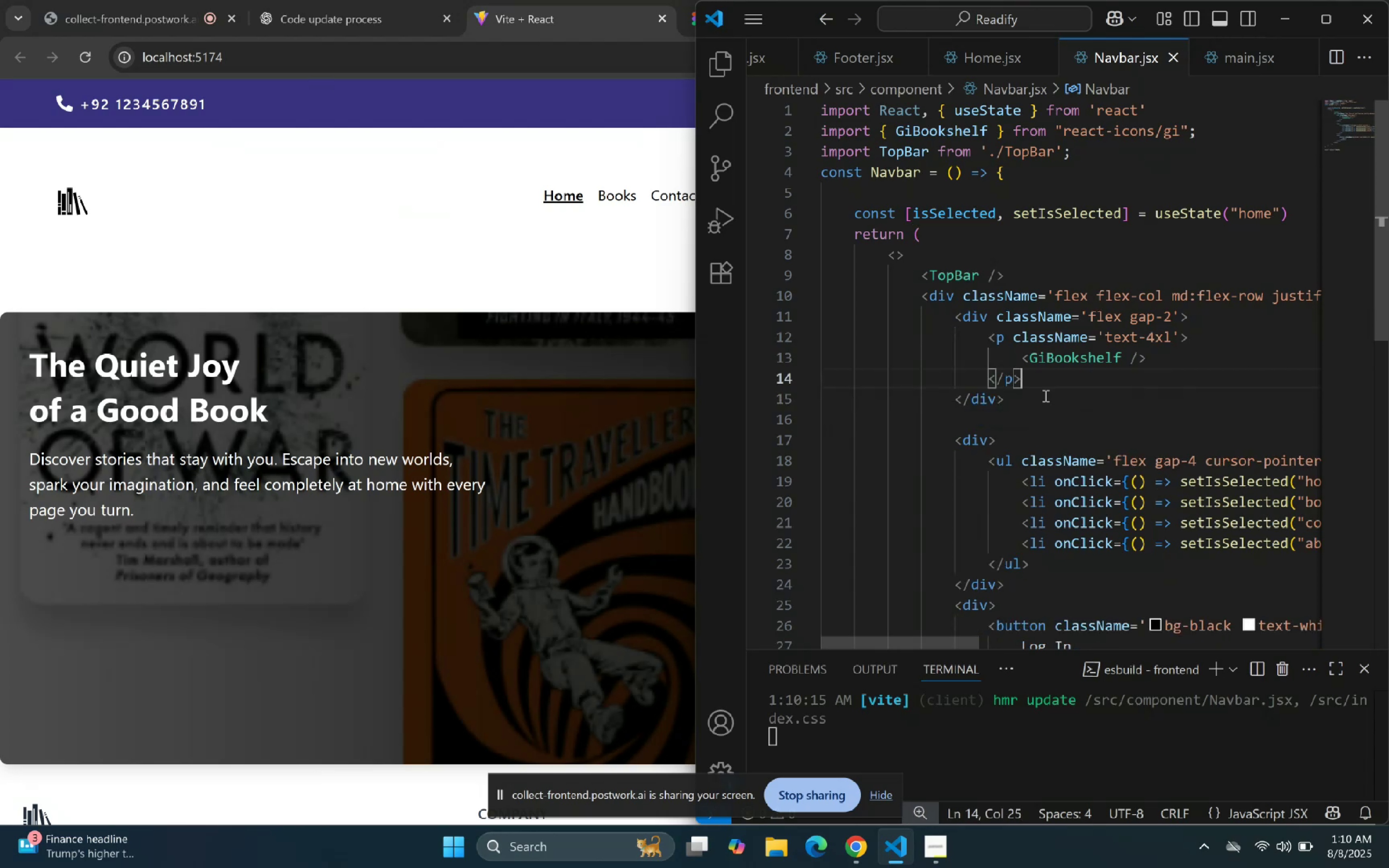 
key(ArrowDown)
 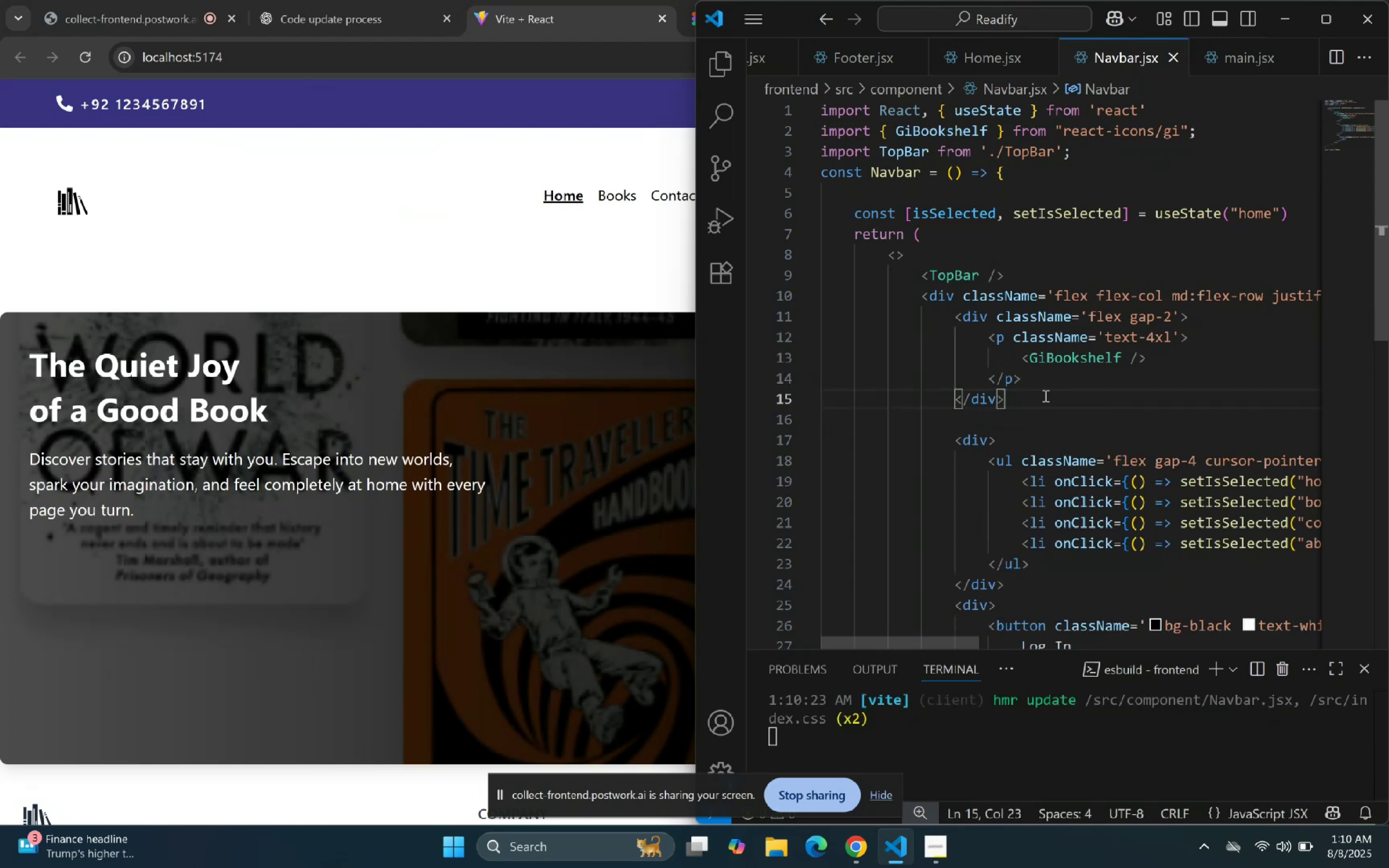 
key(Enter)
 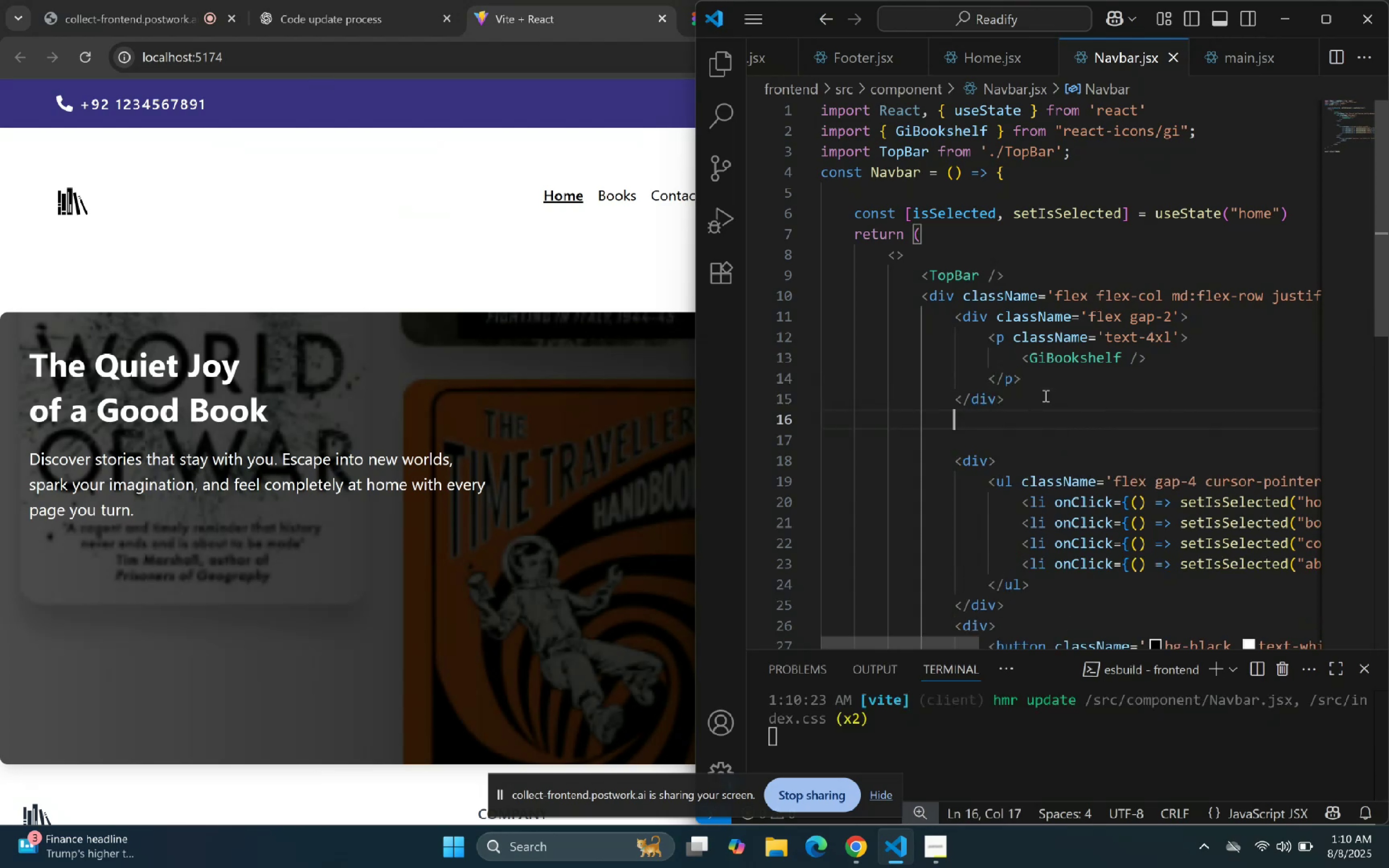 
type(div)
 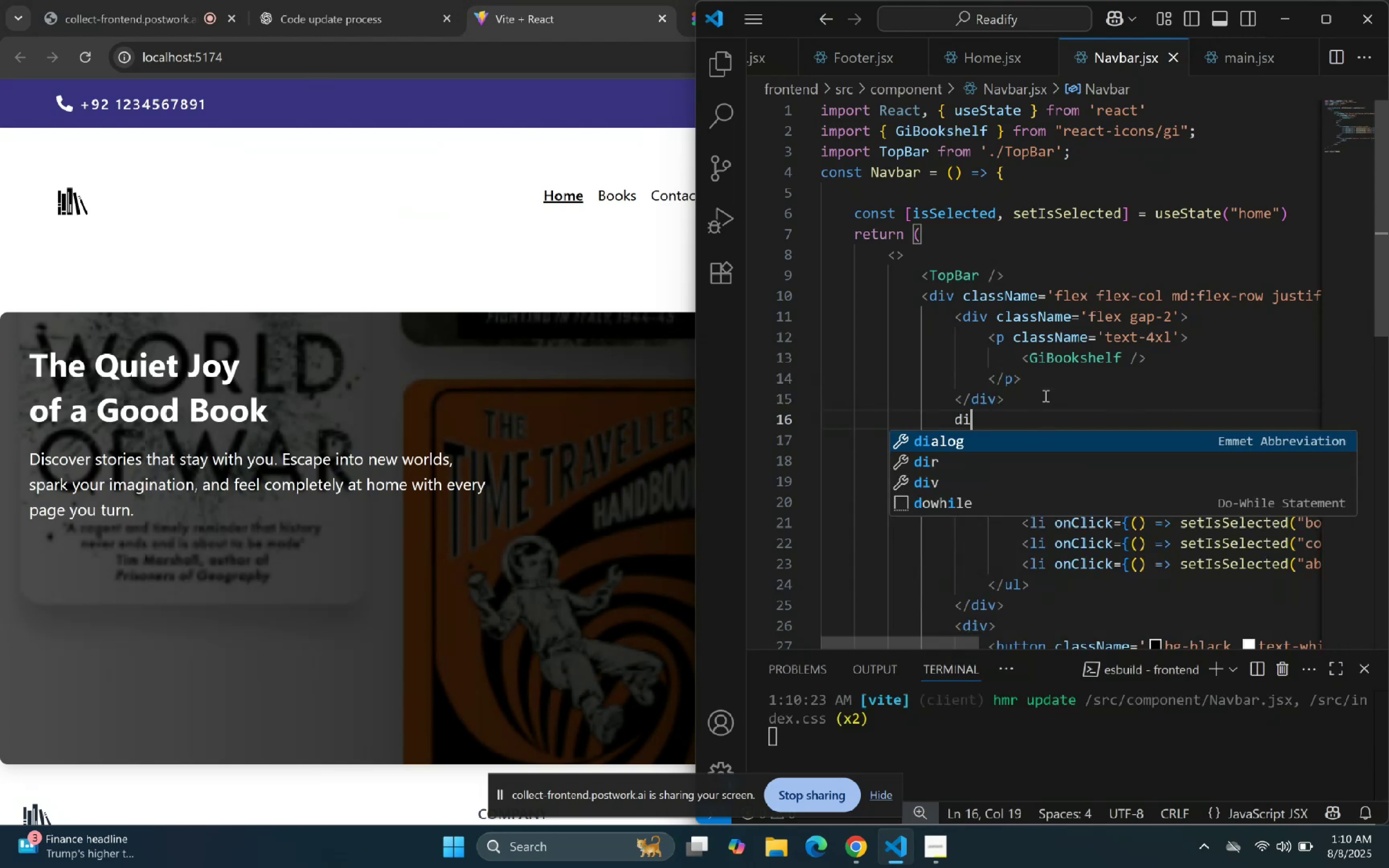 
key(Enter)
 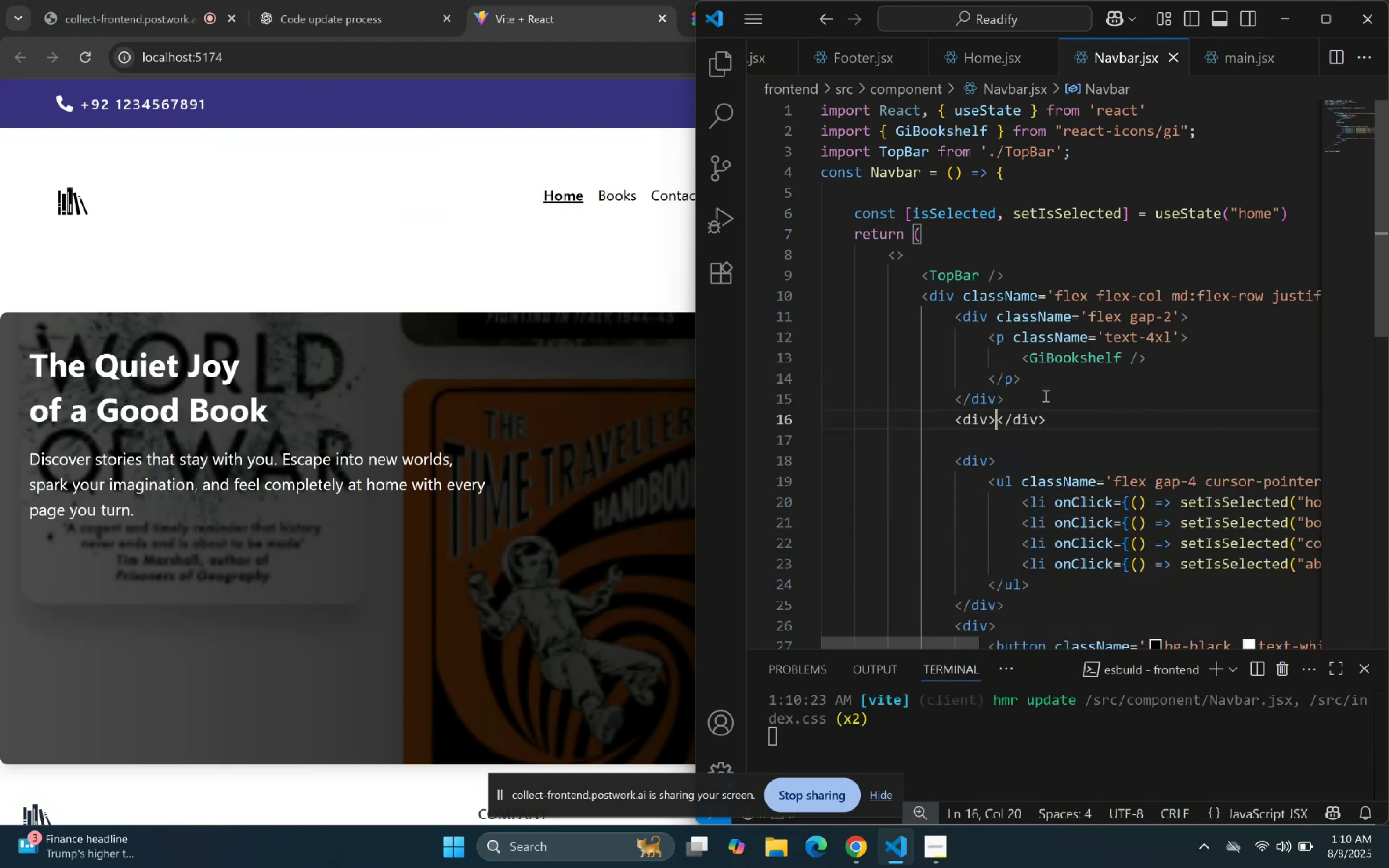 
key(Enter)
 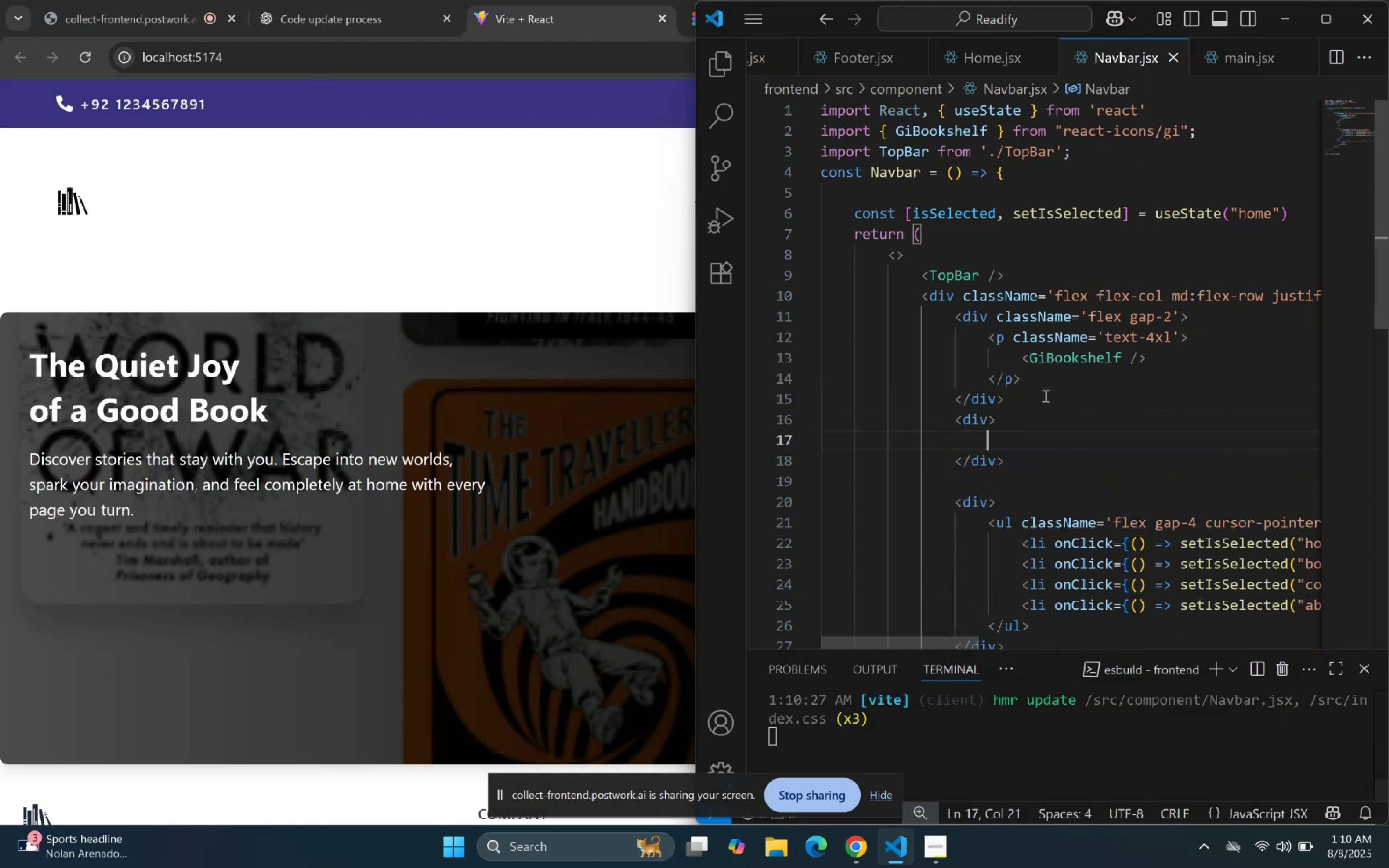 
type(input)
 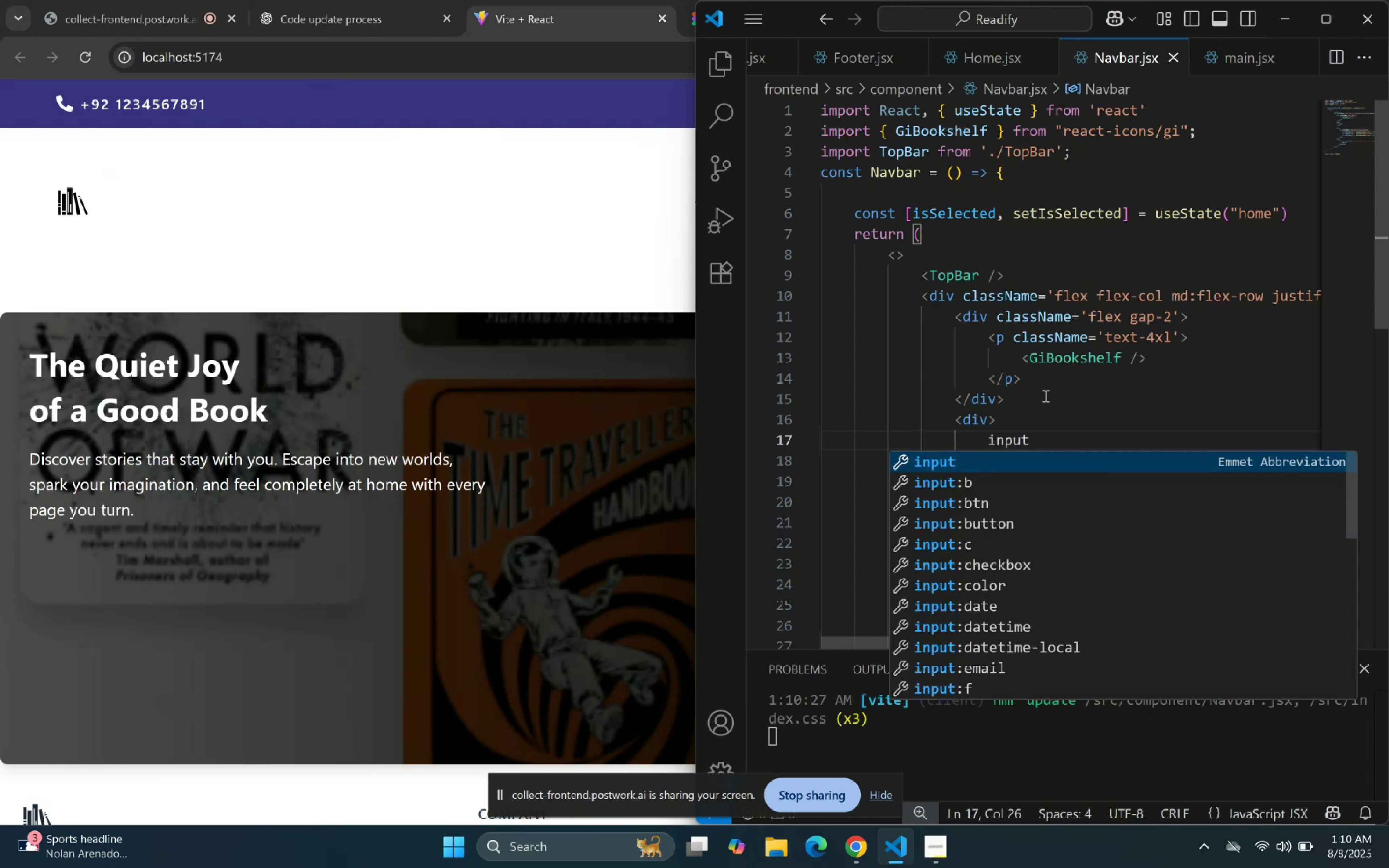 
key(Enter)
 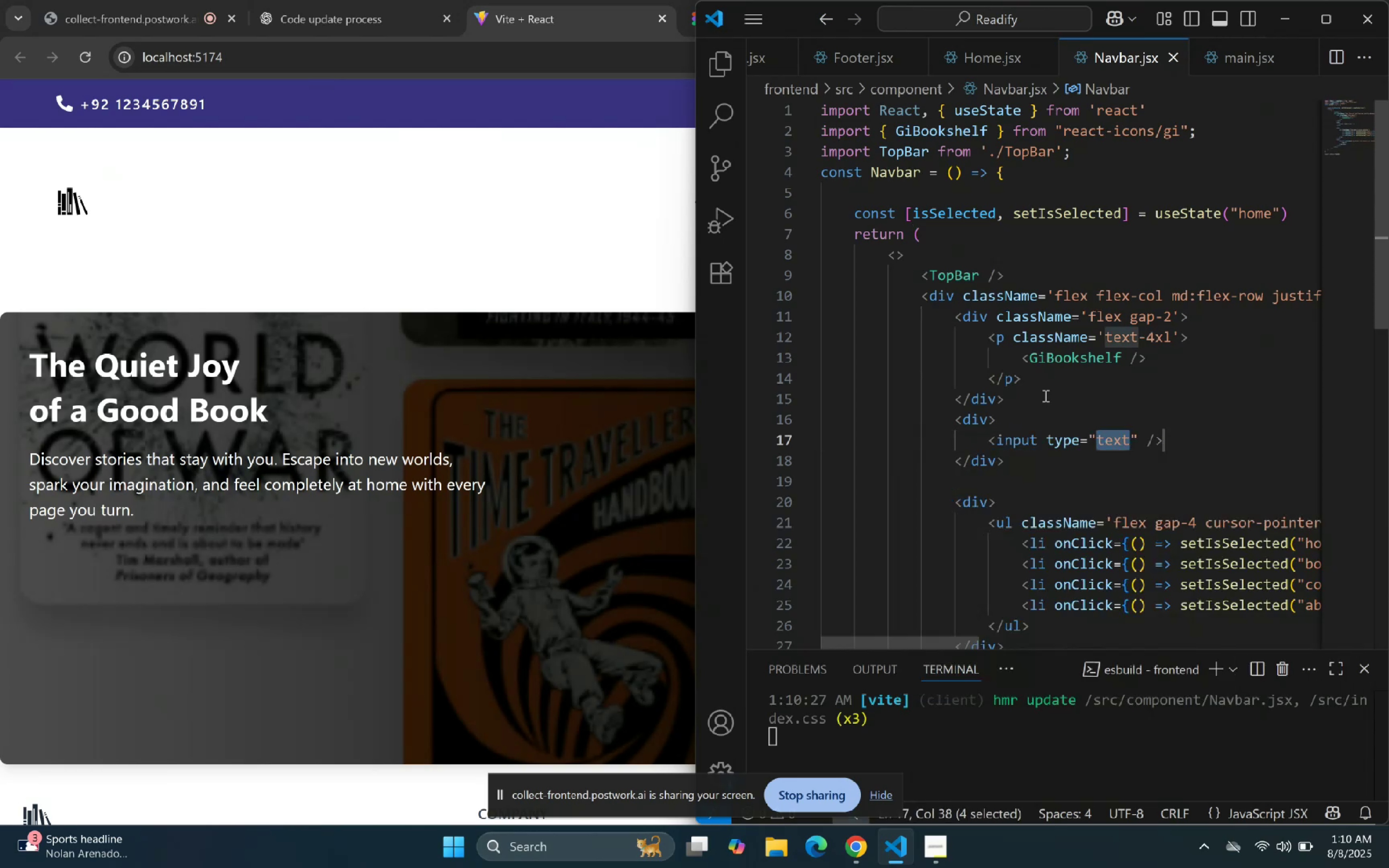 
key(ArrowRight)
 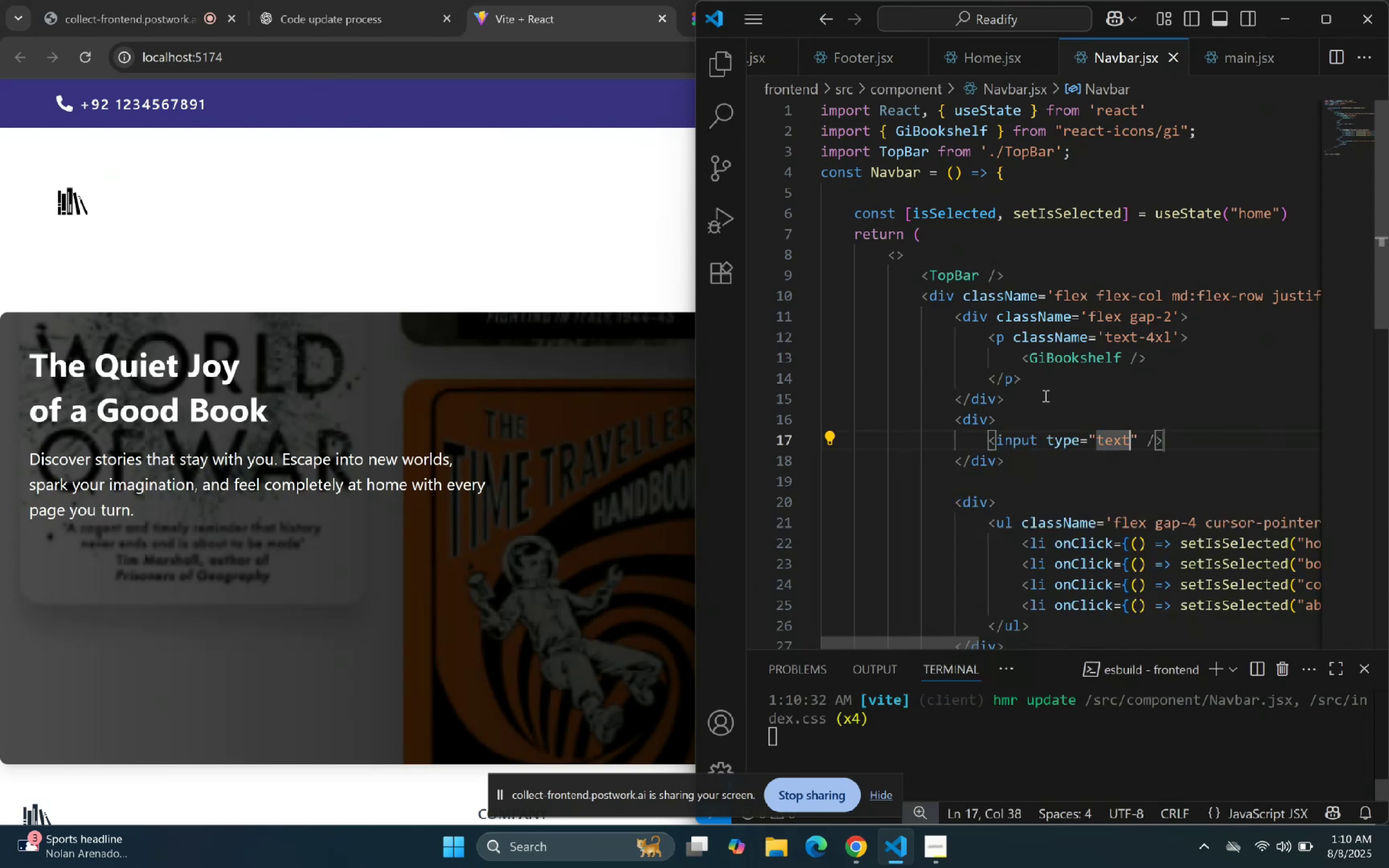 
key(ArrowRight)
 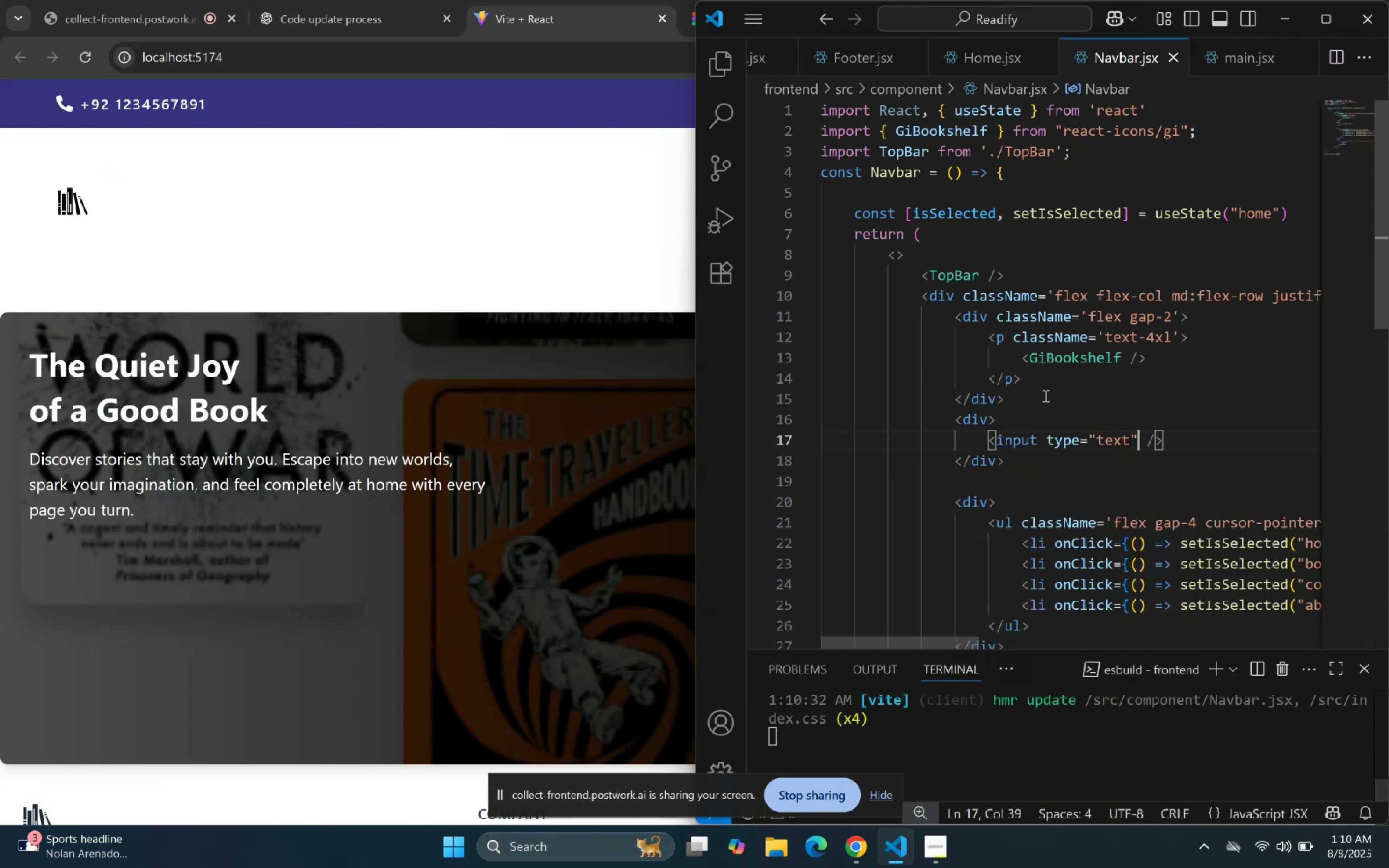 
key(Enter)
 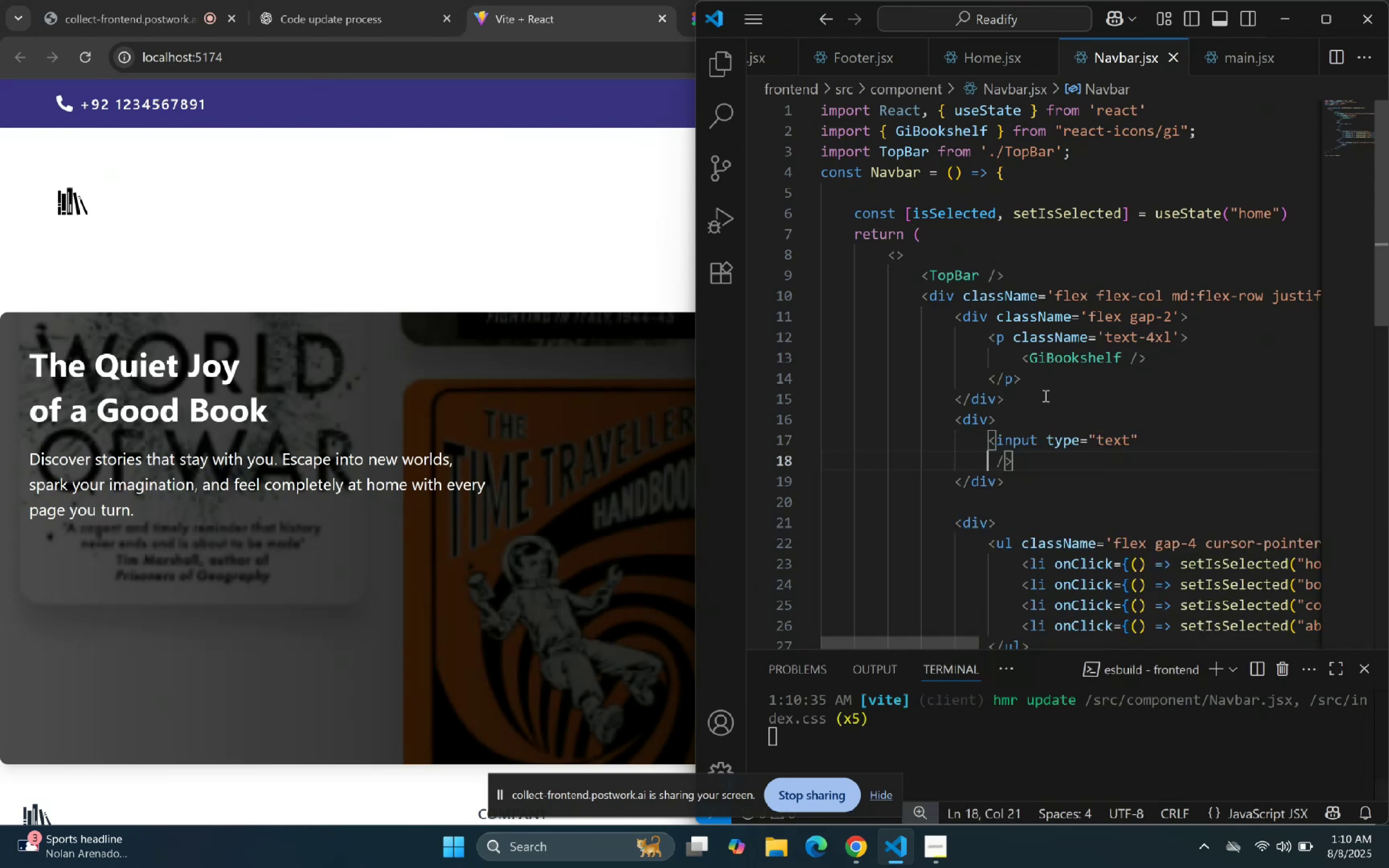 
key(ArrowUp)
 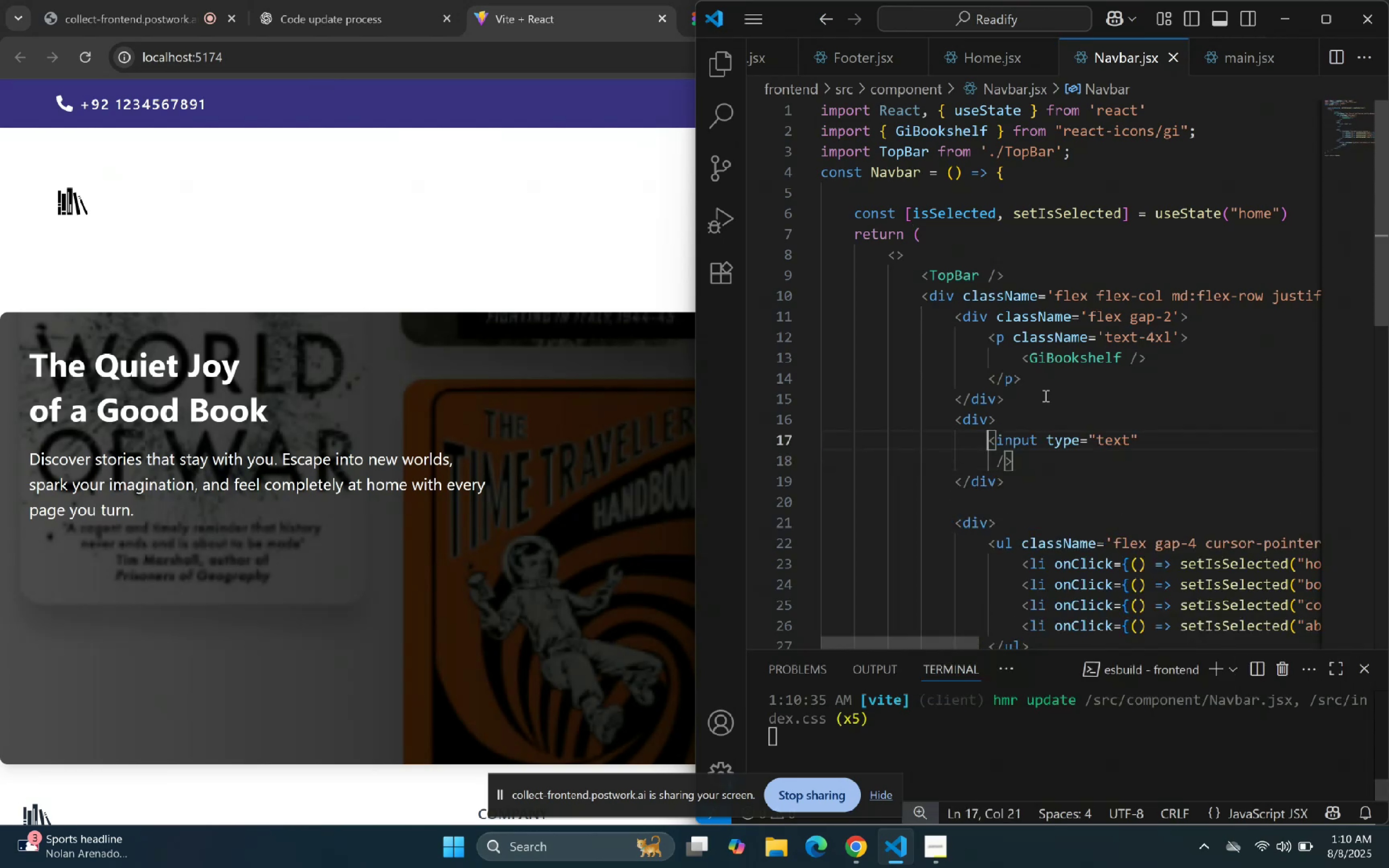 
hold_key(key=ArrowRight, duration=0.64)
 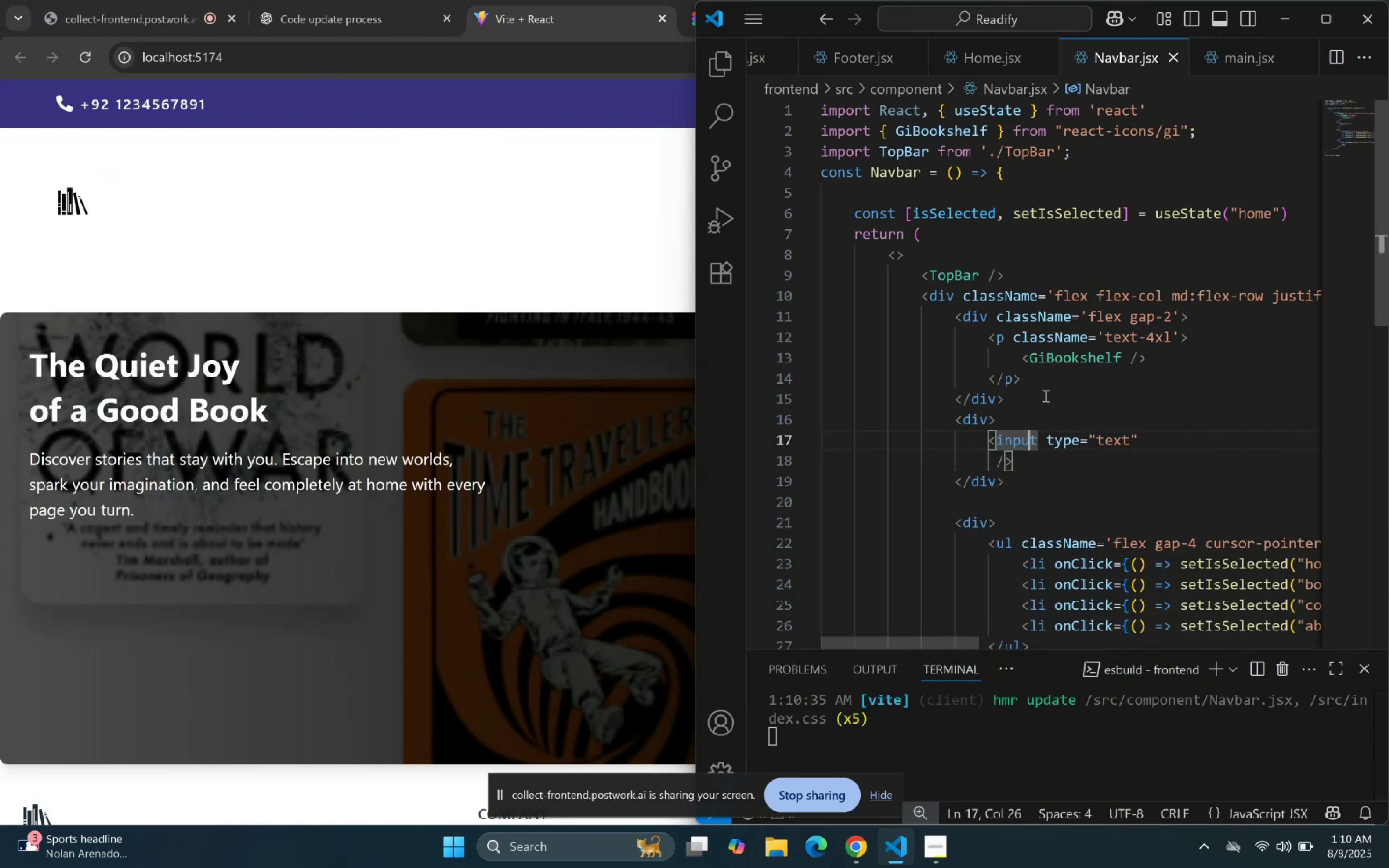 
key(ArrowRight)
 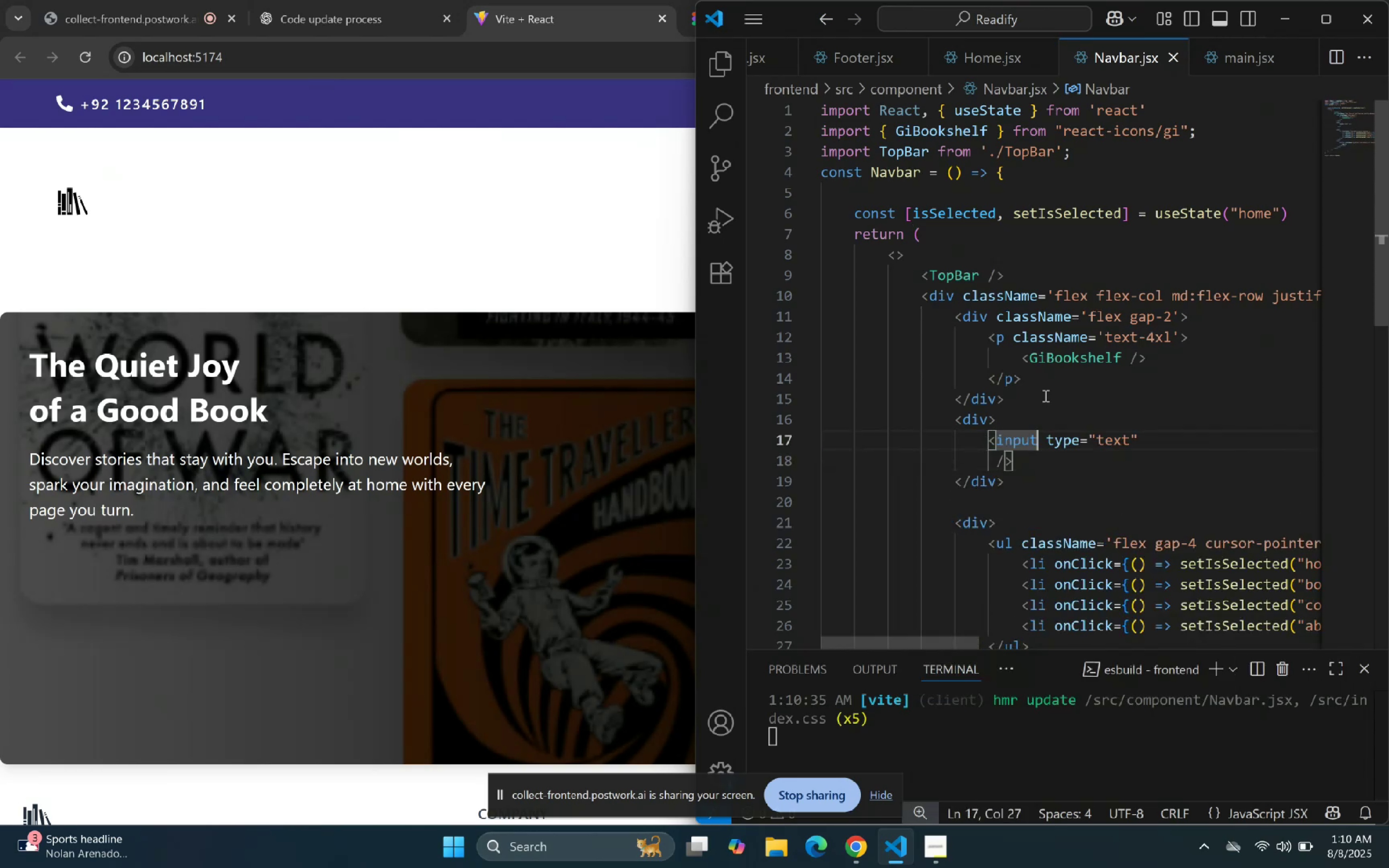 
key(ArrowRight)
 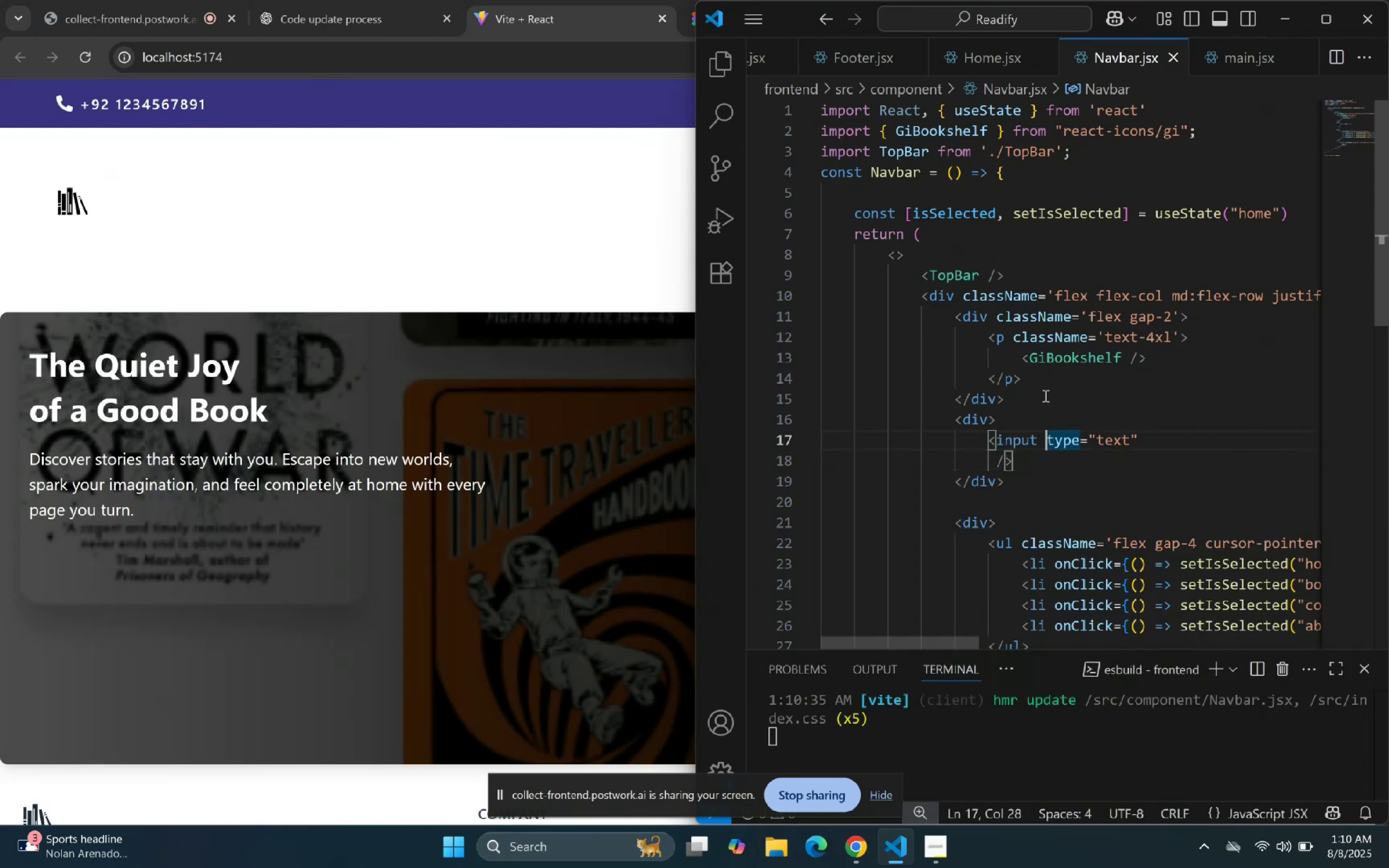 
key(Enter)
 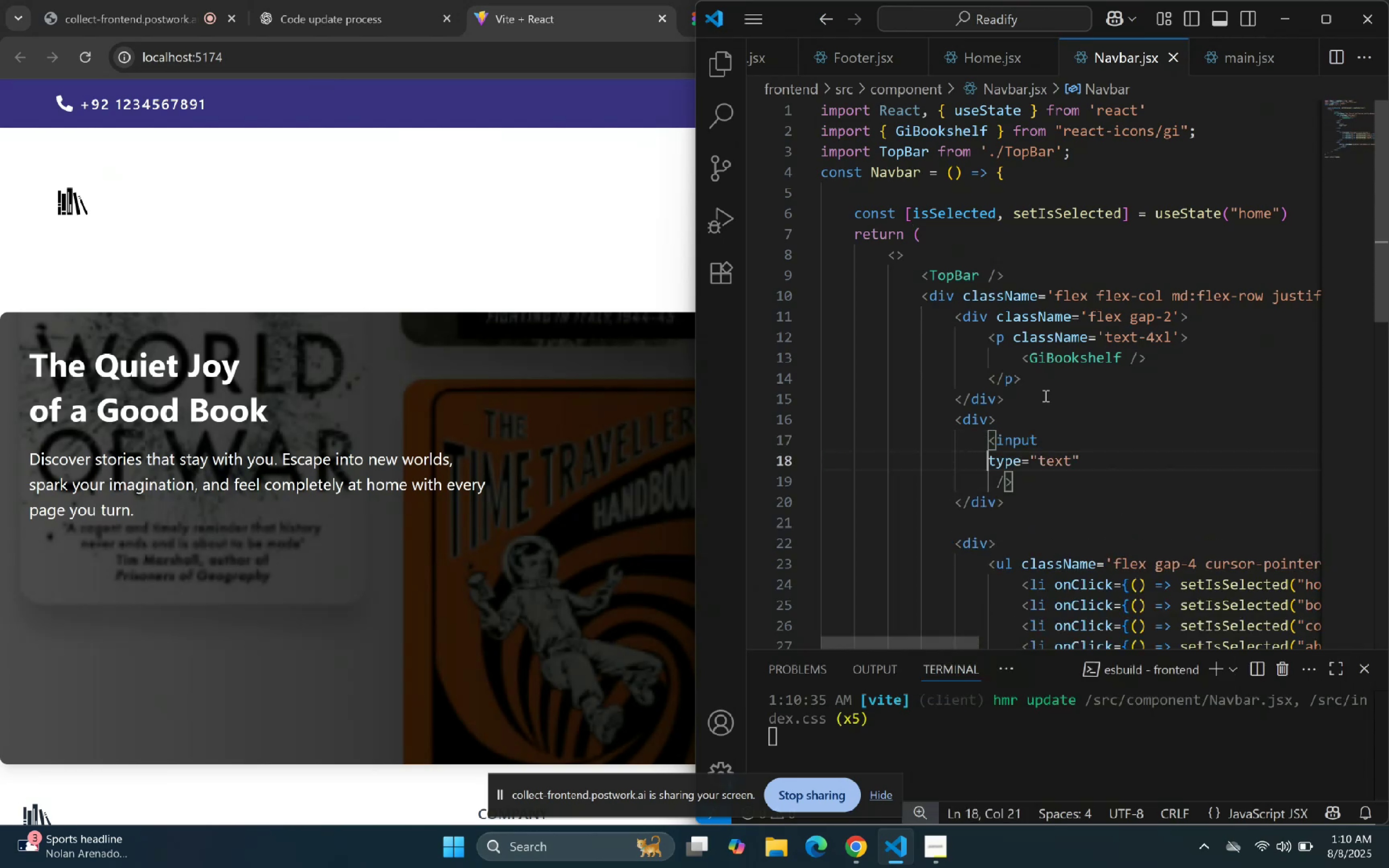 
hold_key(key=ArrowRight, duration=0.76)
 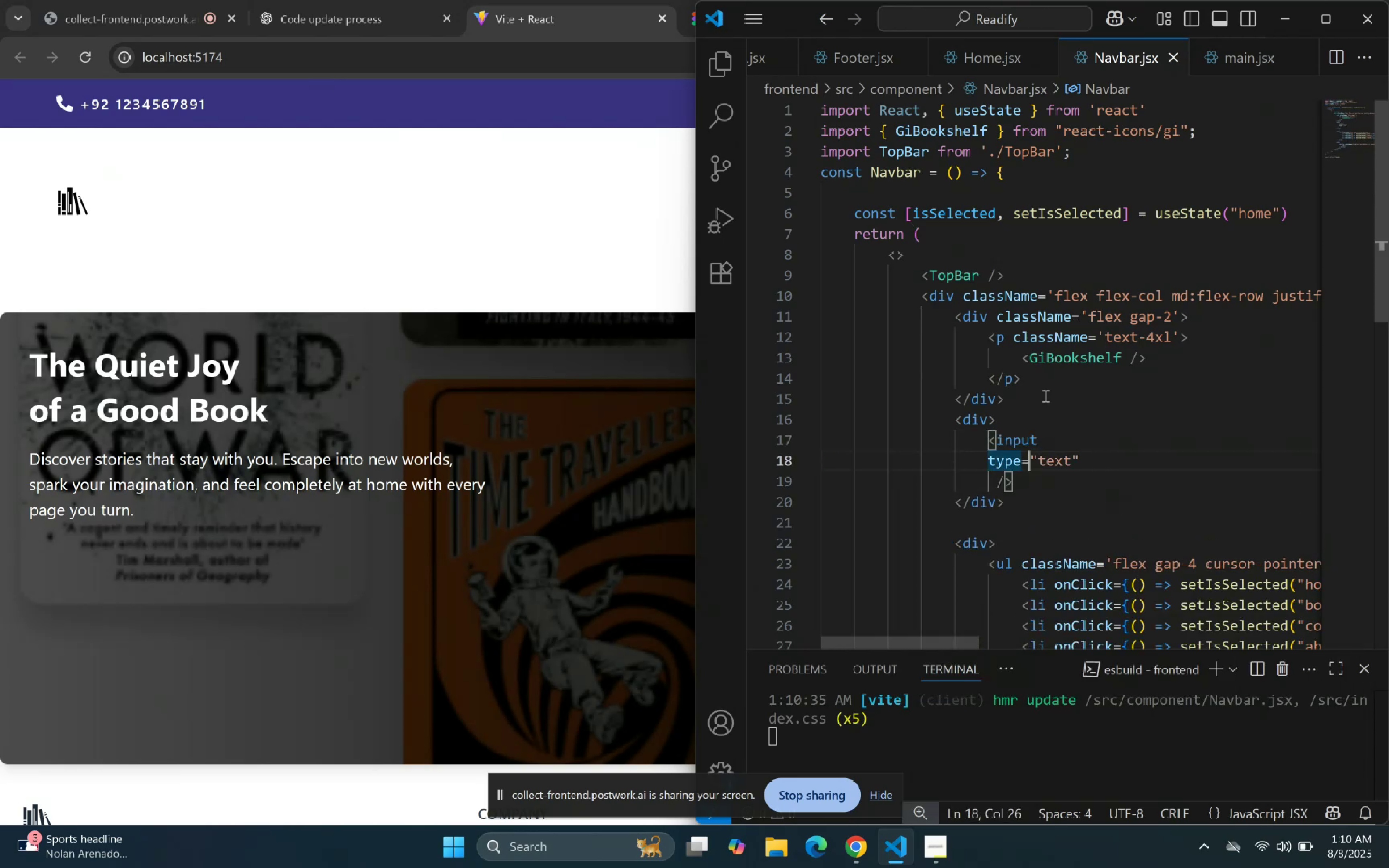 
key(ArrowRight)
 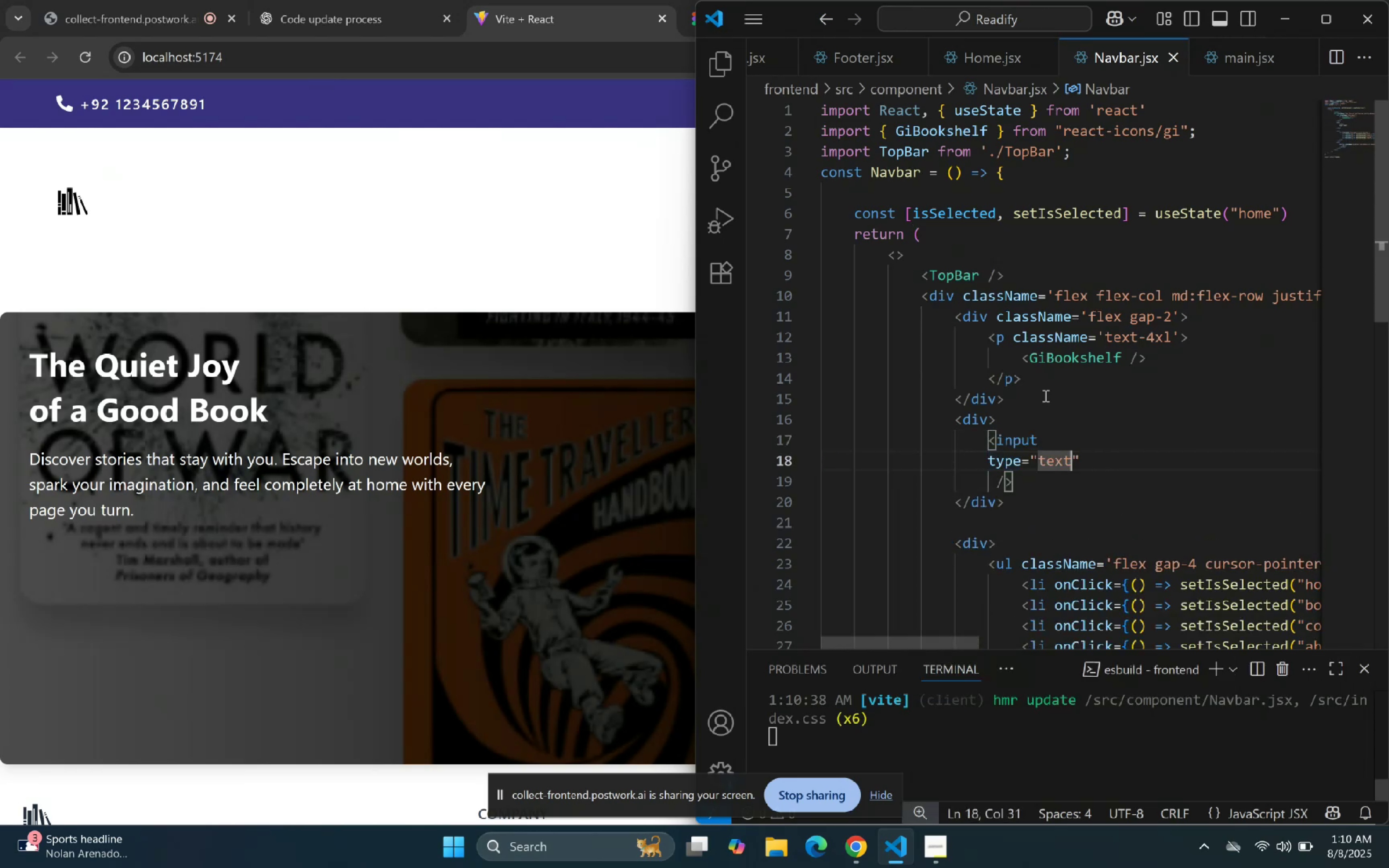 
key(ArrowRight)
 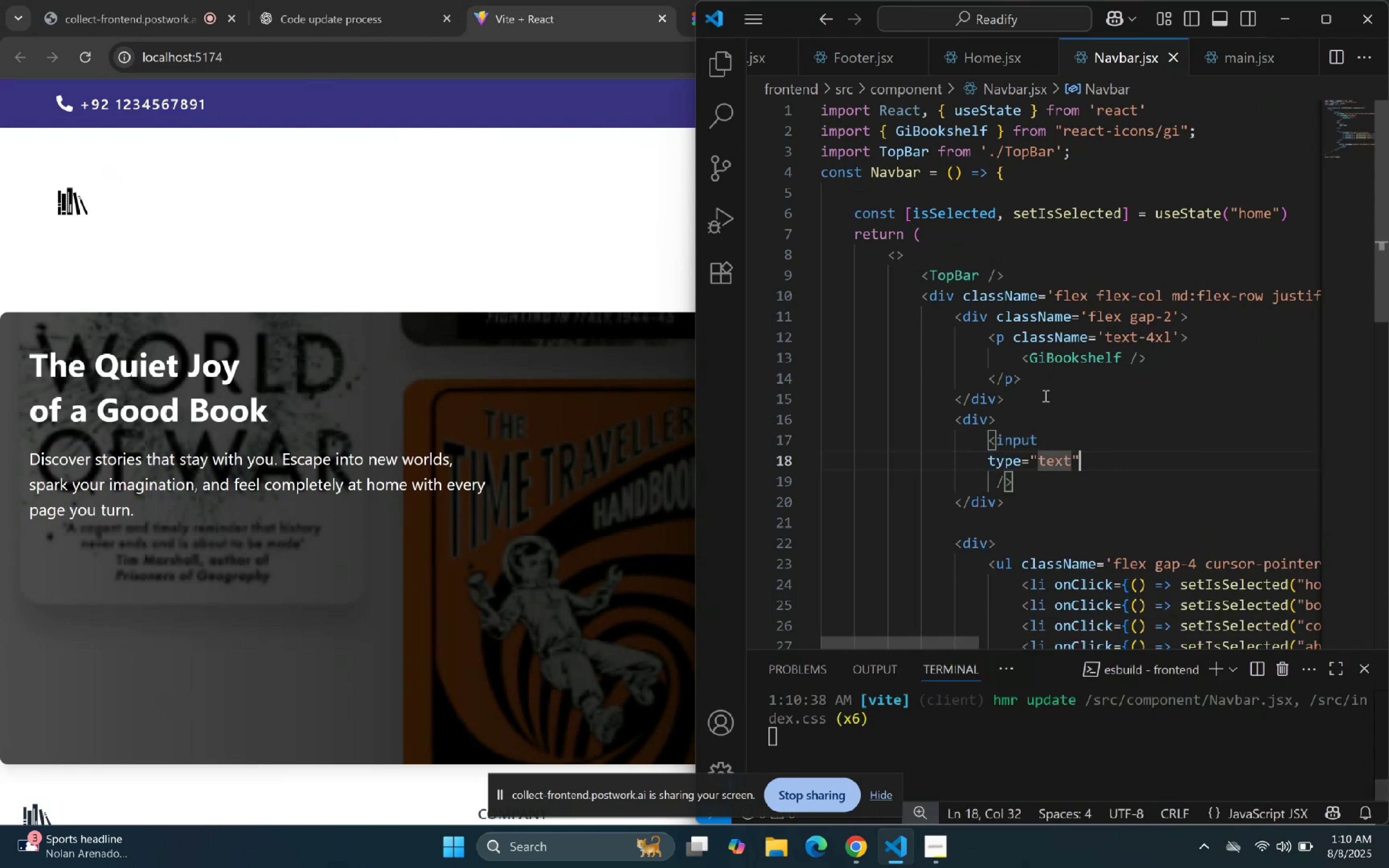 
key(Enter)
 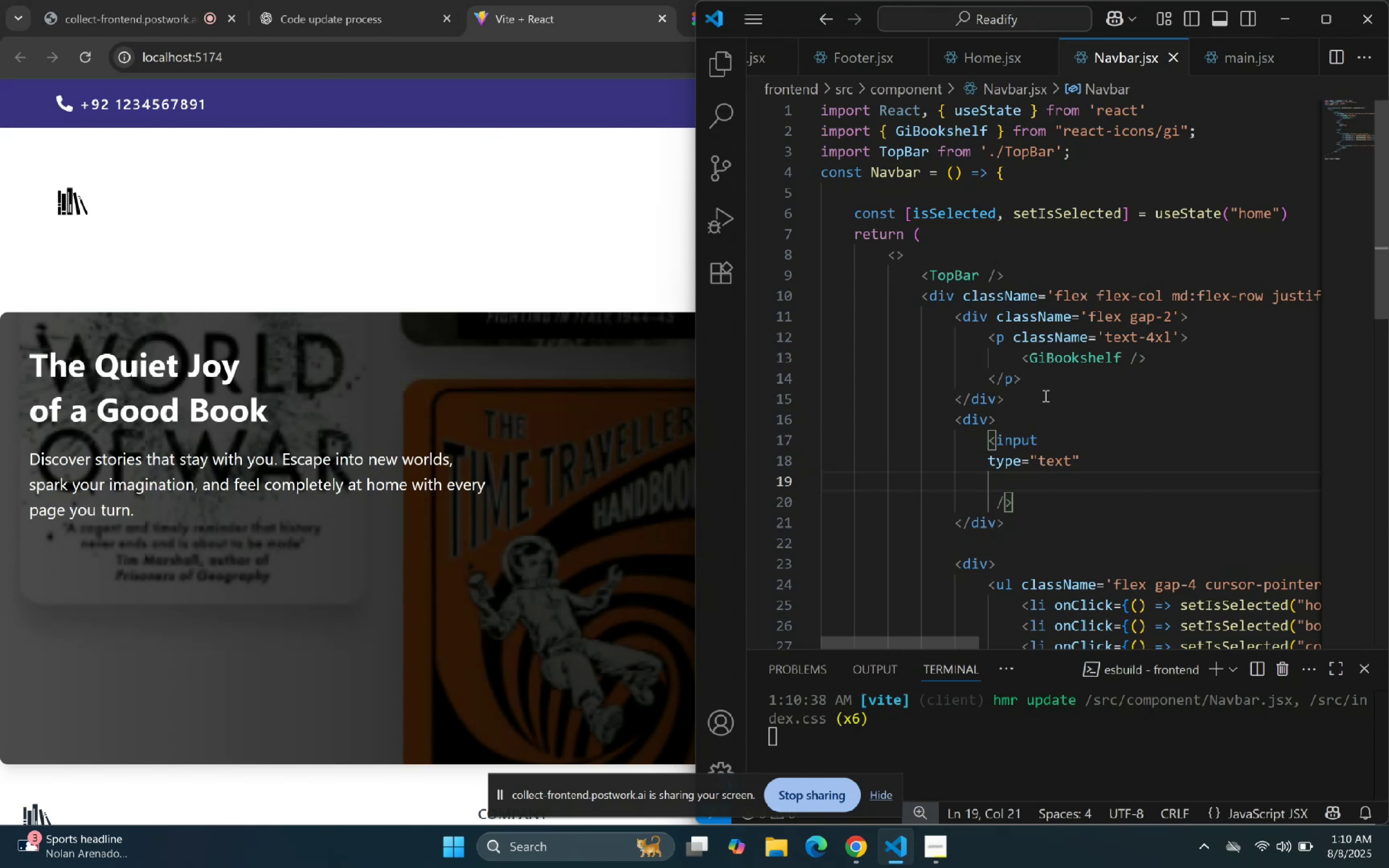 
type(place)
 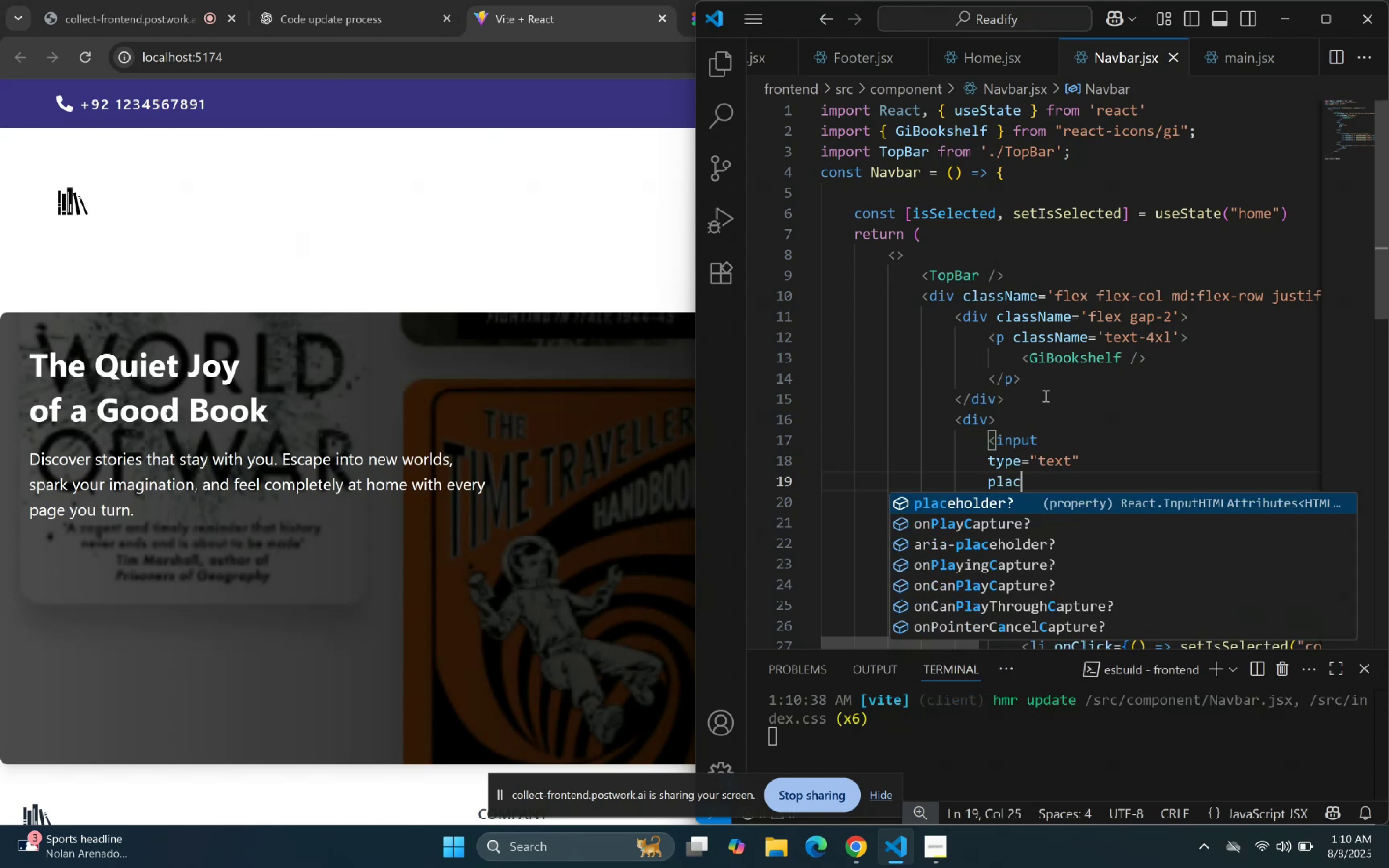 
key(Enter)
 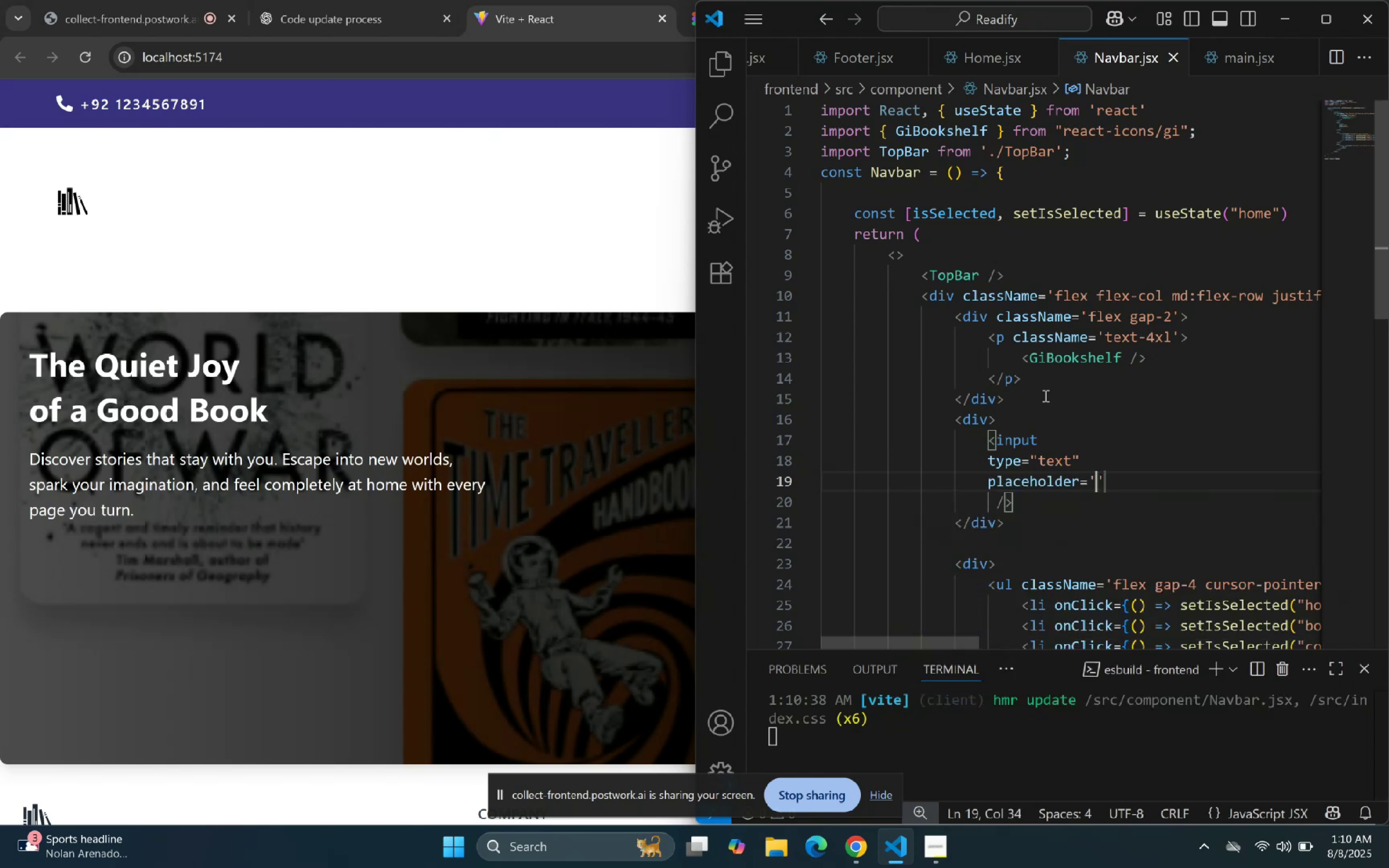 
hold_key(key=ShiftLeft, duration=0.43)
 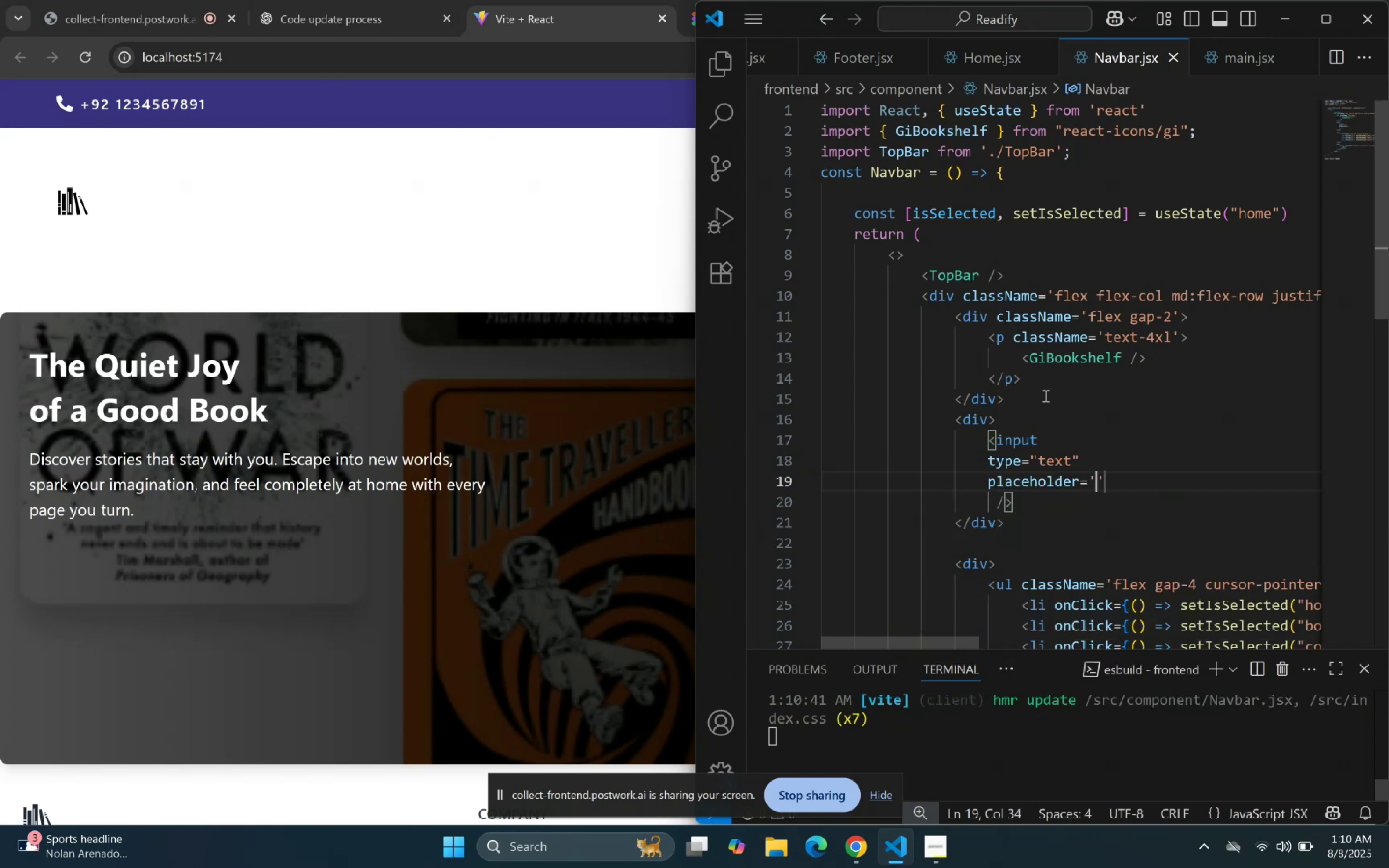 
type(Search Books)
 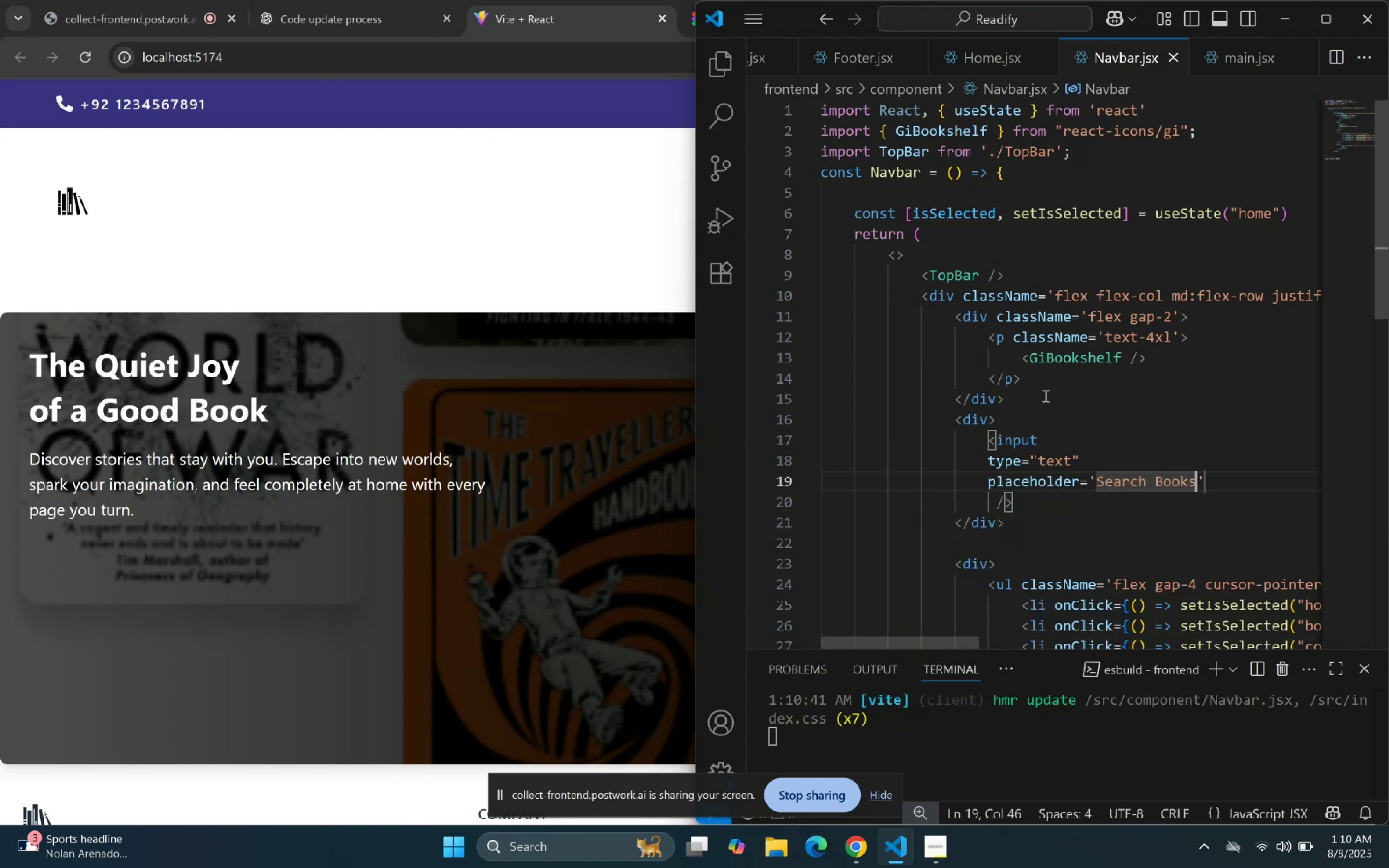 
key(ArrowRight)
 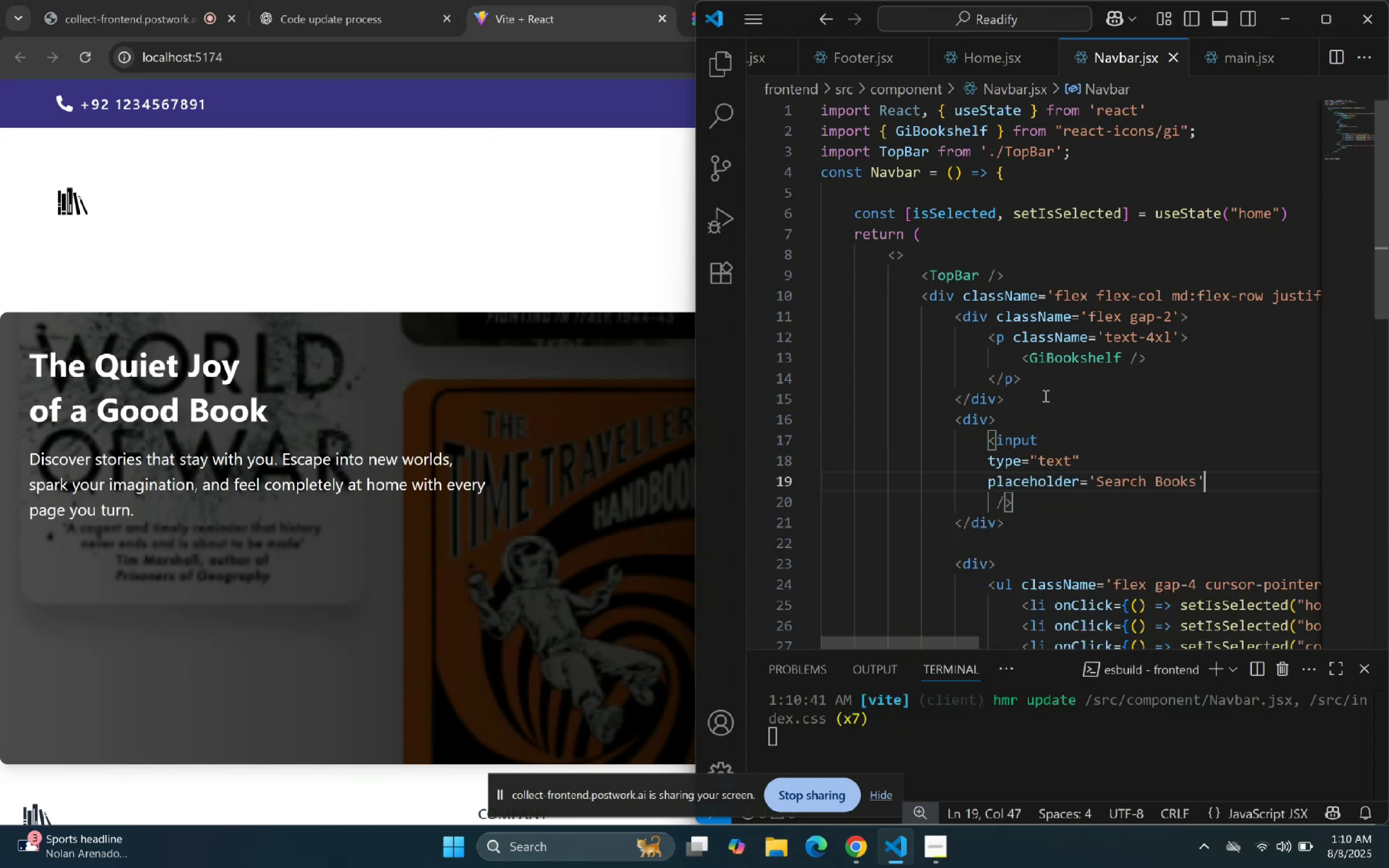 
key(Enter)
 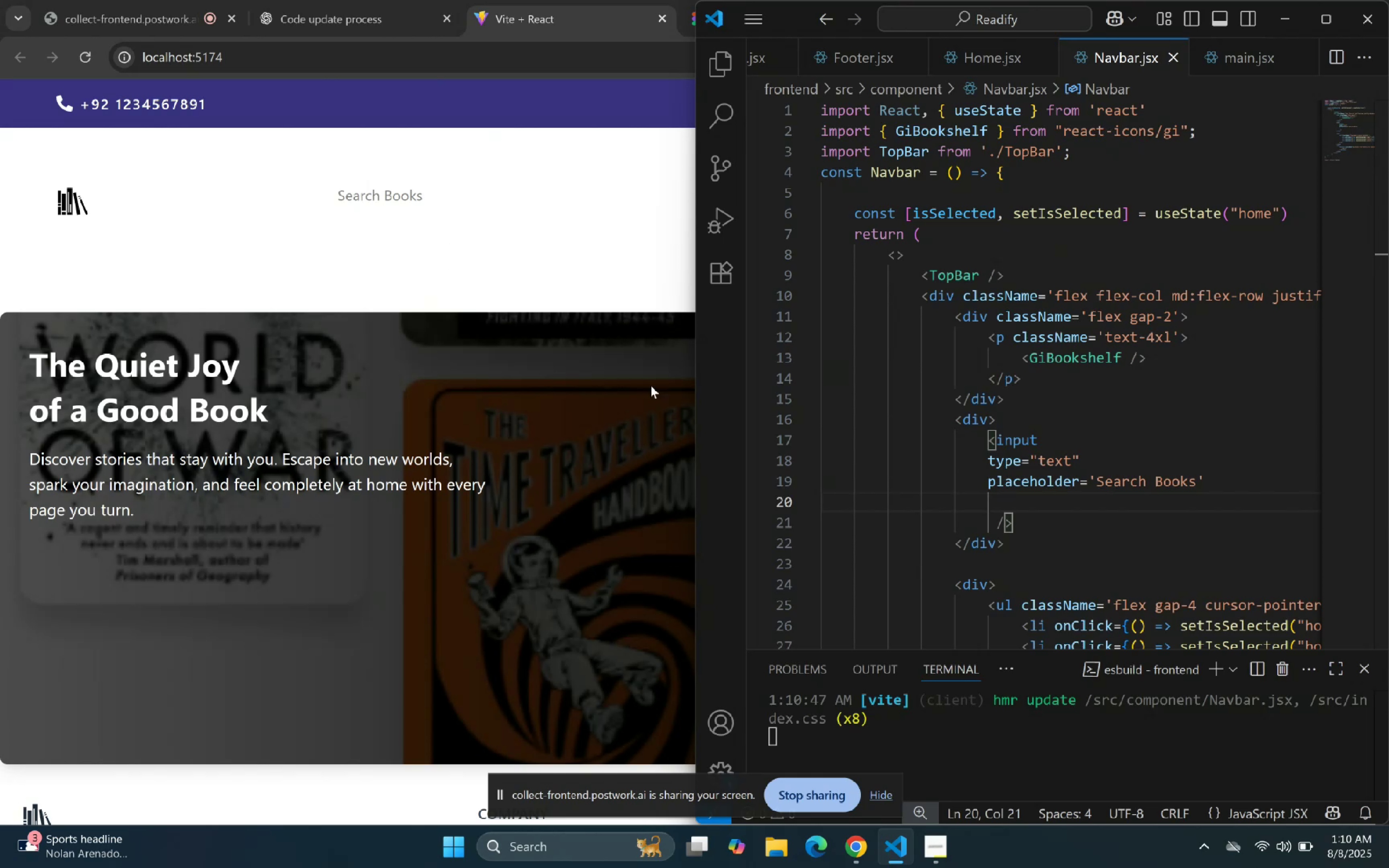 
wait(5.41)
 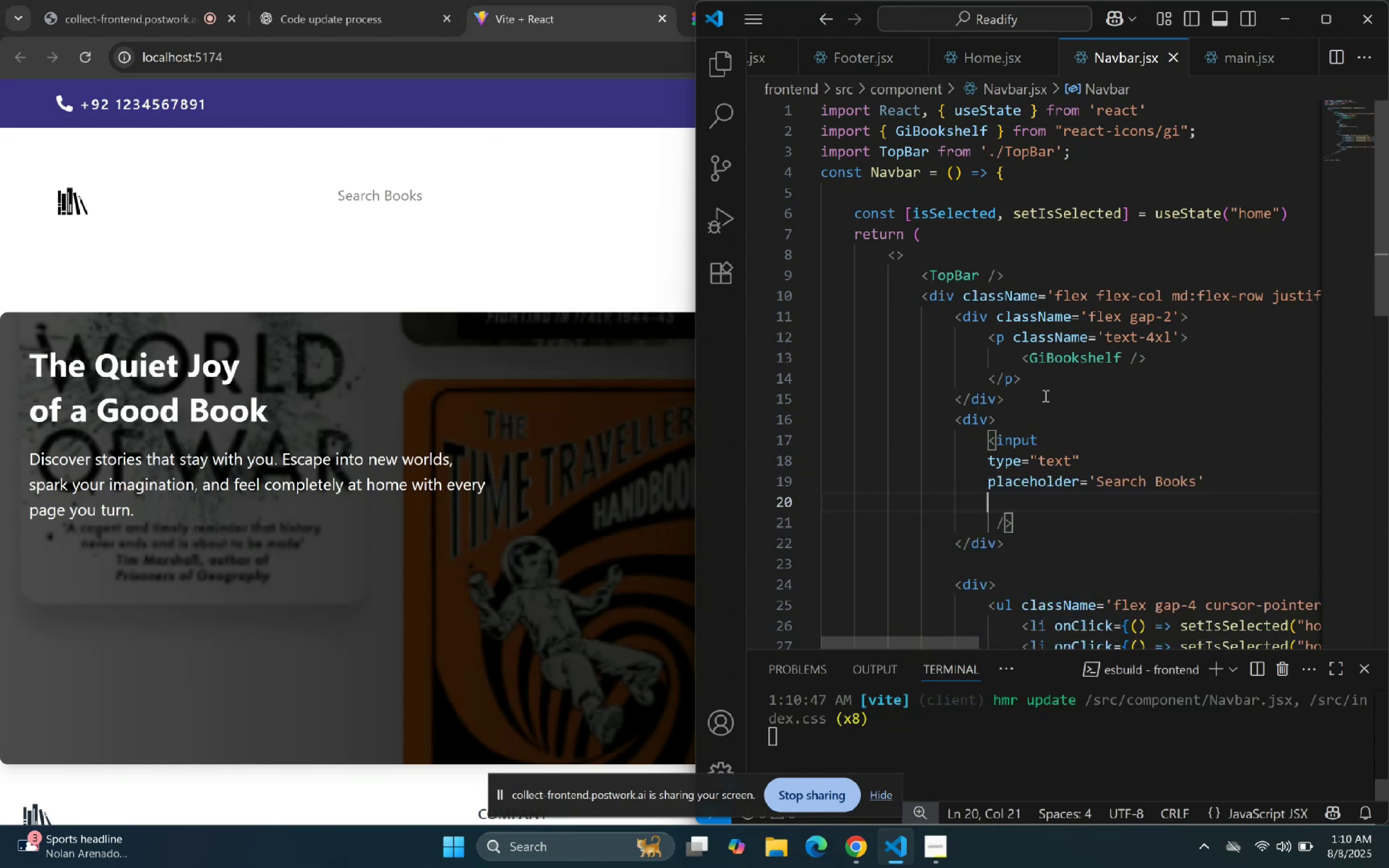 
left_click([1046, 443])
 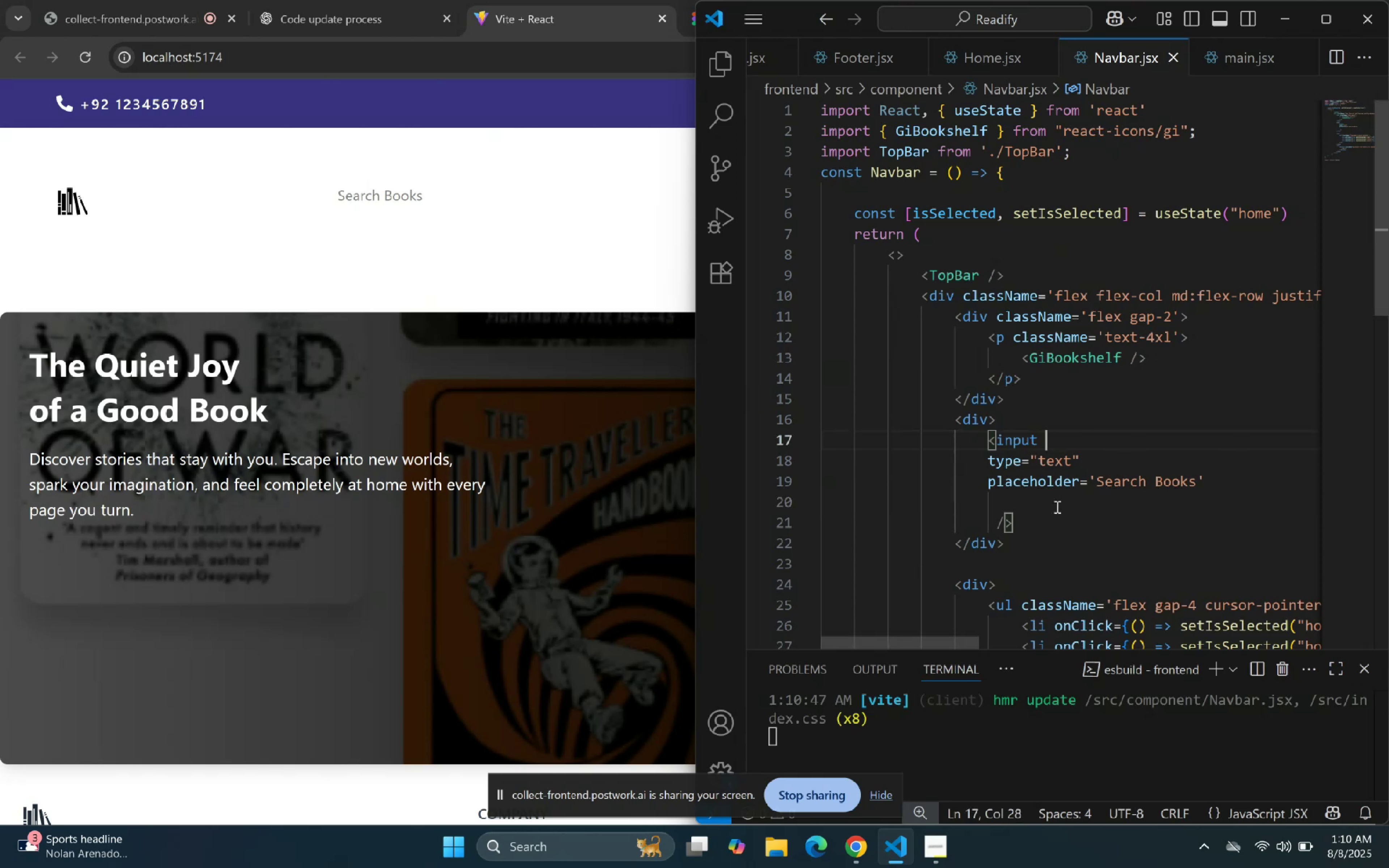 
key(Enter)
 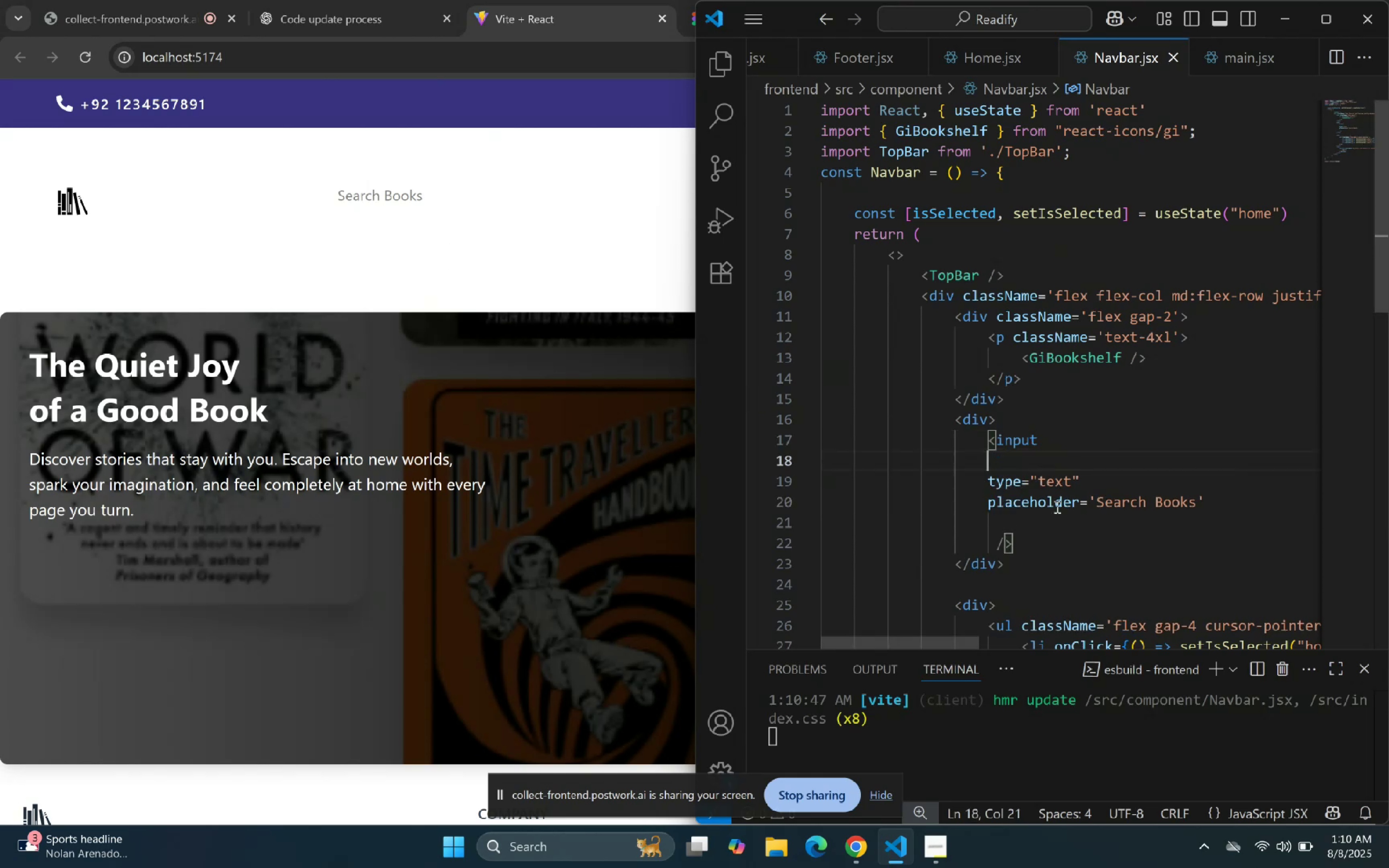 
type(clas)
 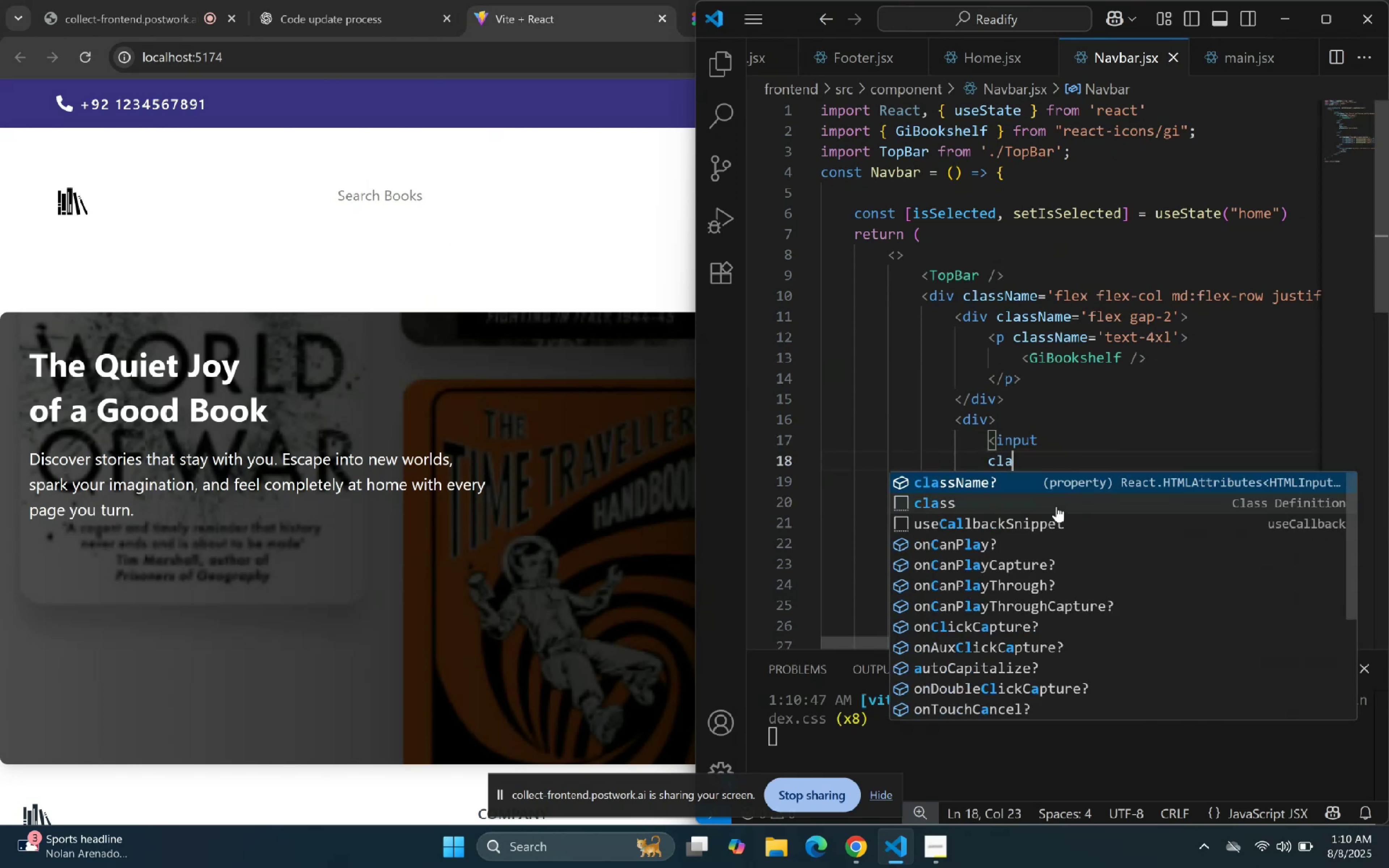 
key(Enter)
 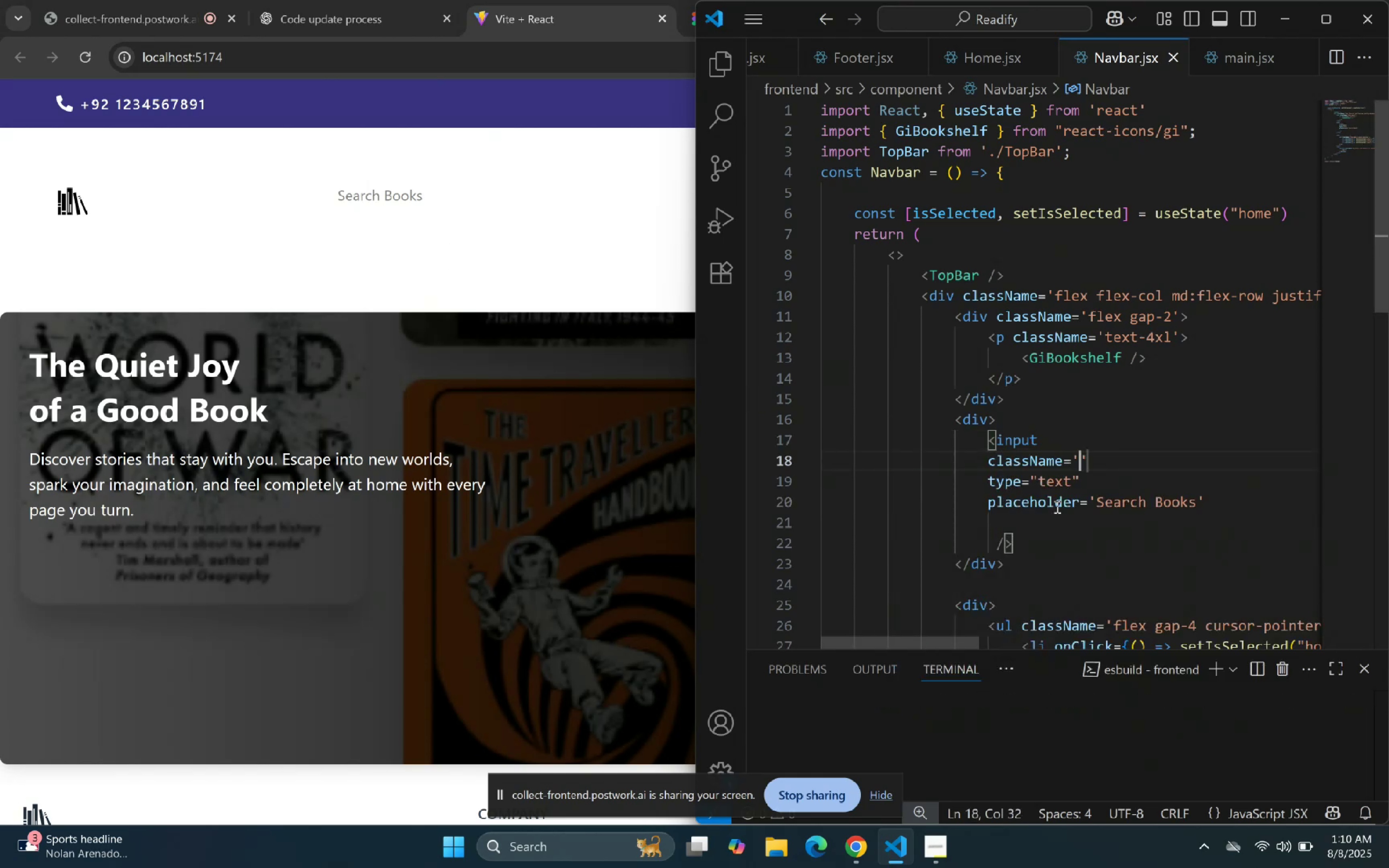 
type(rounded)
 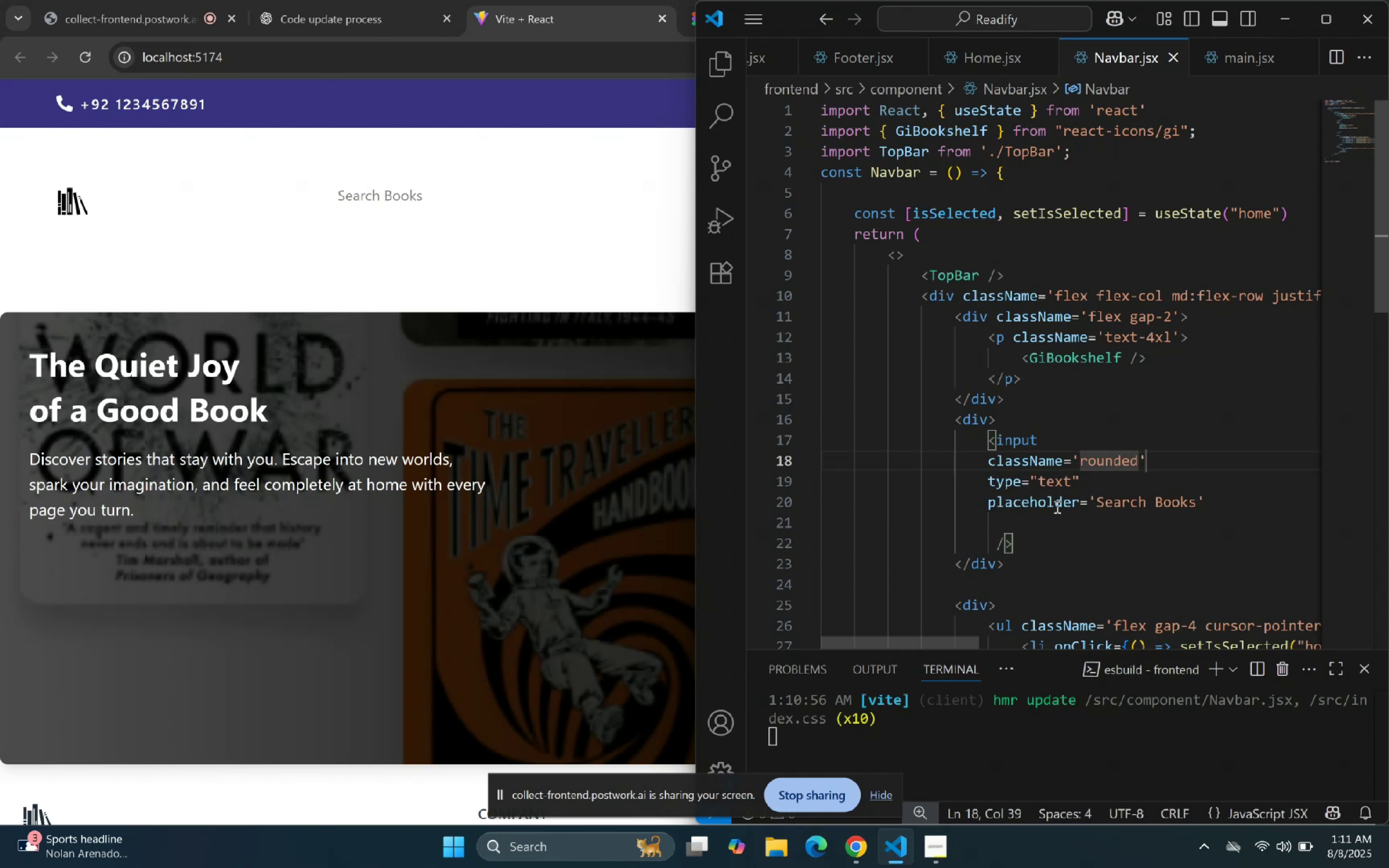 
wait(15.01)
 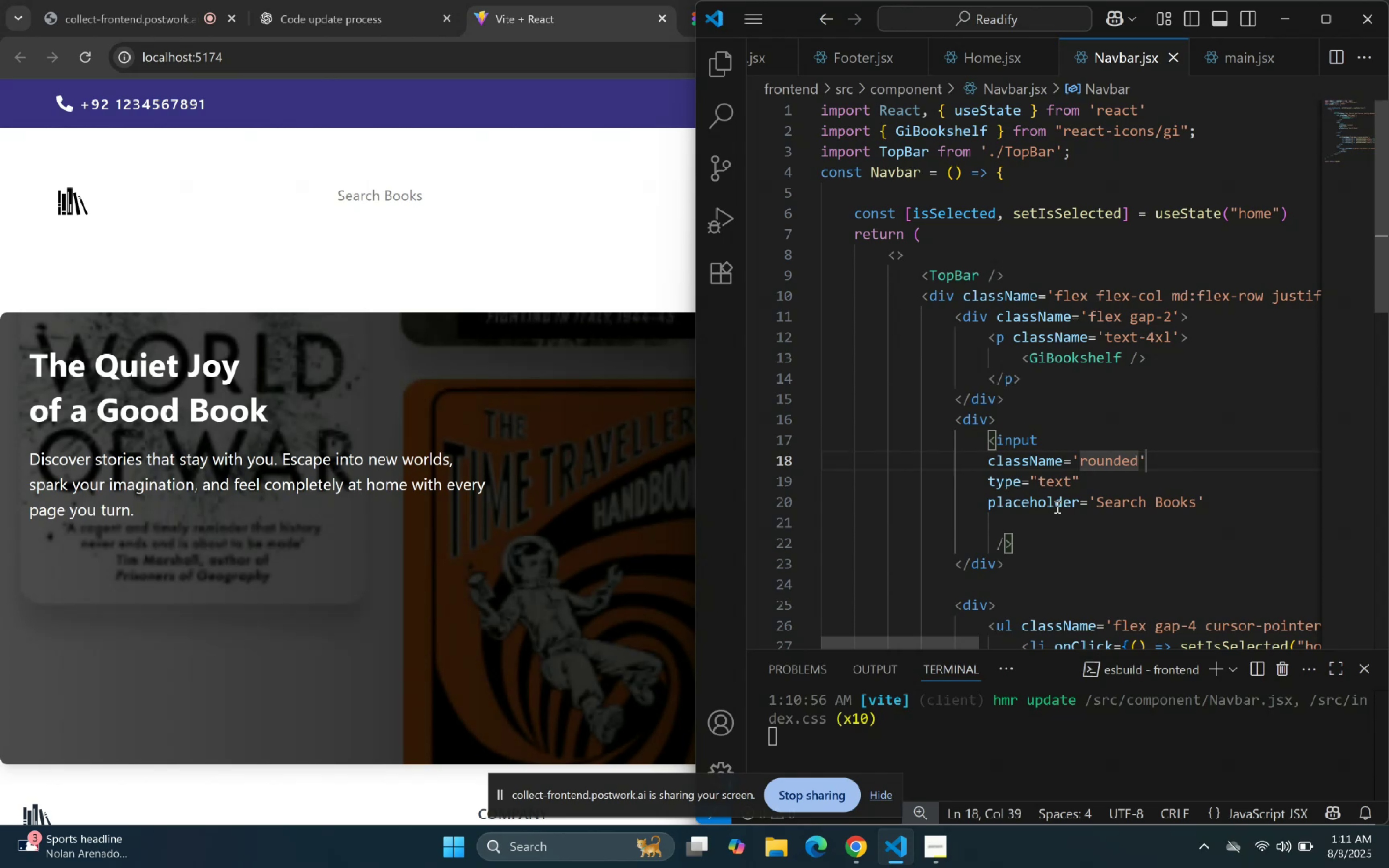 
left_click_drag(start_coordinate=[909, 638], to_coordinate=[946, 651])
 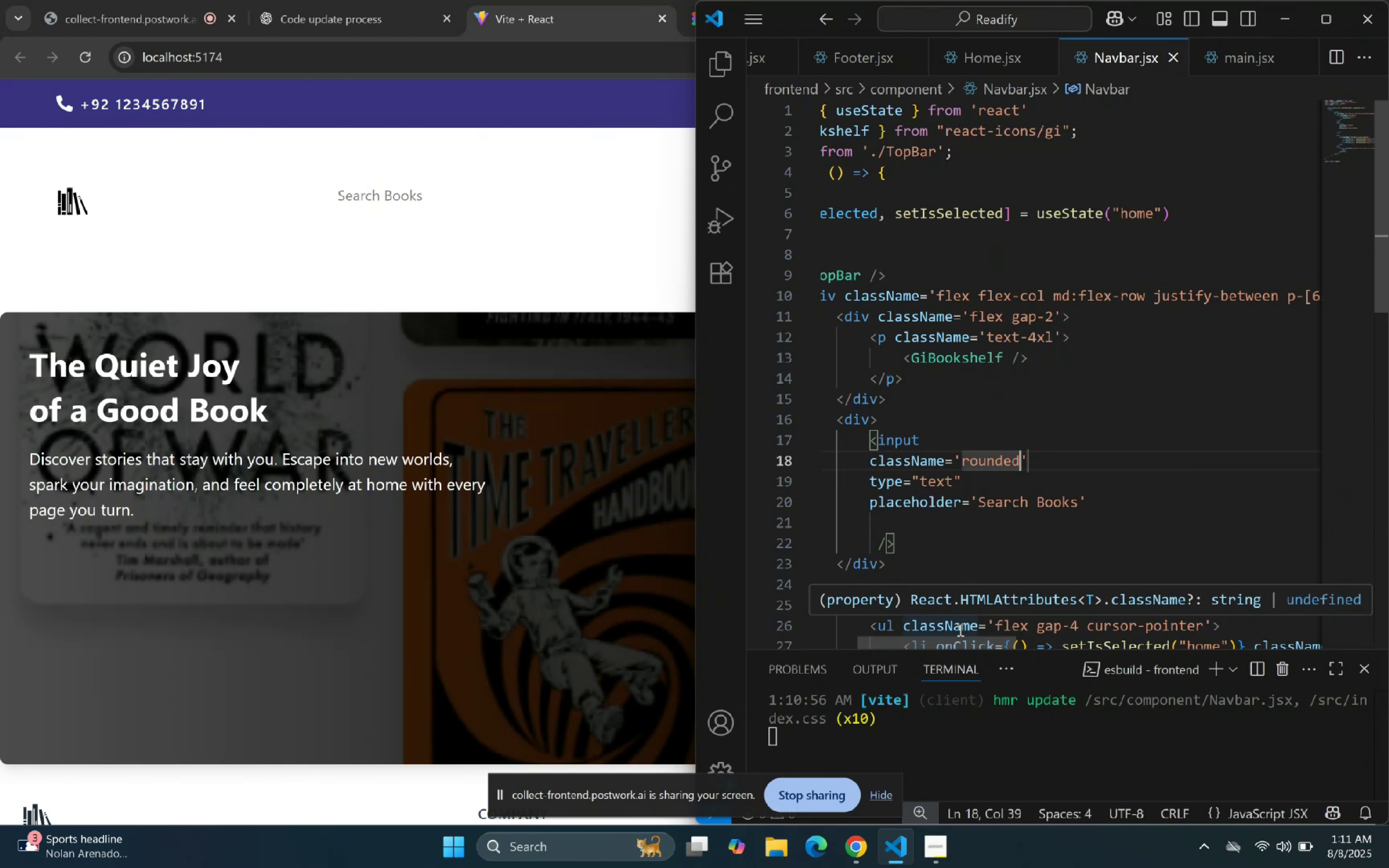 
wait(9.06)
 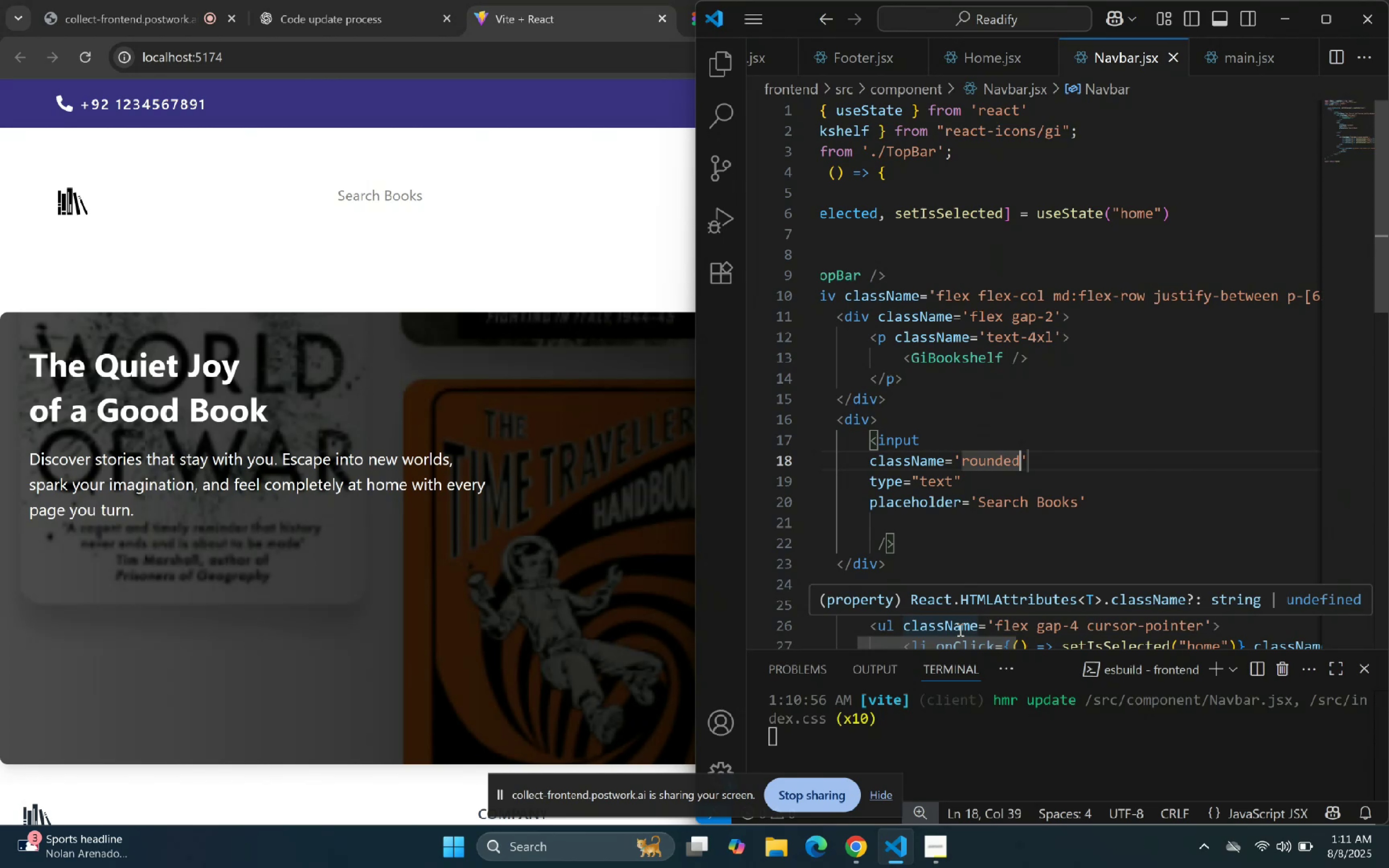 
left_click_drag(start_coordinate=[952, 638], to_coordinate=[938, 637])
 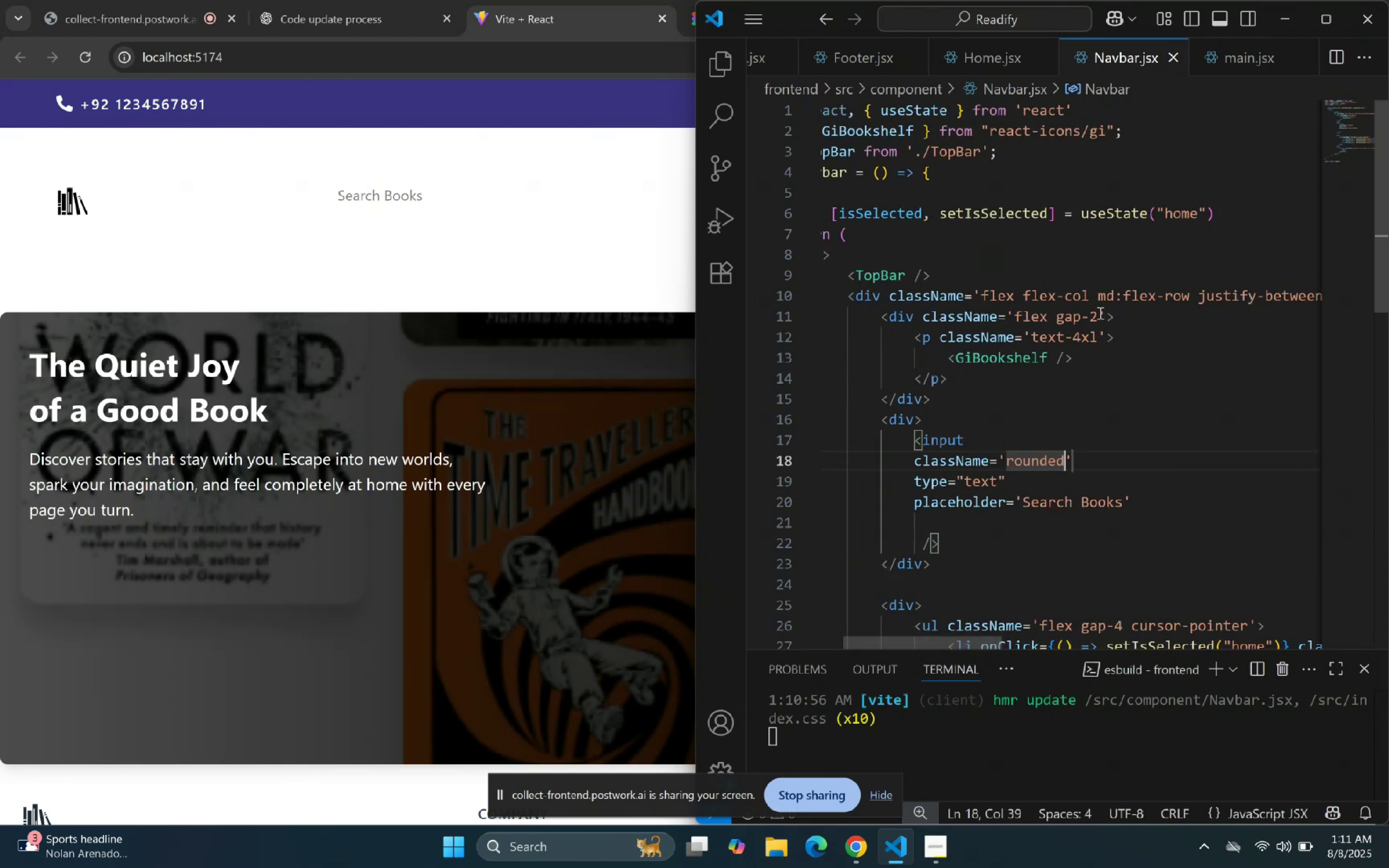 
left_click([1099, 312])
 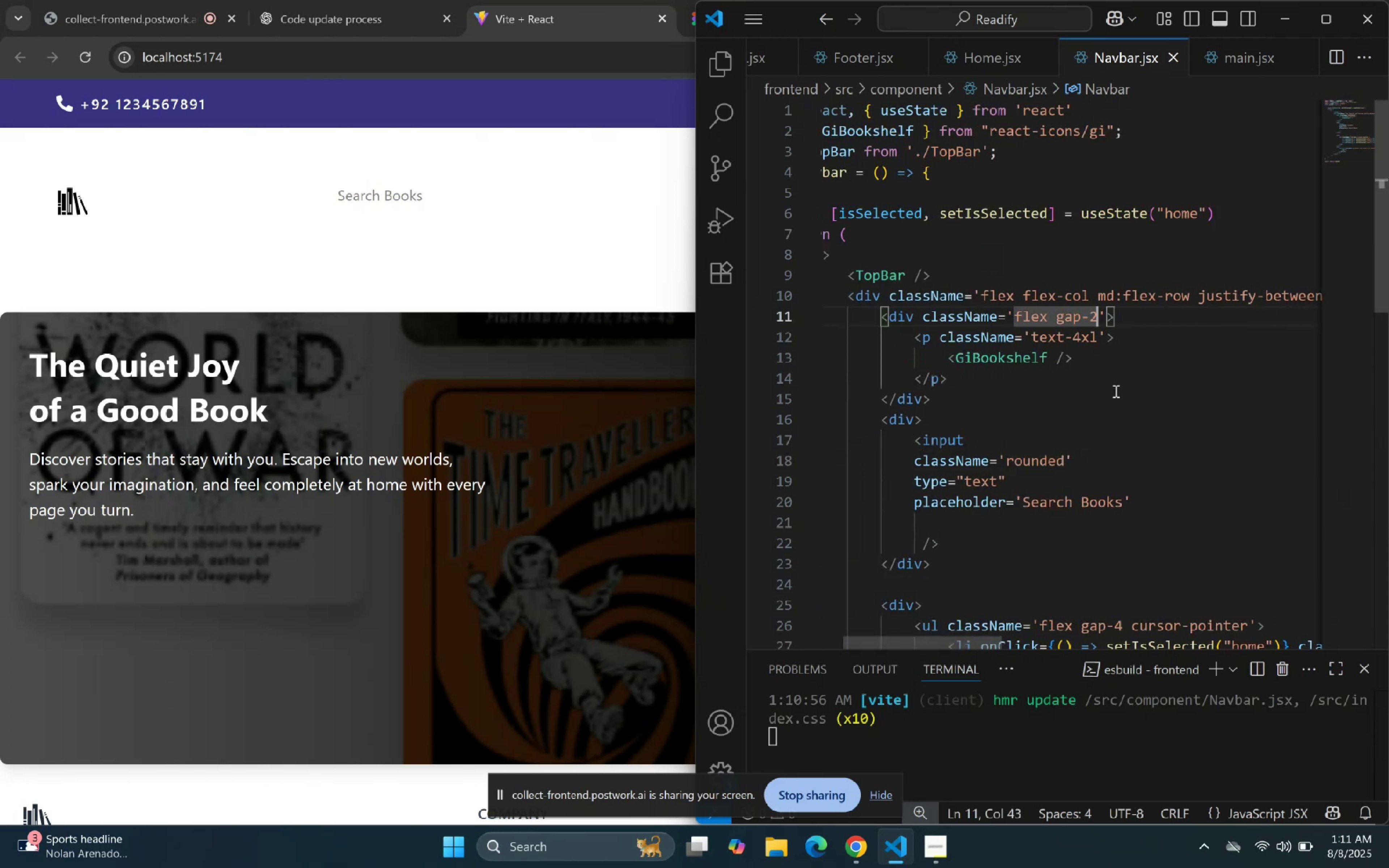 
key(Backspace)
 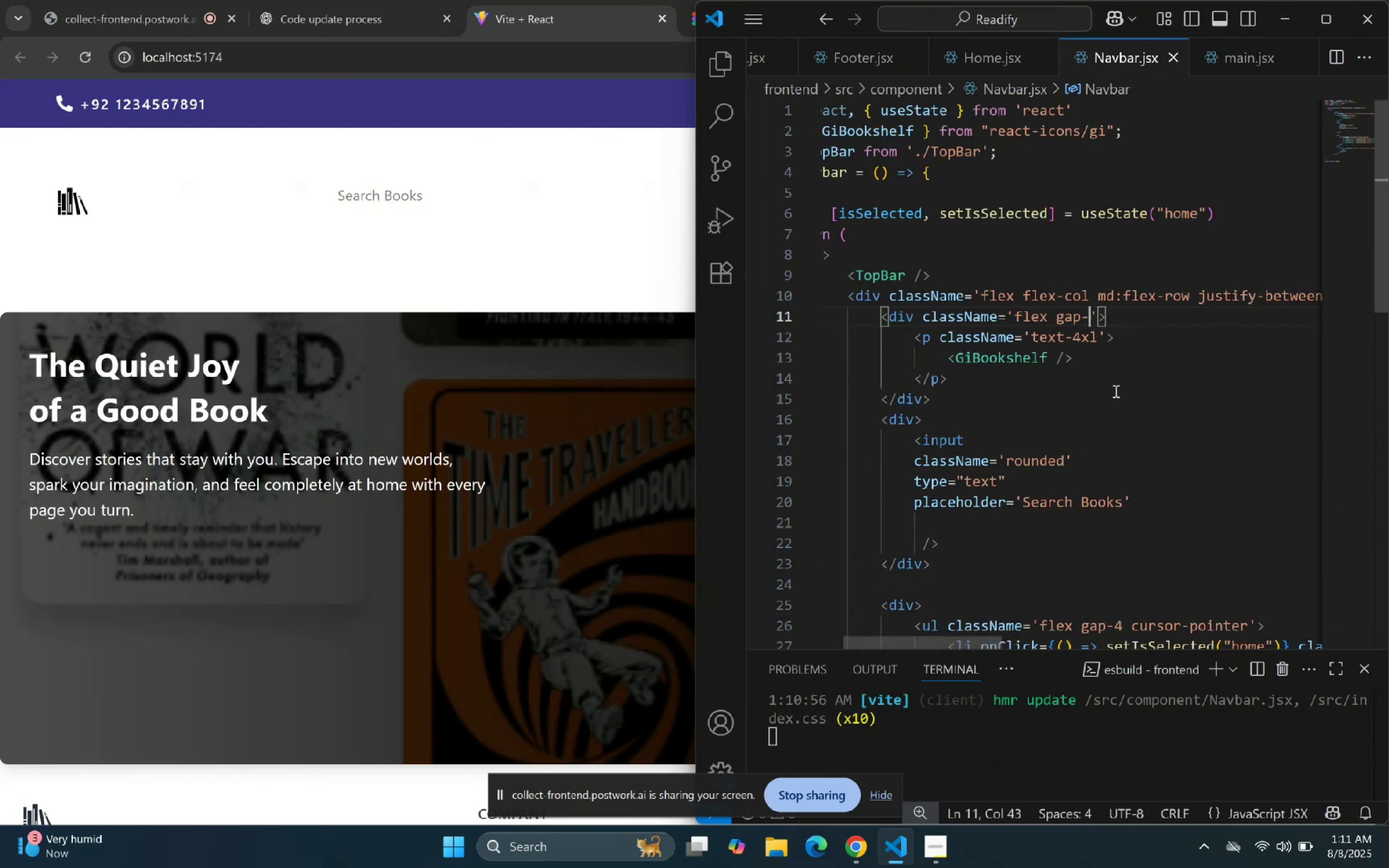 
key(Backspace)
 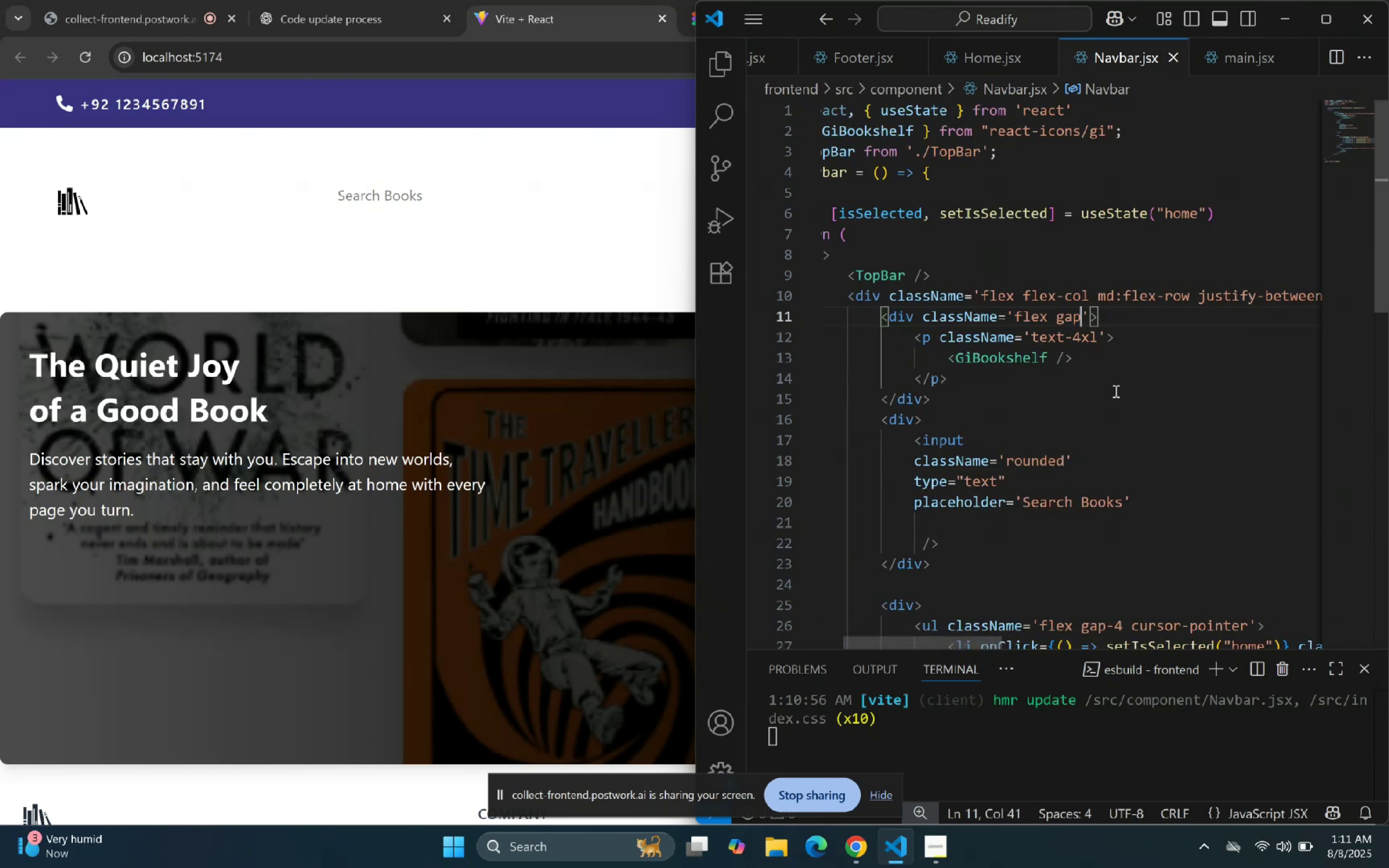 
key(Backspace)
 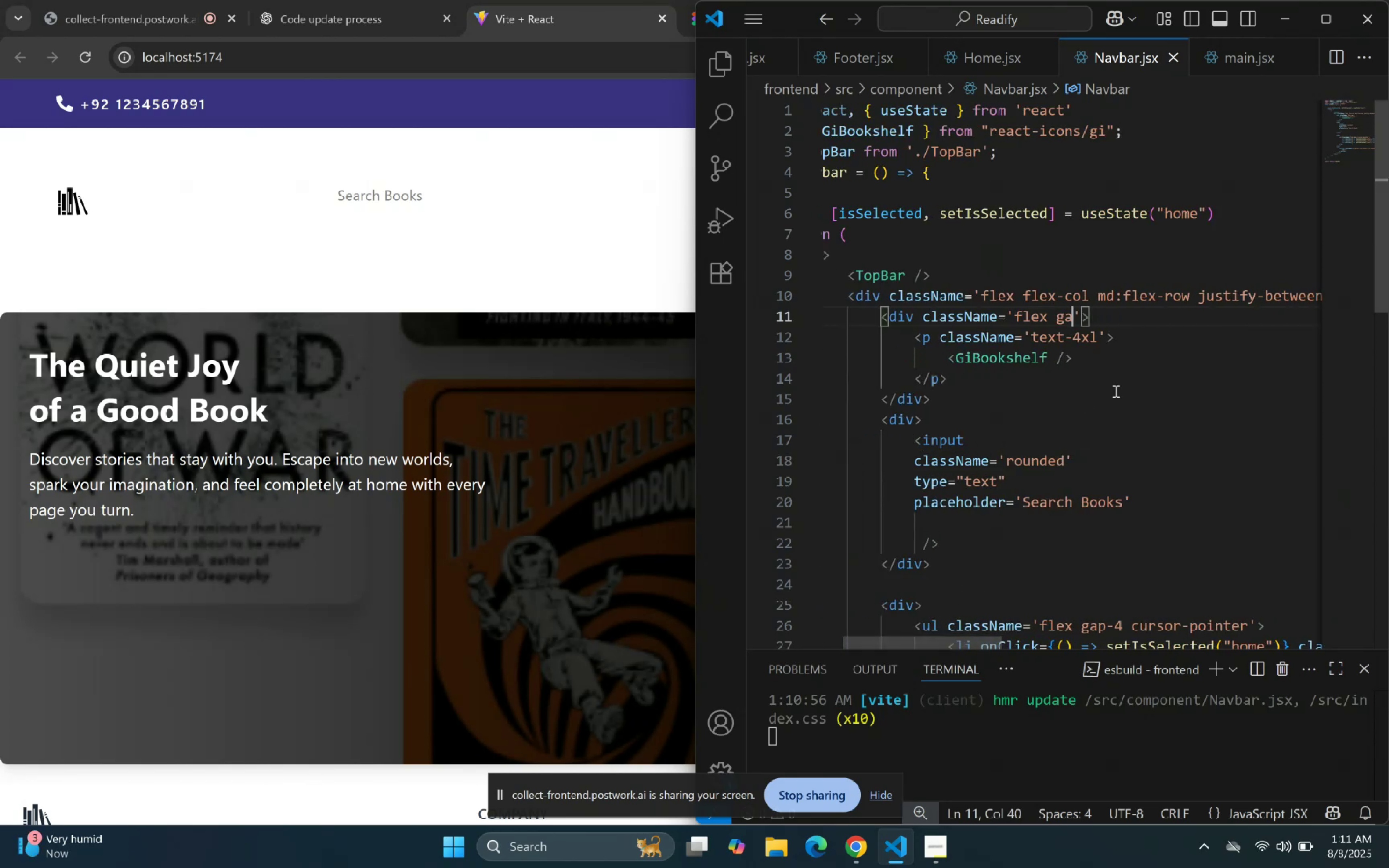 
key(Backspace)
 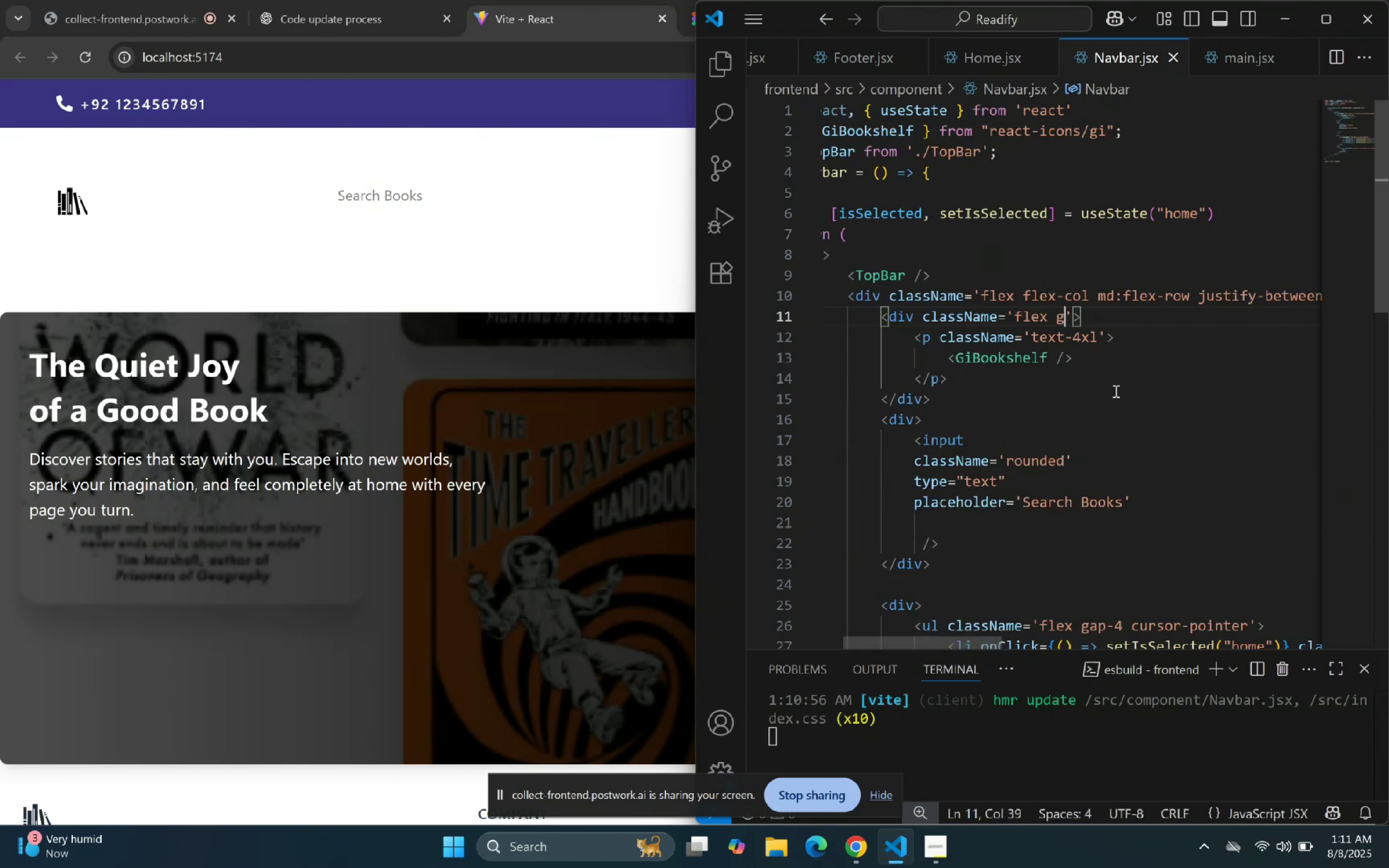 
key(Backspace)
 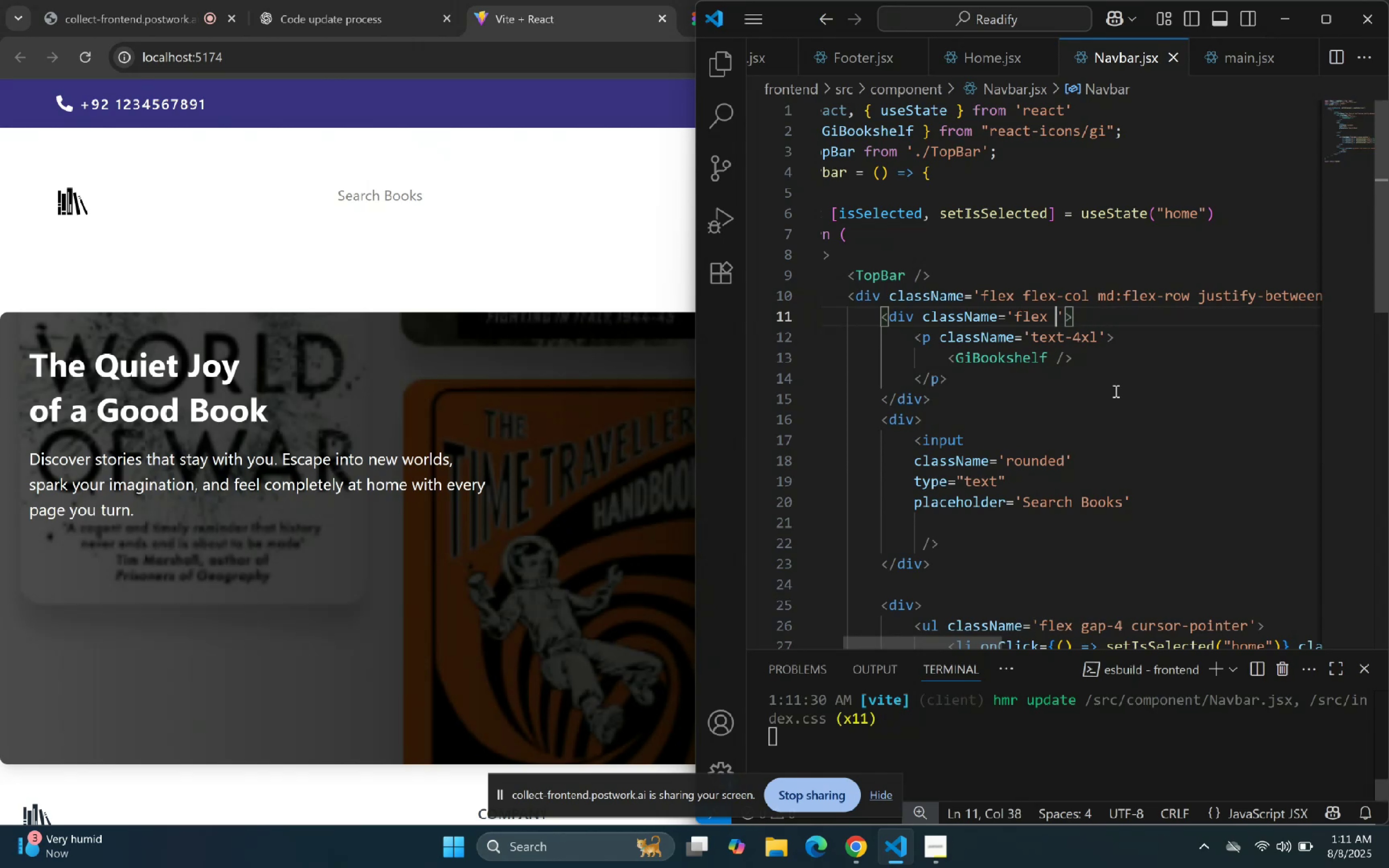 
key(Backspace)
 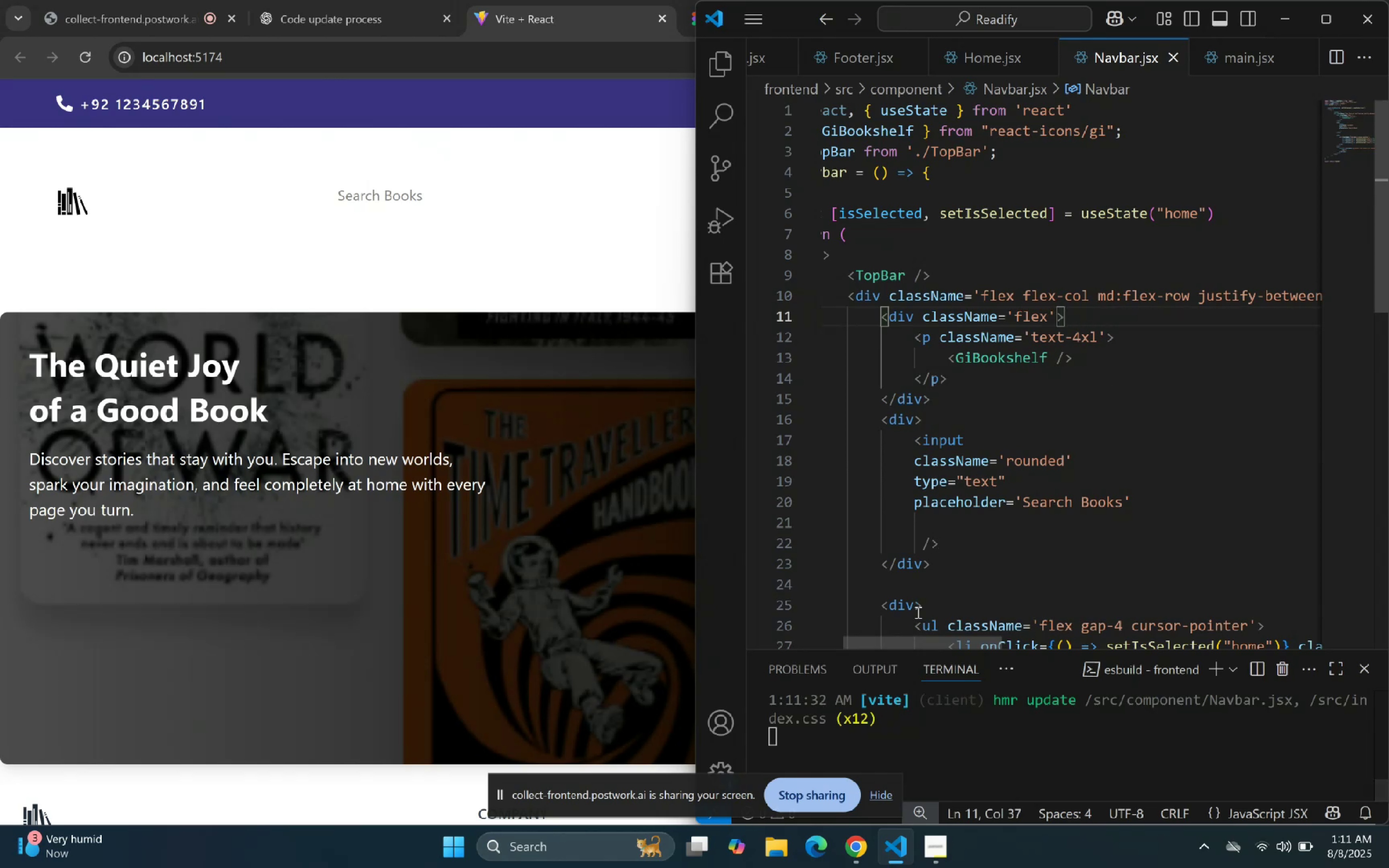 
left_click_drag(start_coordinate=[913, 642], to_coordinate=[885, 642])
 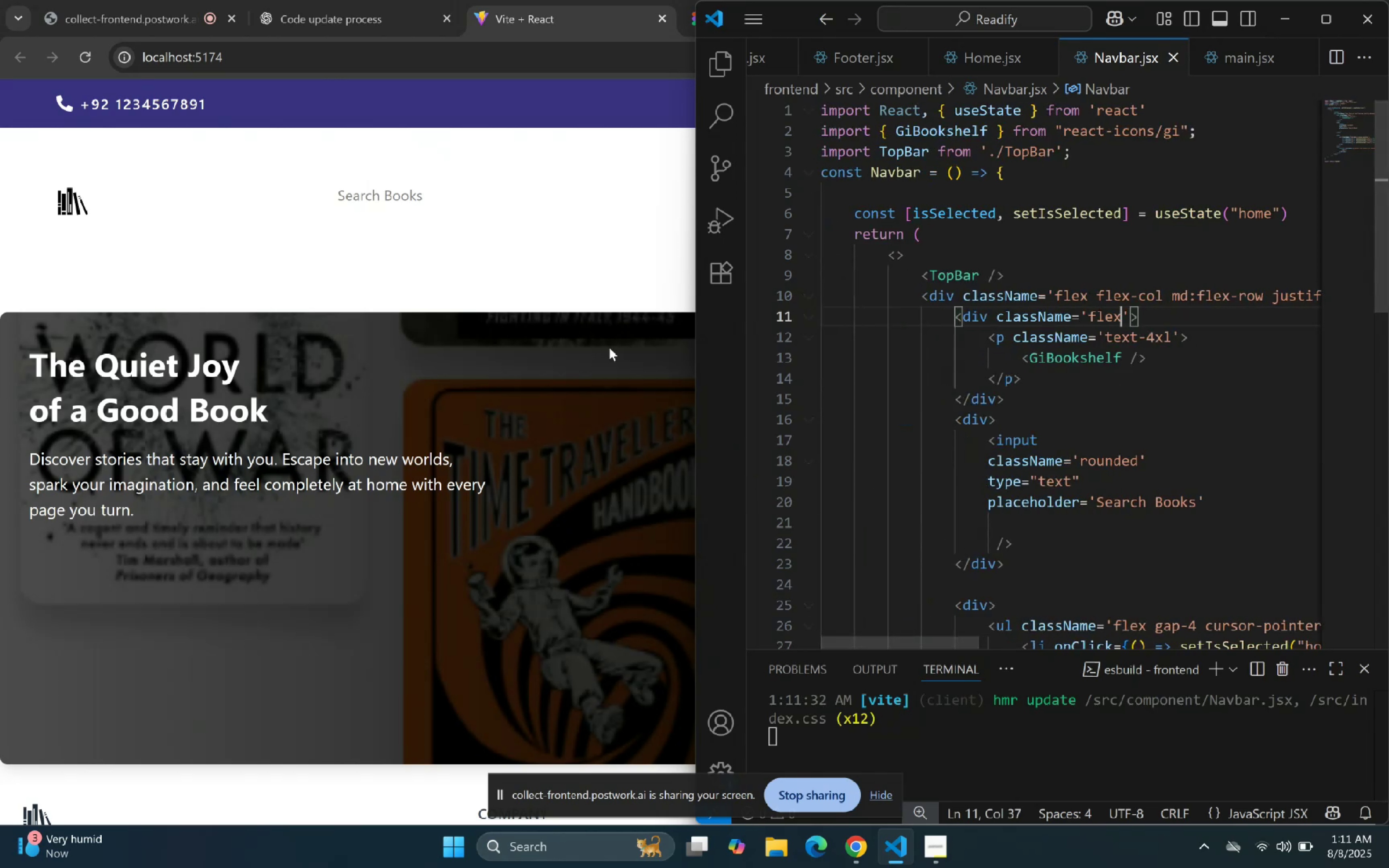 
left_click([567, 285])
 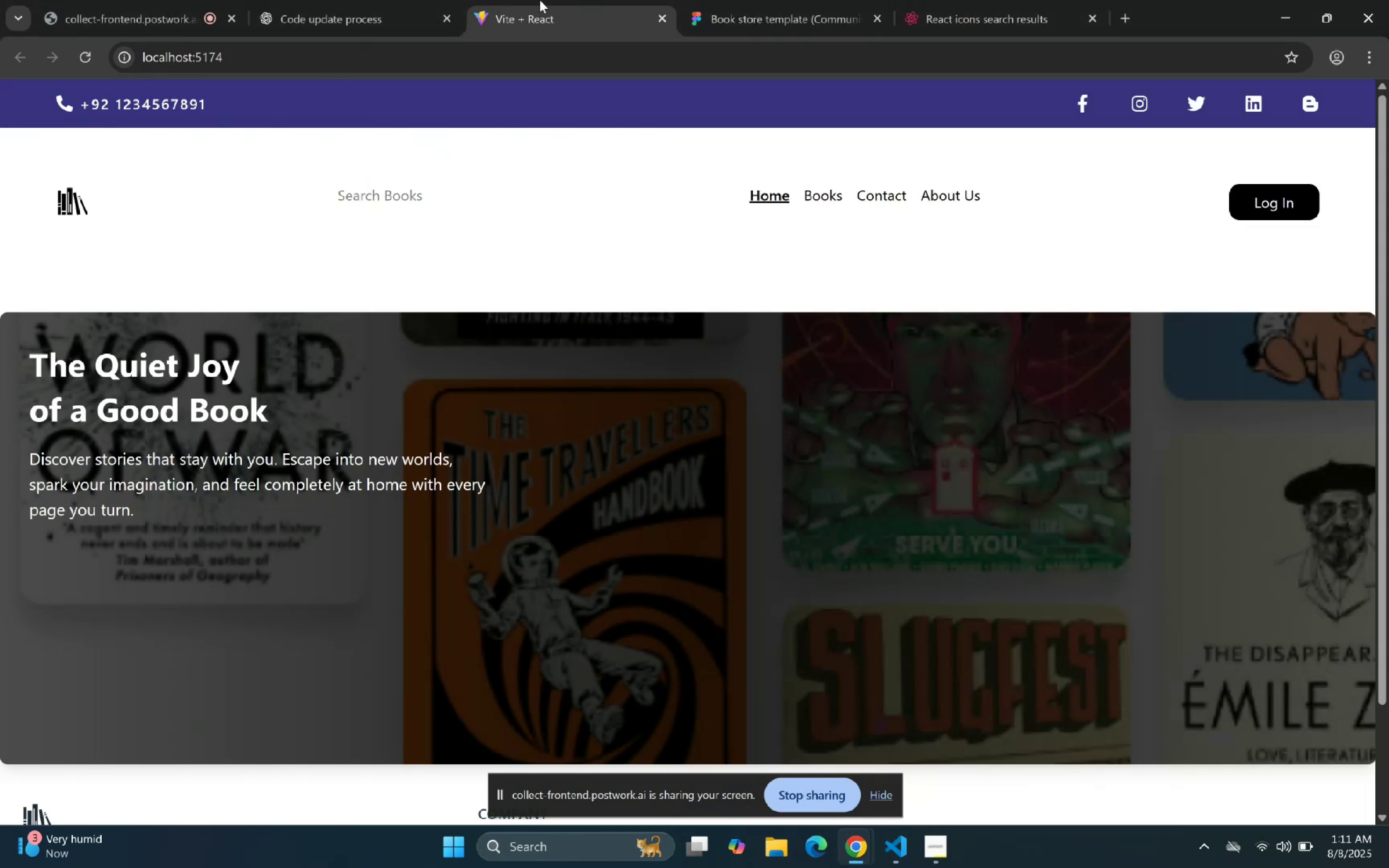 
left_click([817, 0])
 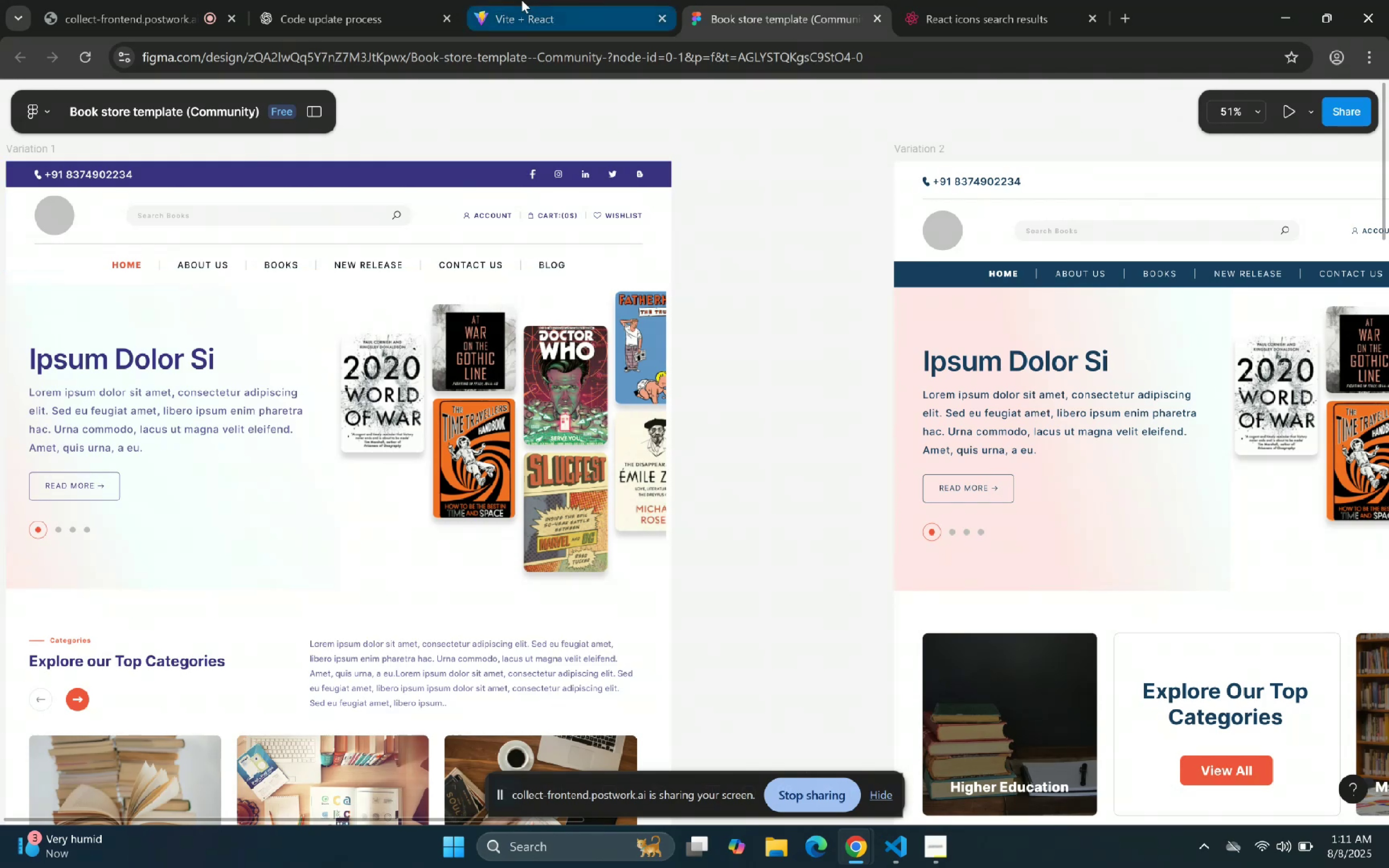 
left_click_drag(start_coordinate=[940, 0], to_coordinate=[942, 0])
 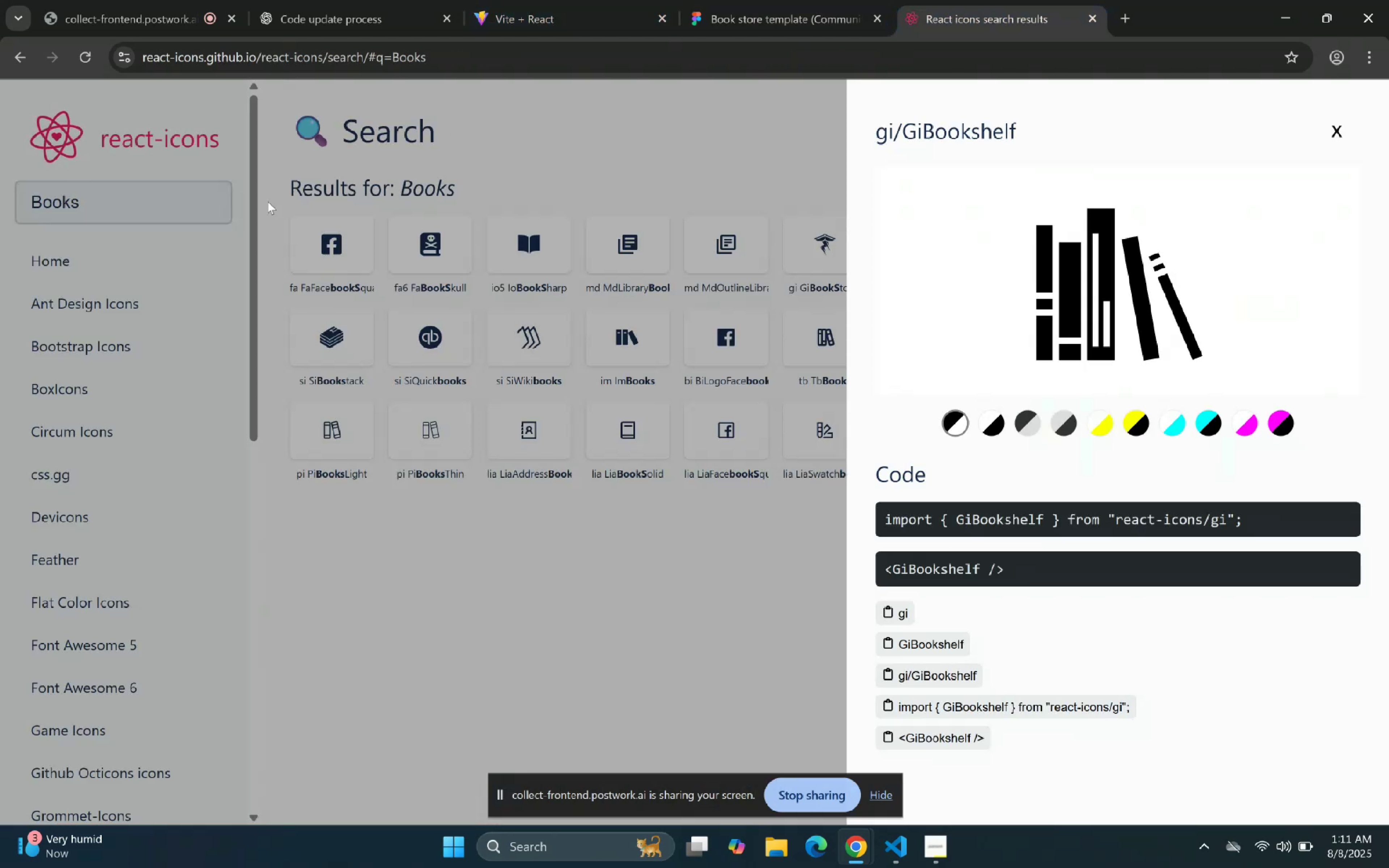 
left_click([231, 200])
 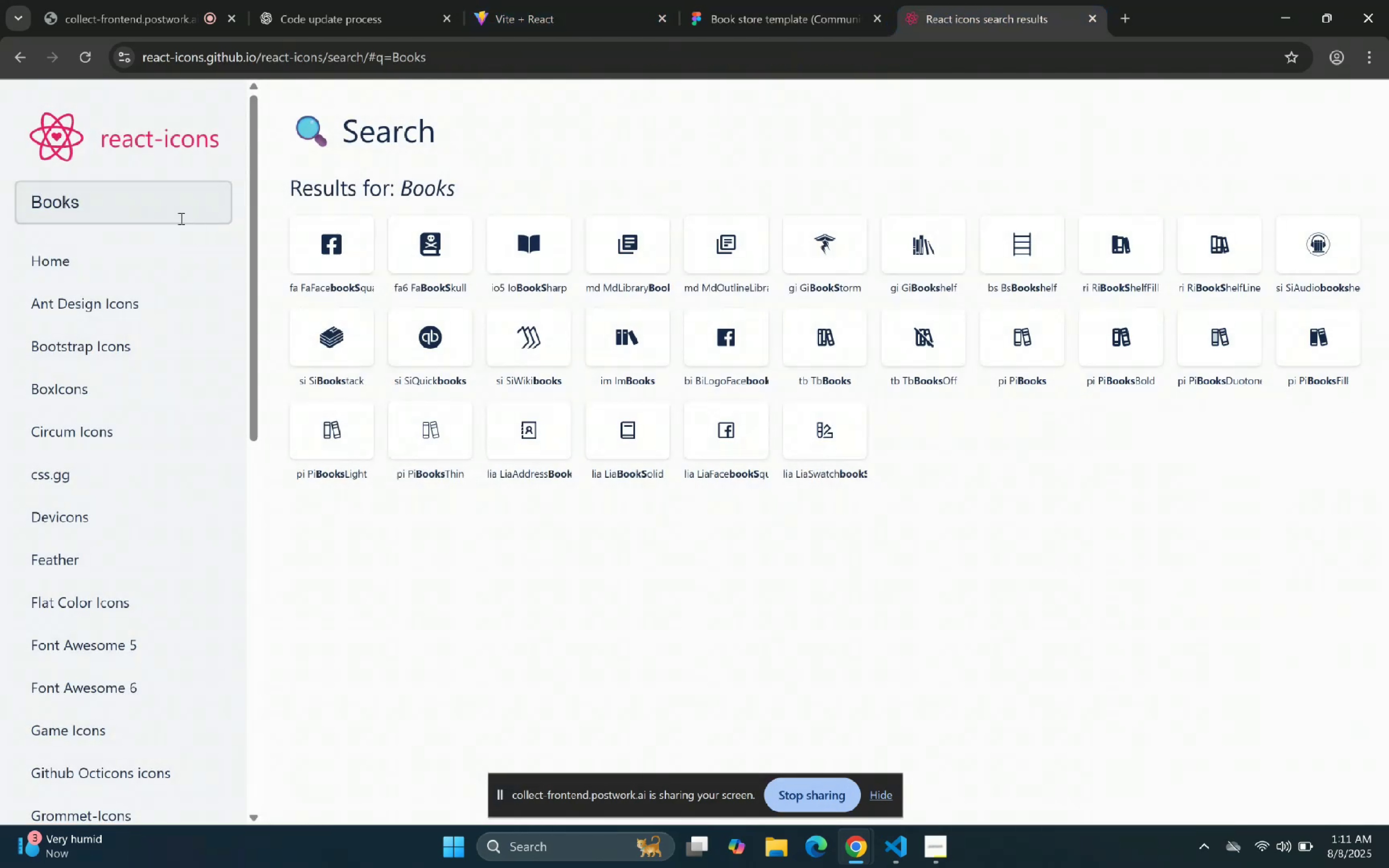 
left_click([152, 200])
 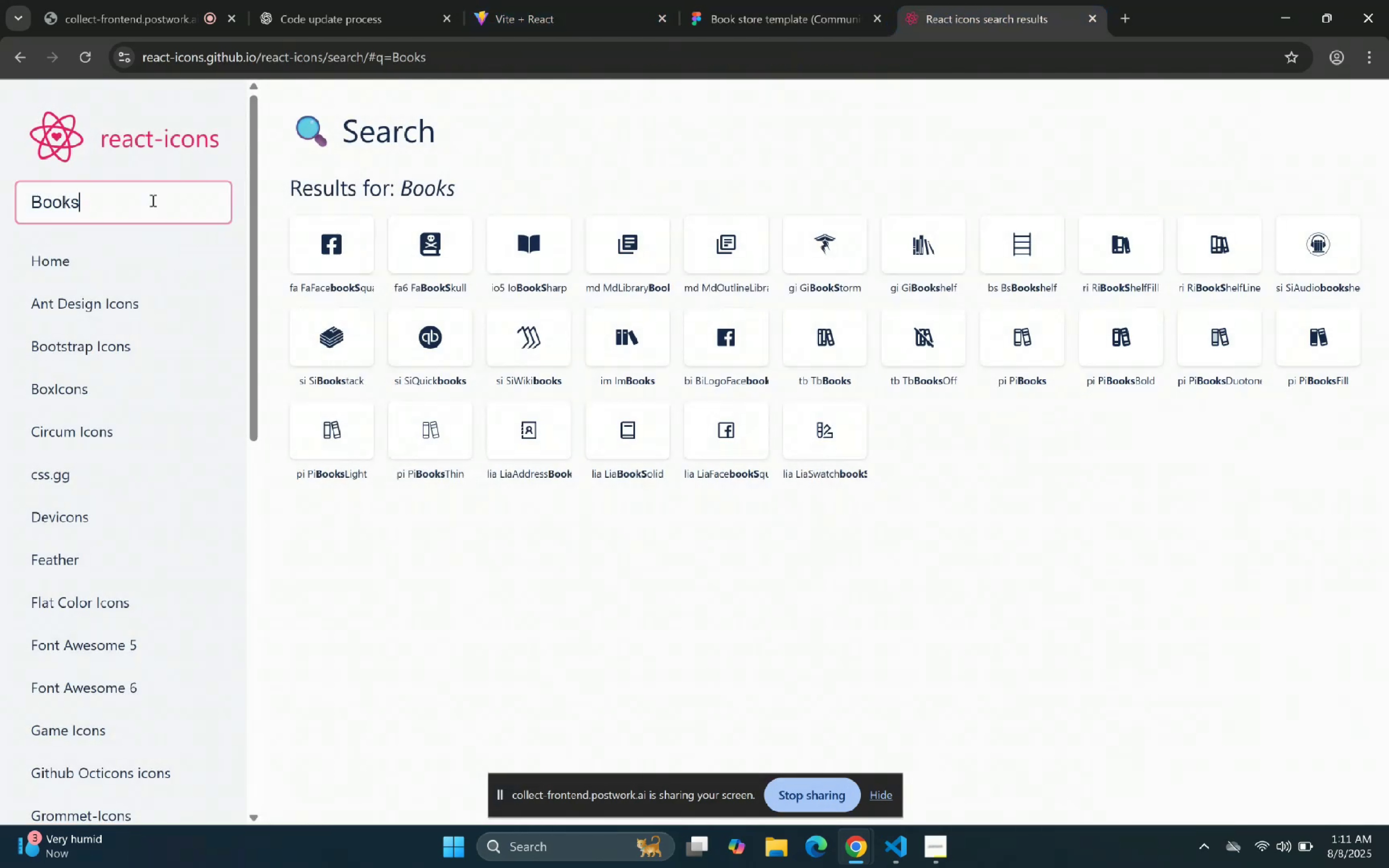 
key(Control+ControlLeft)
 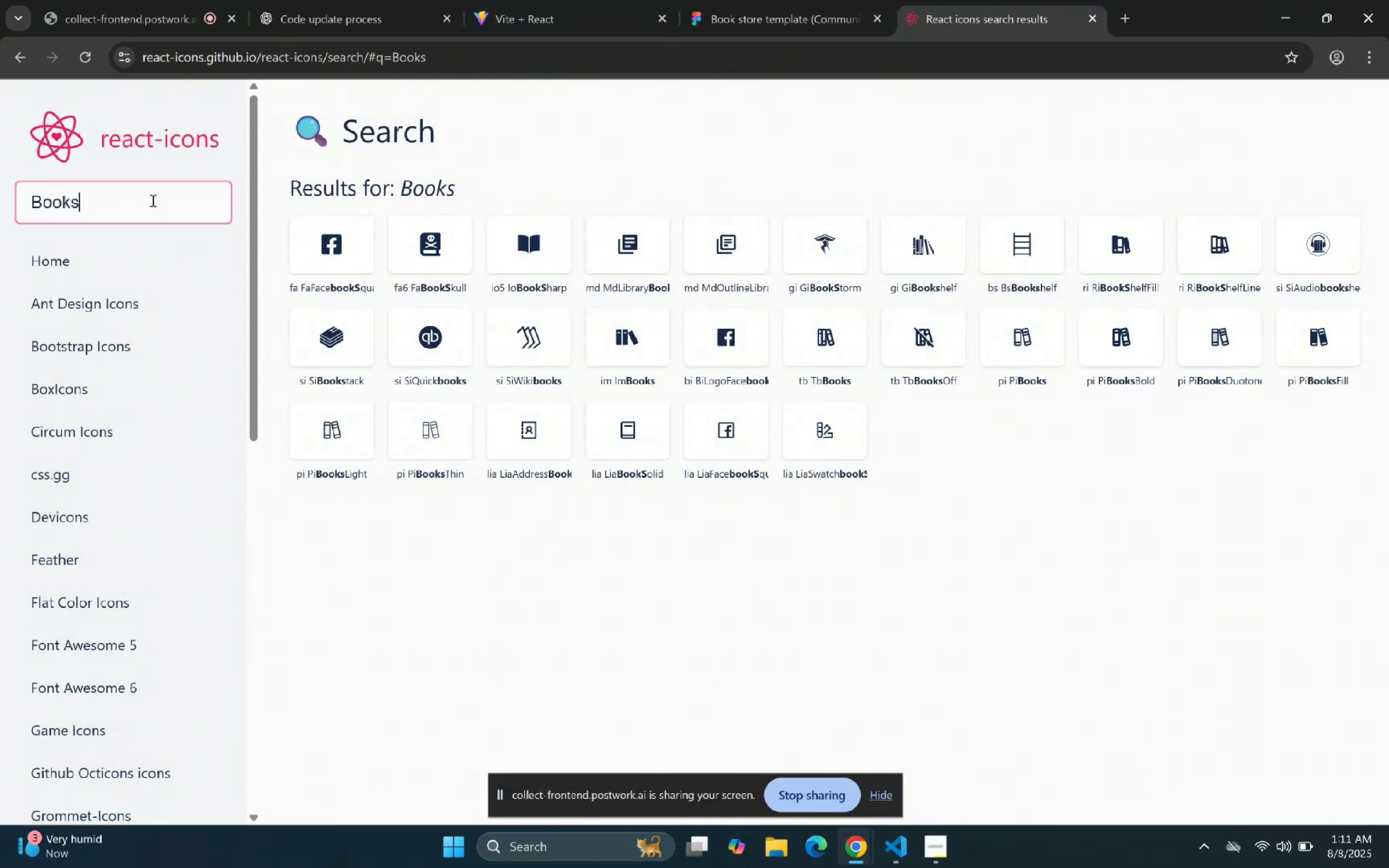 
key(Control+A)
 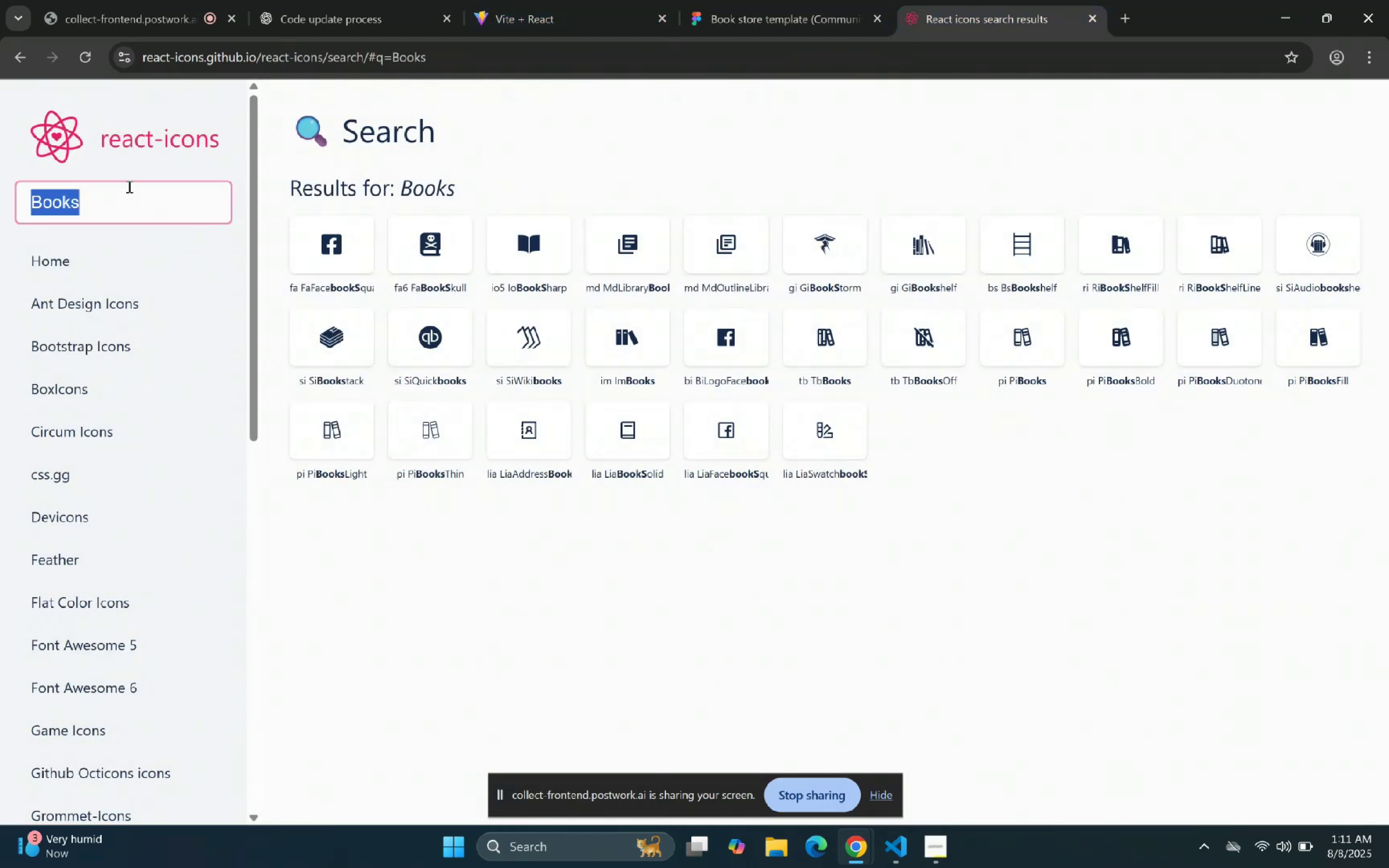 
type(Search)
 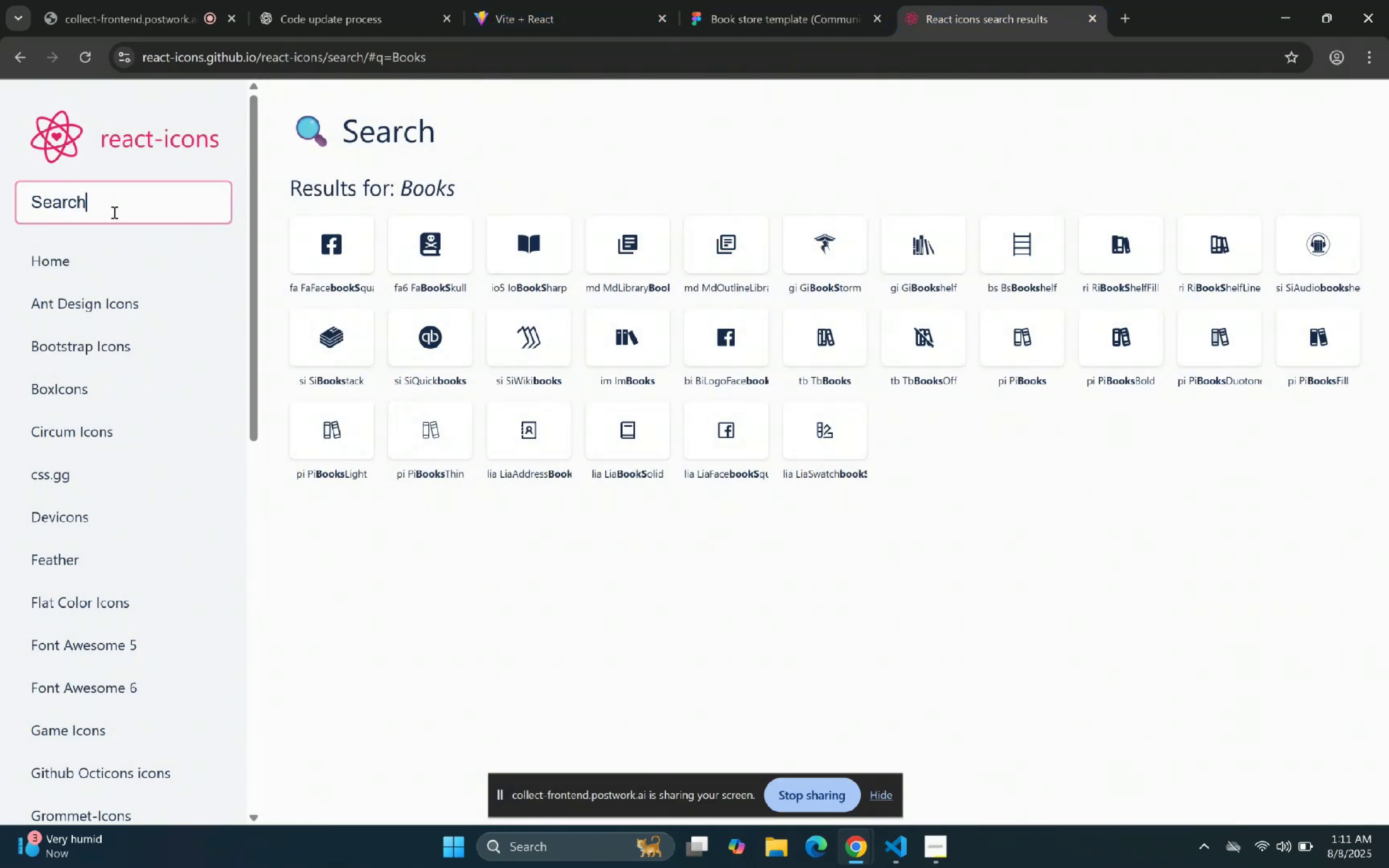 
key(Enter)
 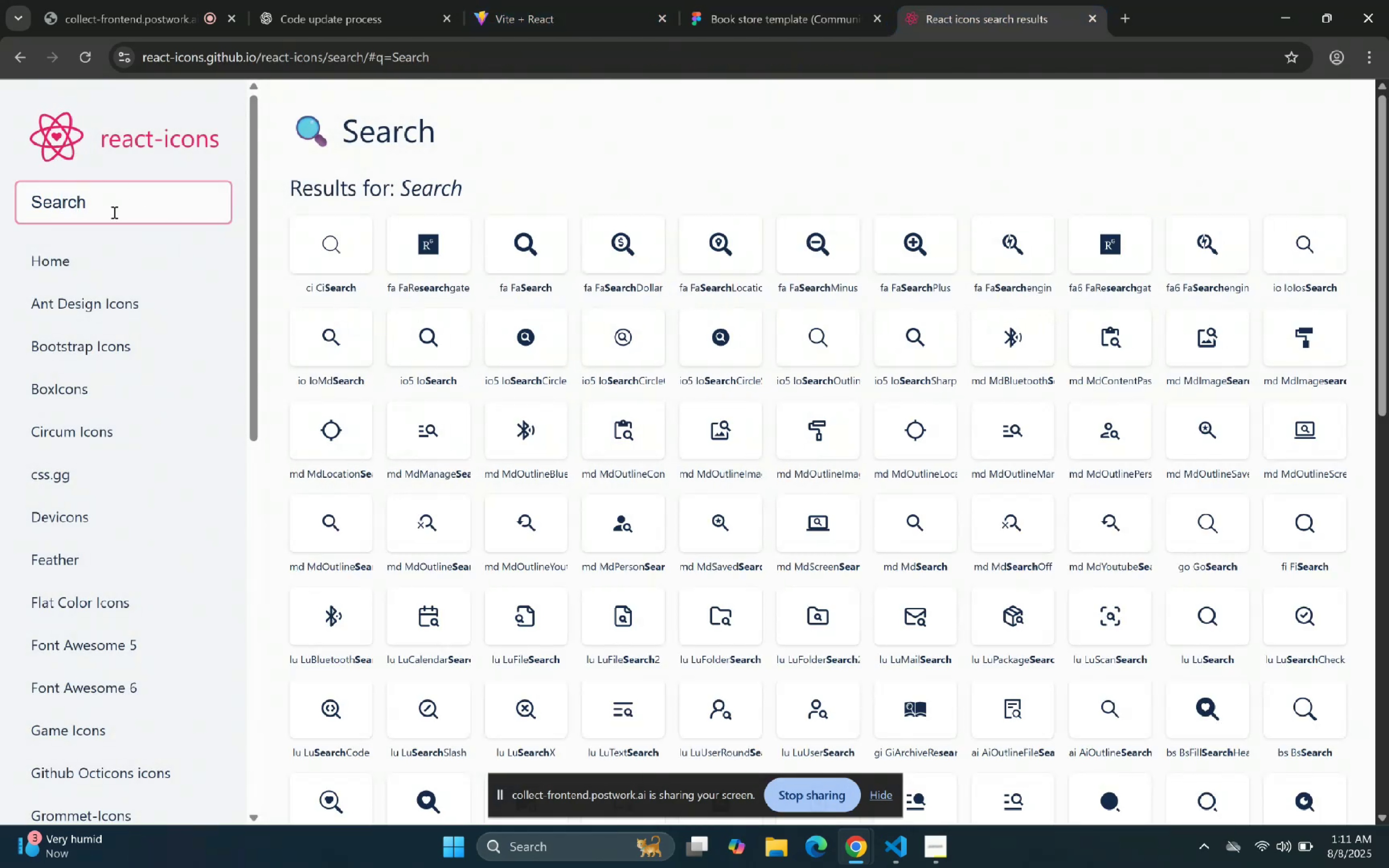 
scroll: coordinate [393, 457], scroll_direction: down, amount: 18.0
 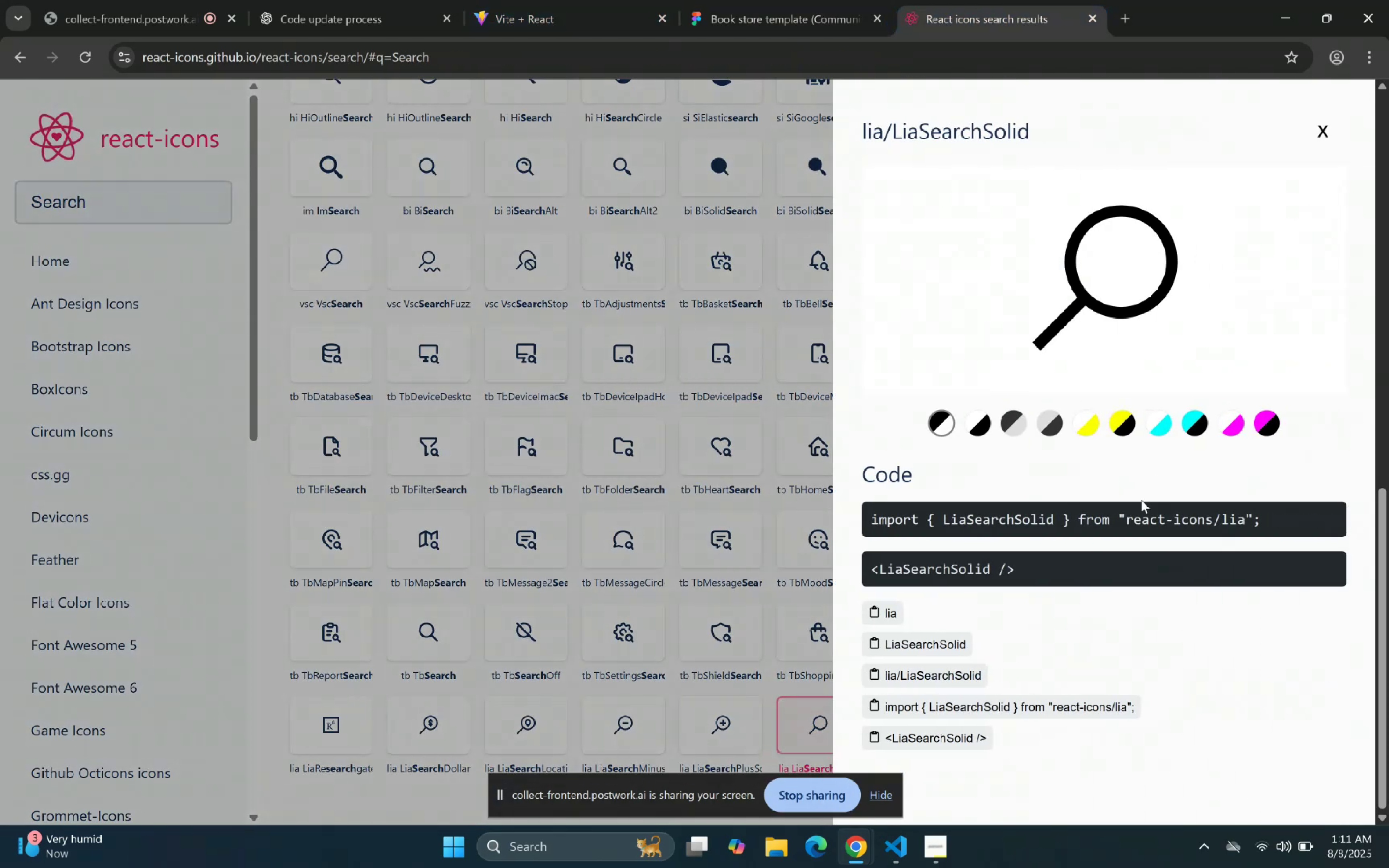 
left_click([986, 703])
 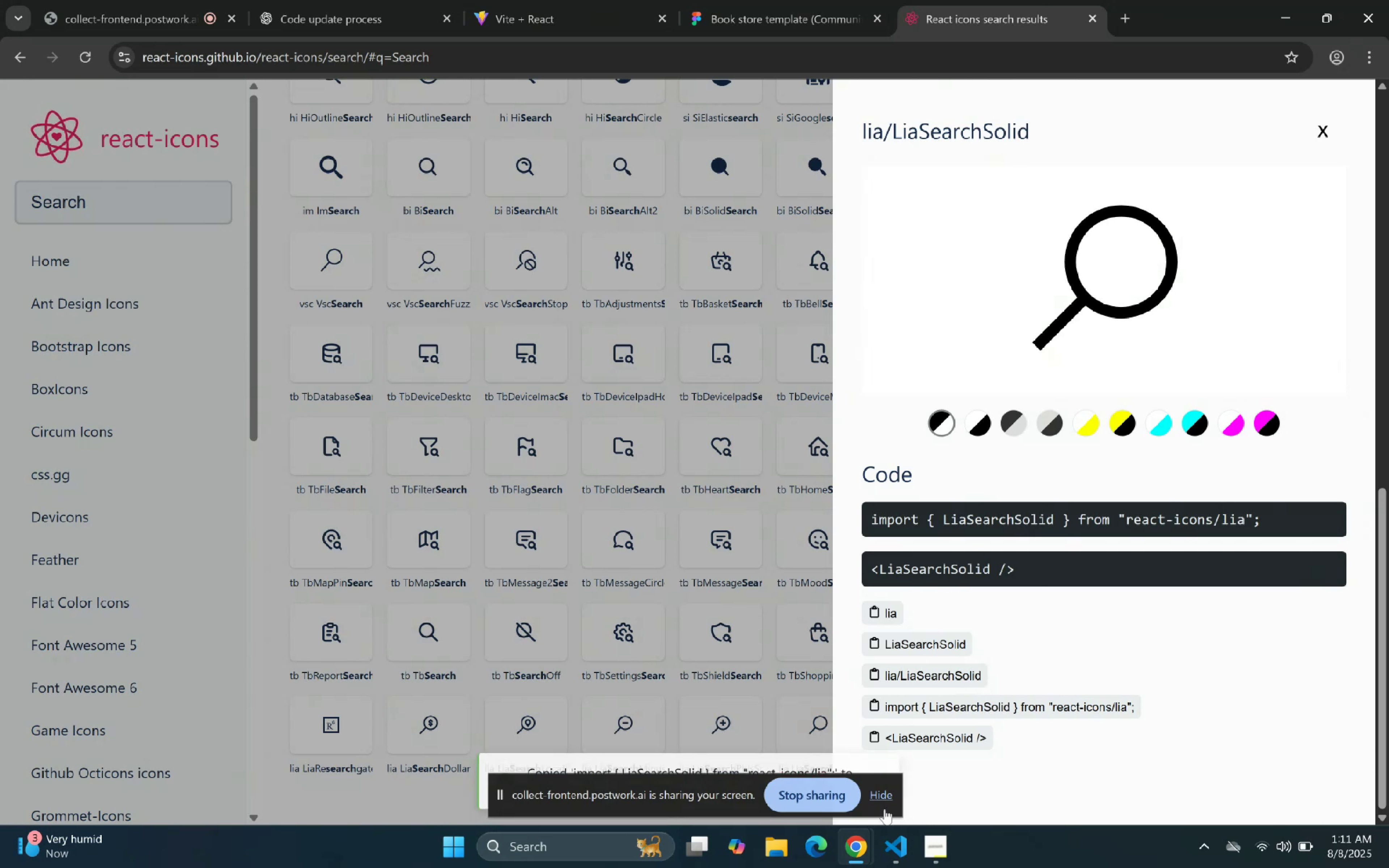 
left_click([887, 846])
 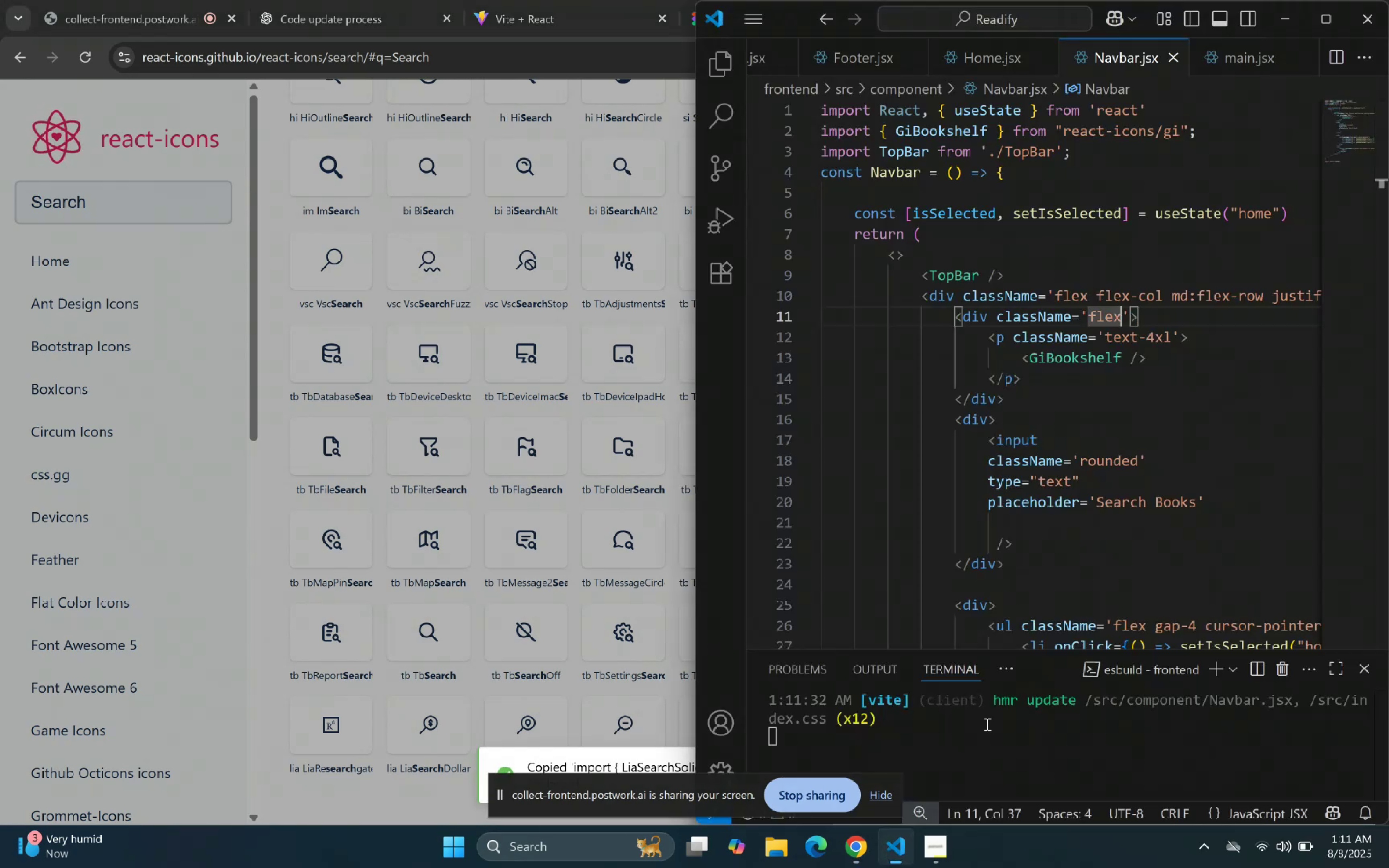 
scroll: coordinate [1082, 177], scroll_direction: up, amount: 5.0
 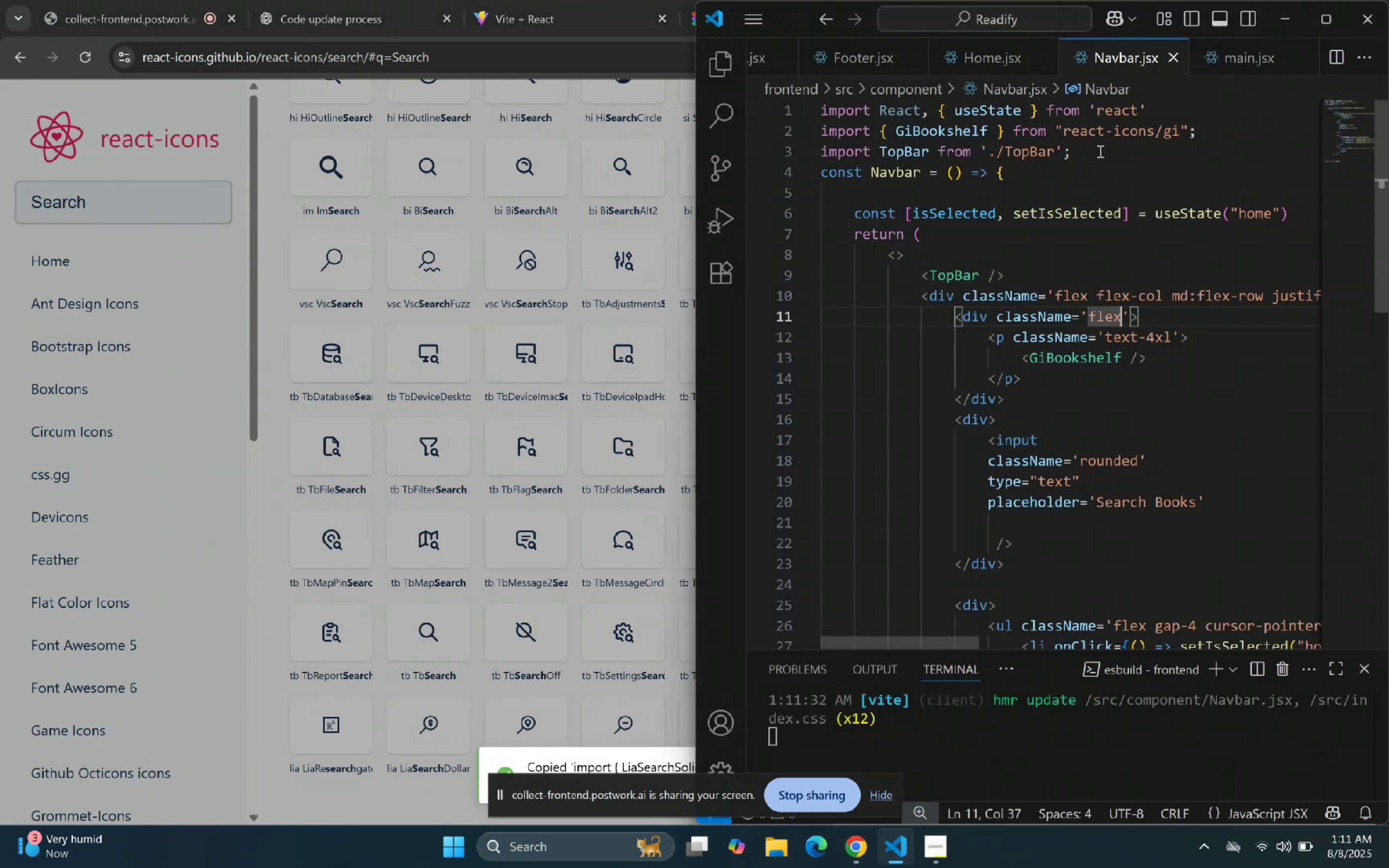 
left_click([1129, 155])
 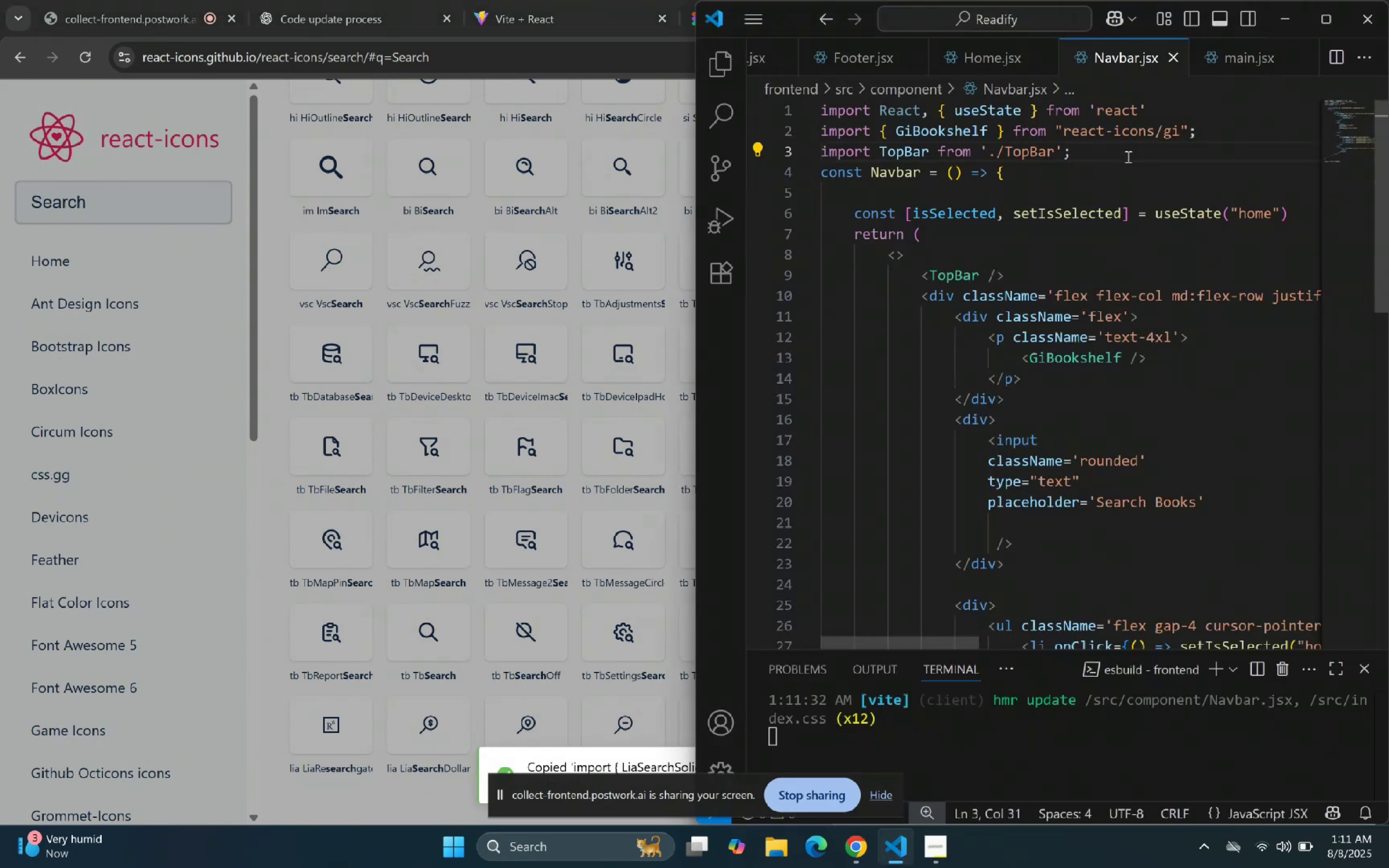 
key(Enter)
 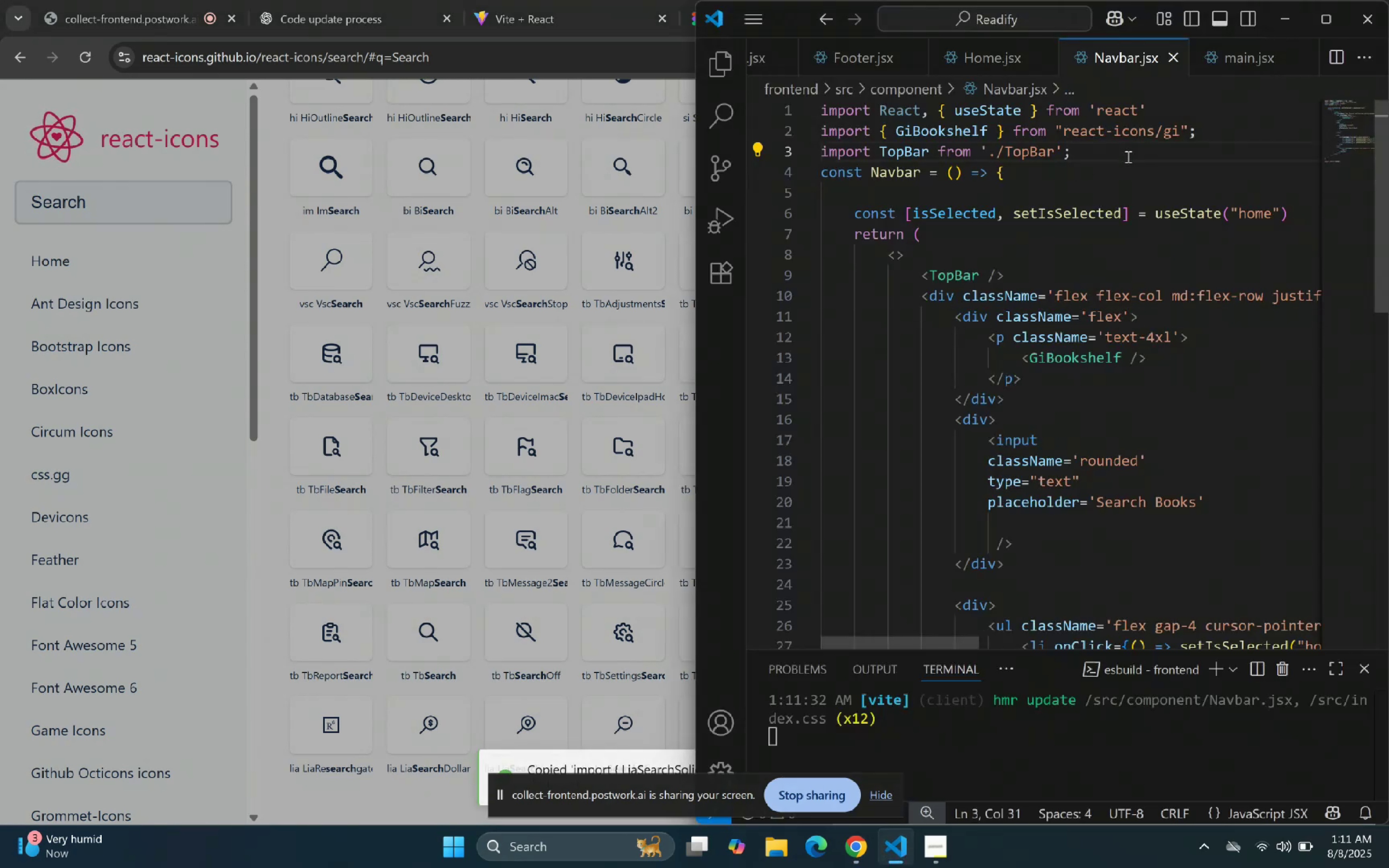 
key(Control+ControlLeft)
 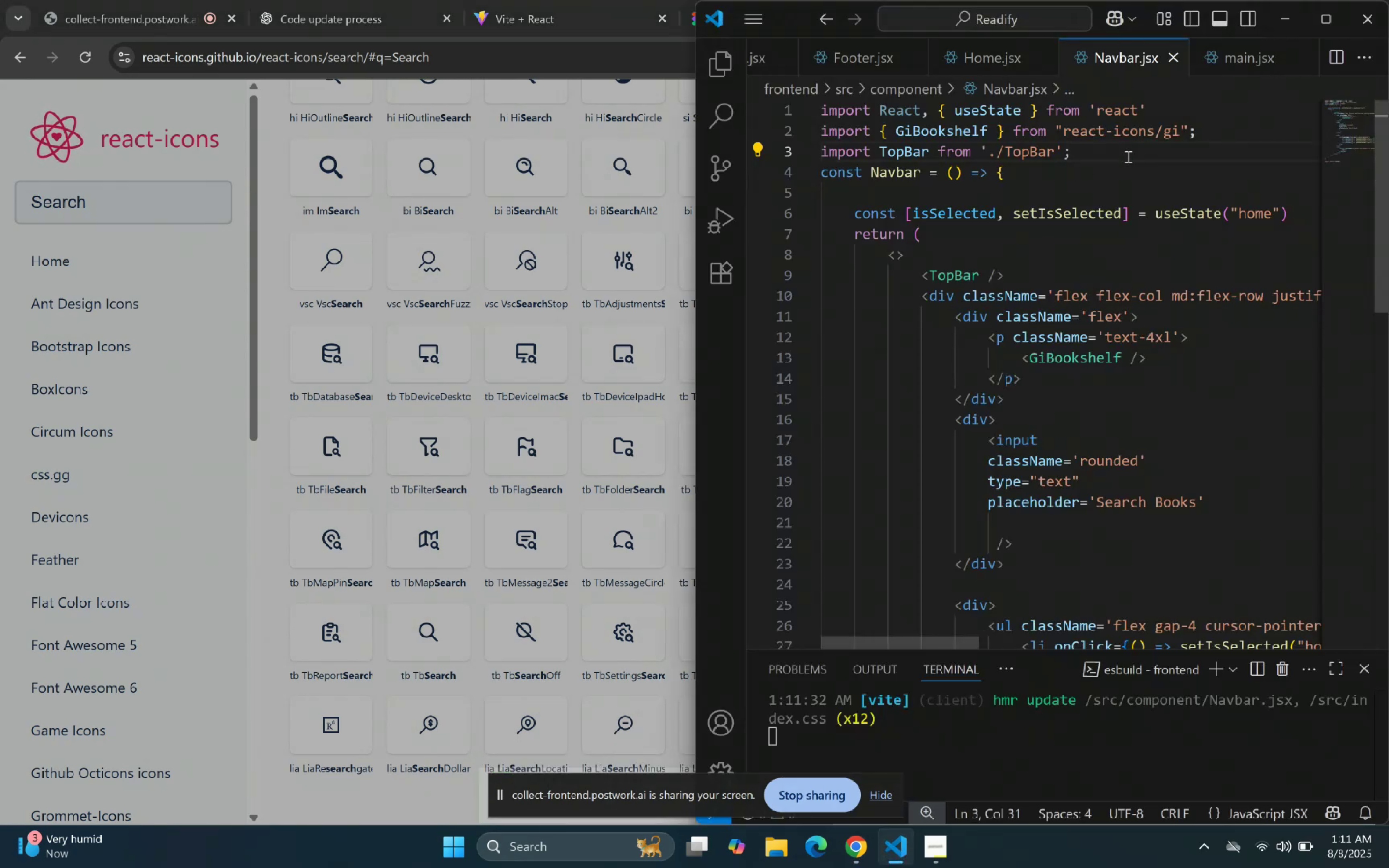 
key(Control+V)
 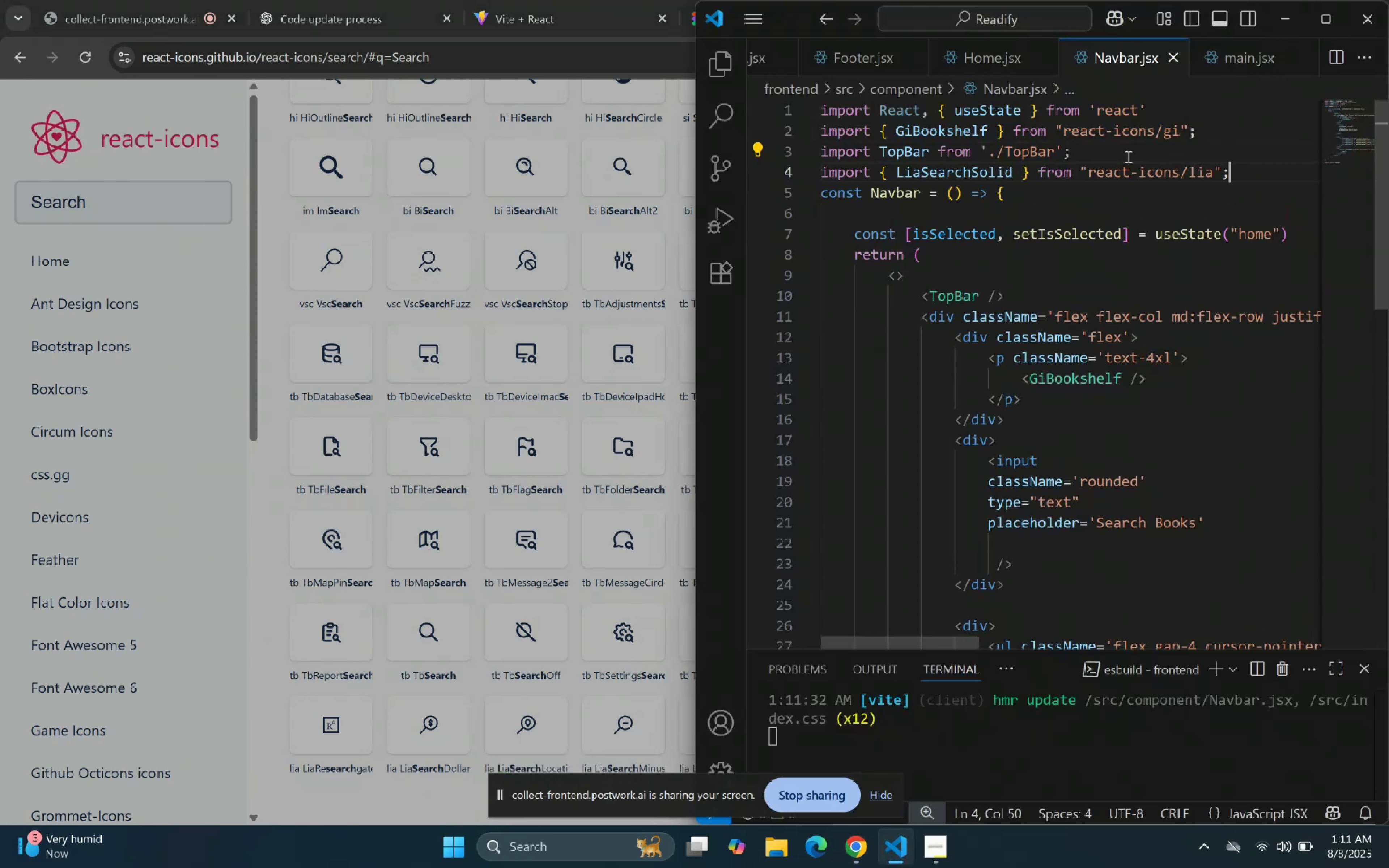 
scroll: coordinate [1165, 254], scroll_direction: down, amount: 4.0
 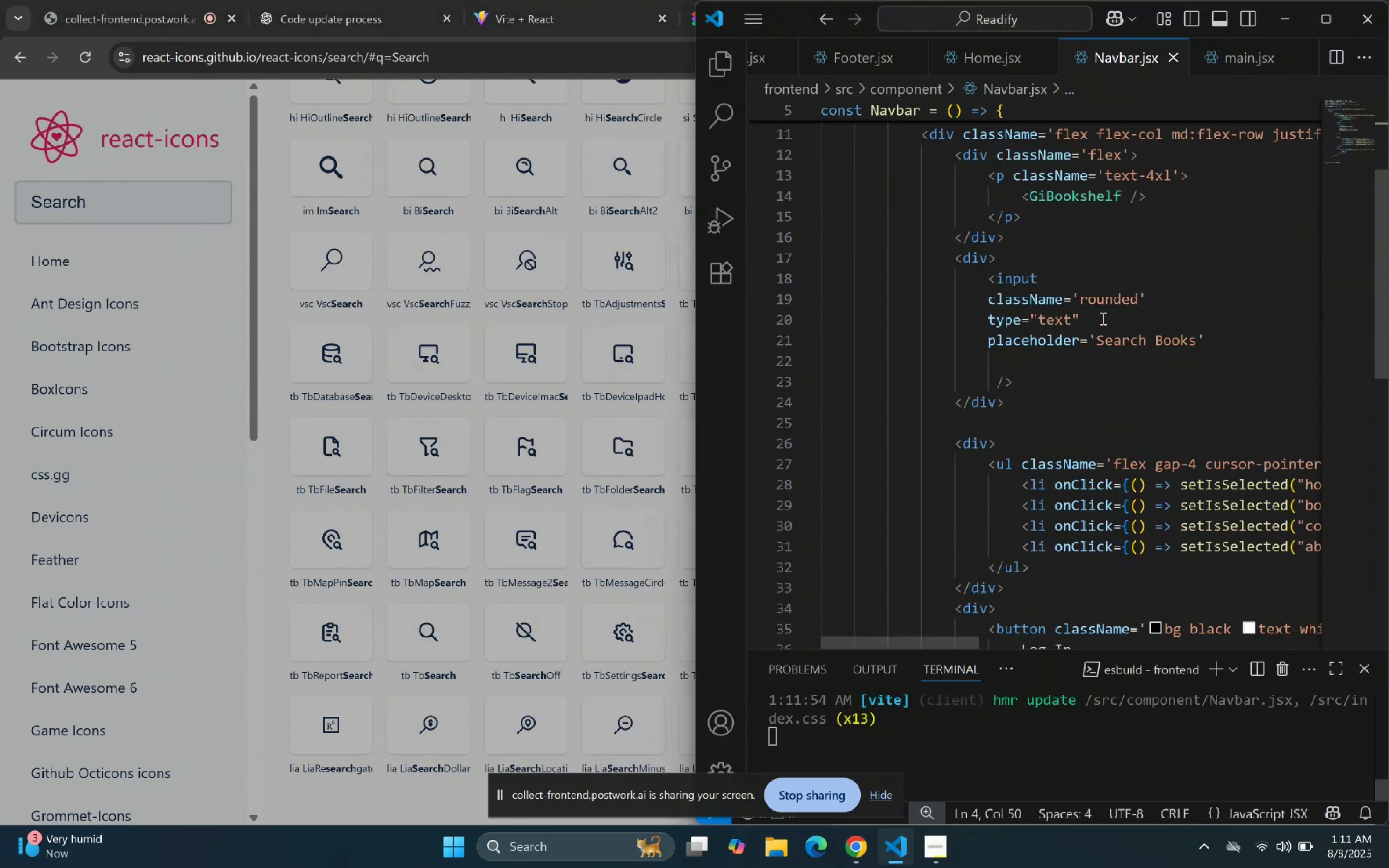 
scroll: coordinate [1087, 322], scroll_direction: up, amount: 2.0
 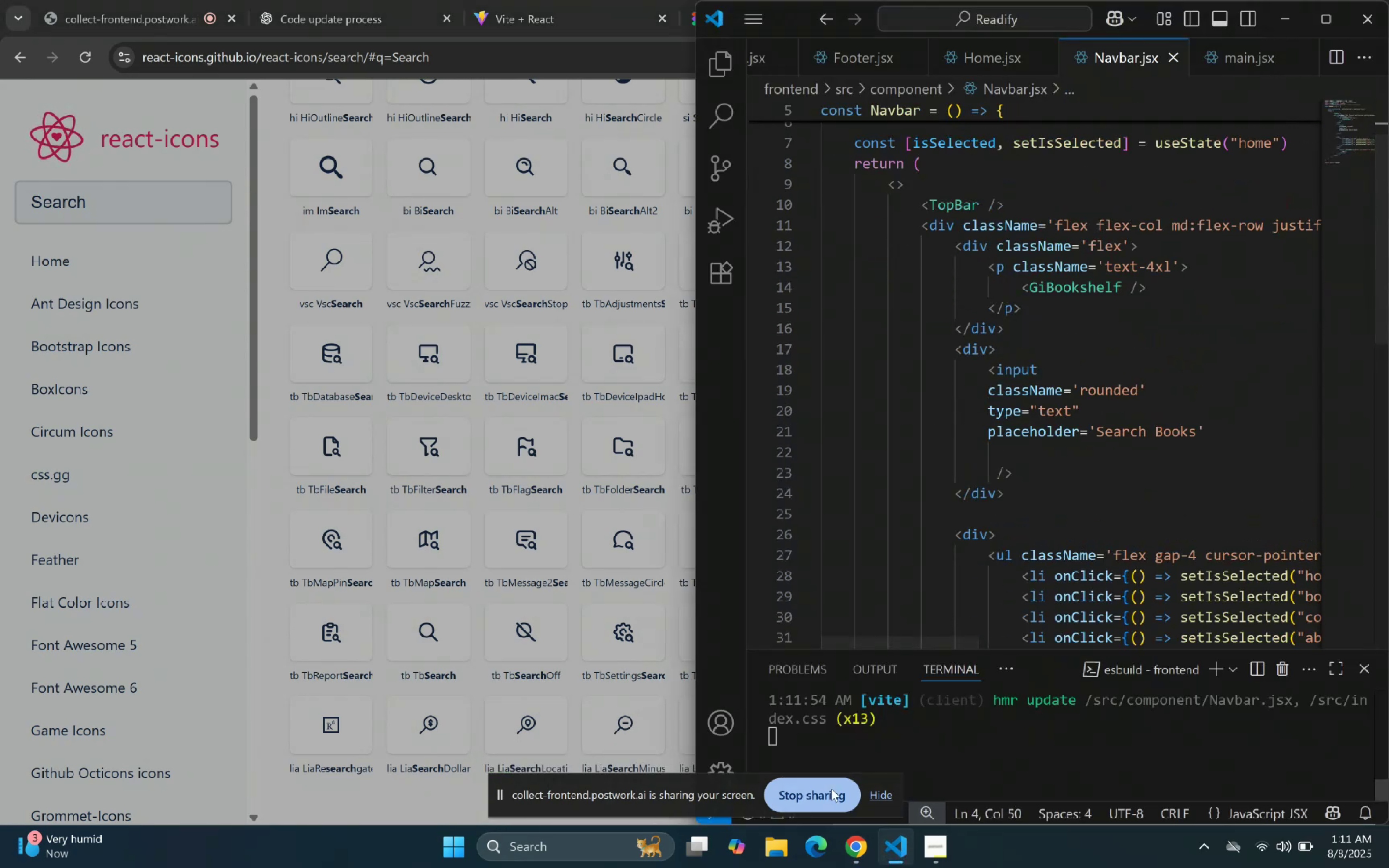 
left_click([884, 846])
 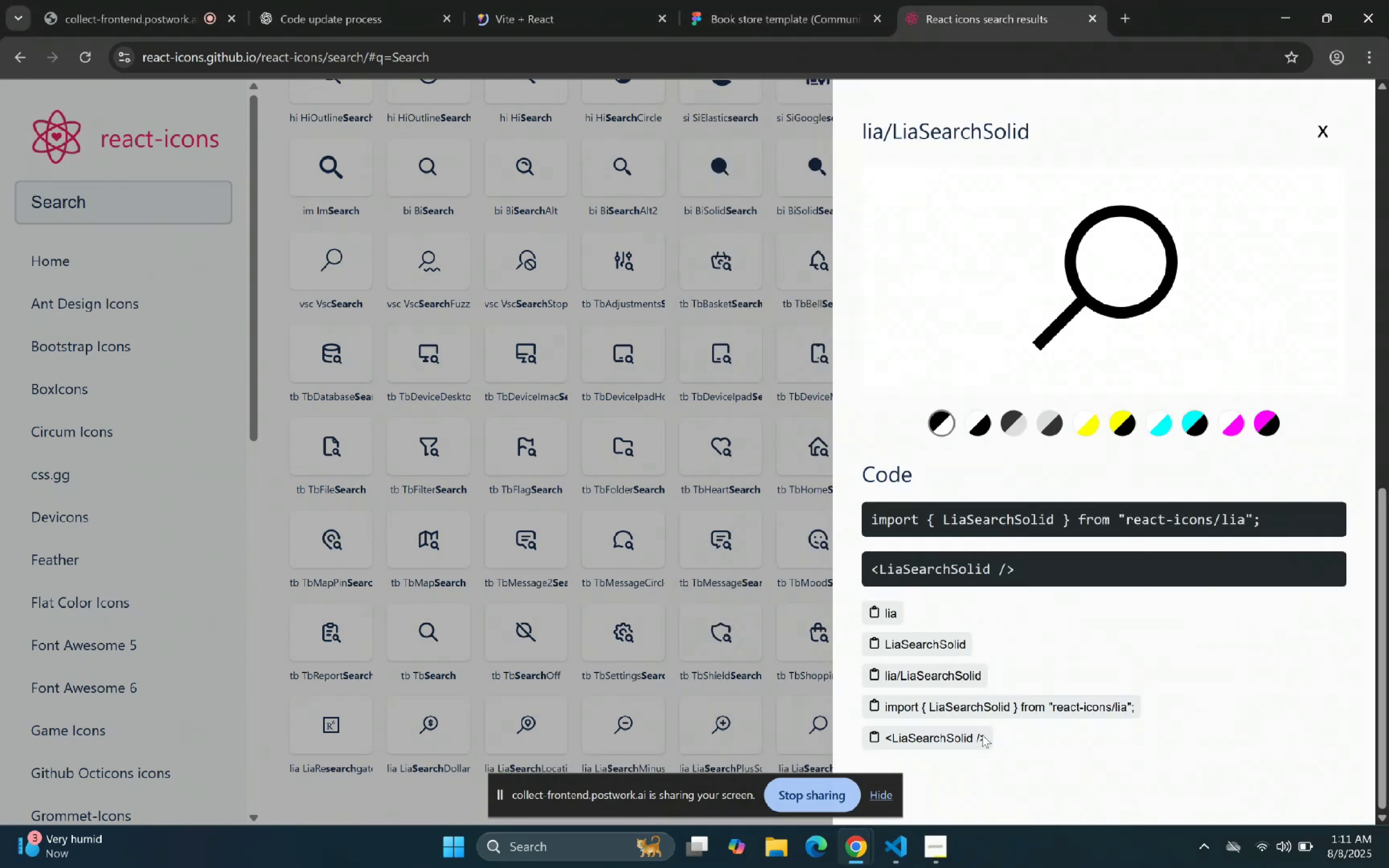 
left_click([940, 738])
 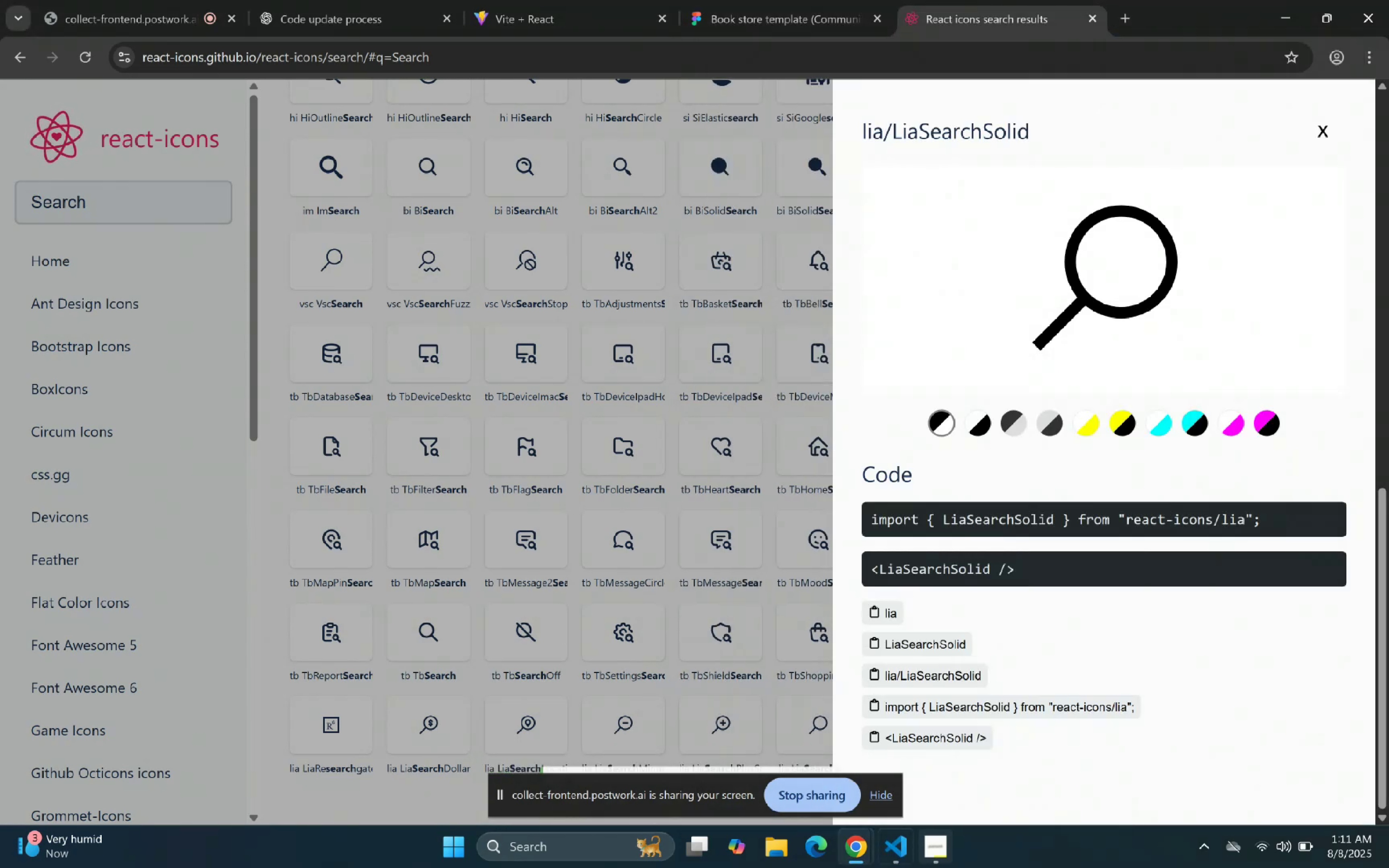 
left_click([897, 851])
 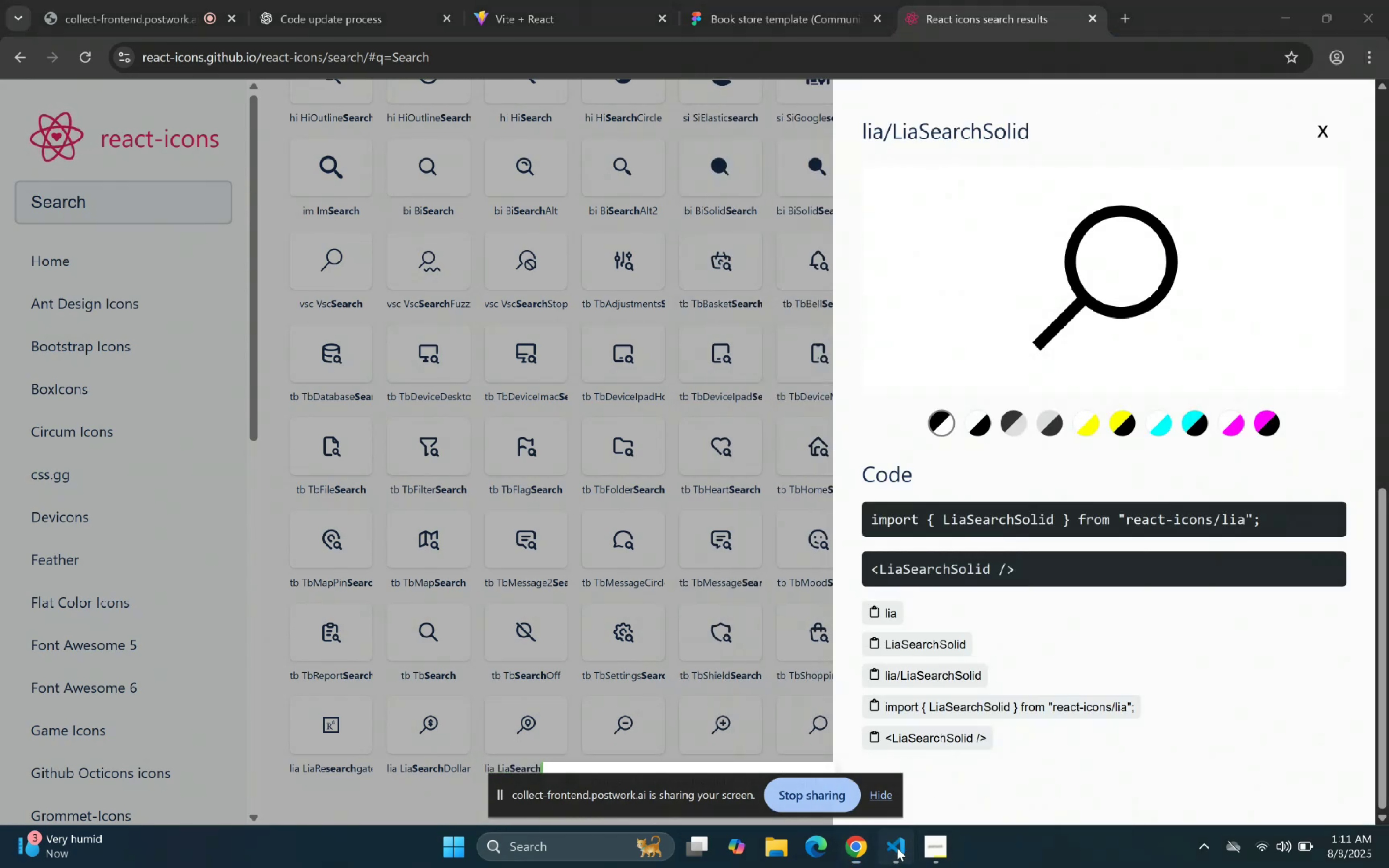 
scroll: coordinate [1035, 380], scroll_direction: none, amount: 0.0
 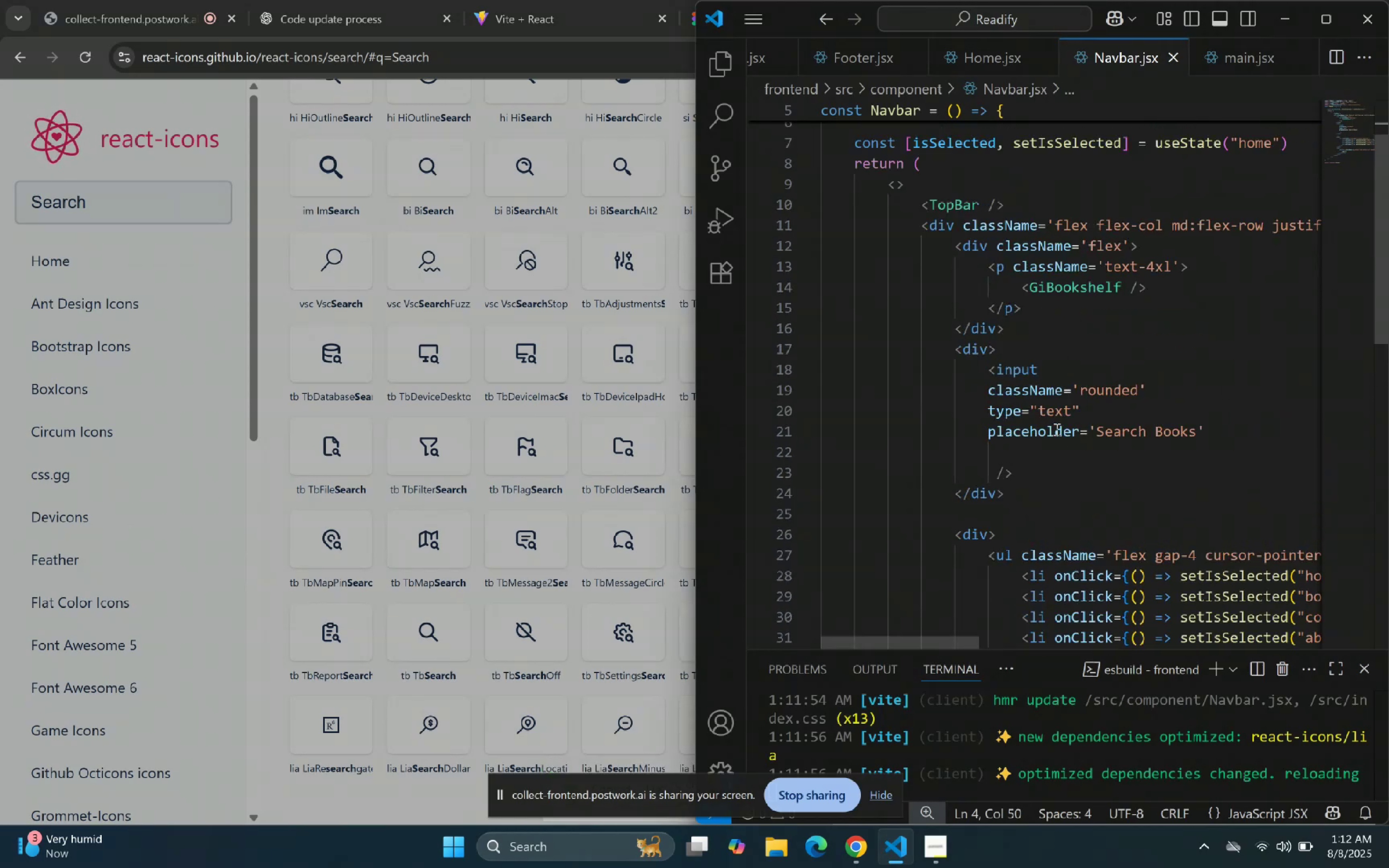 
left_click([1021, 454])
 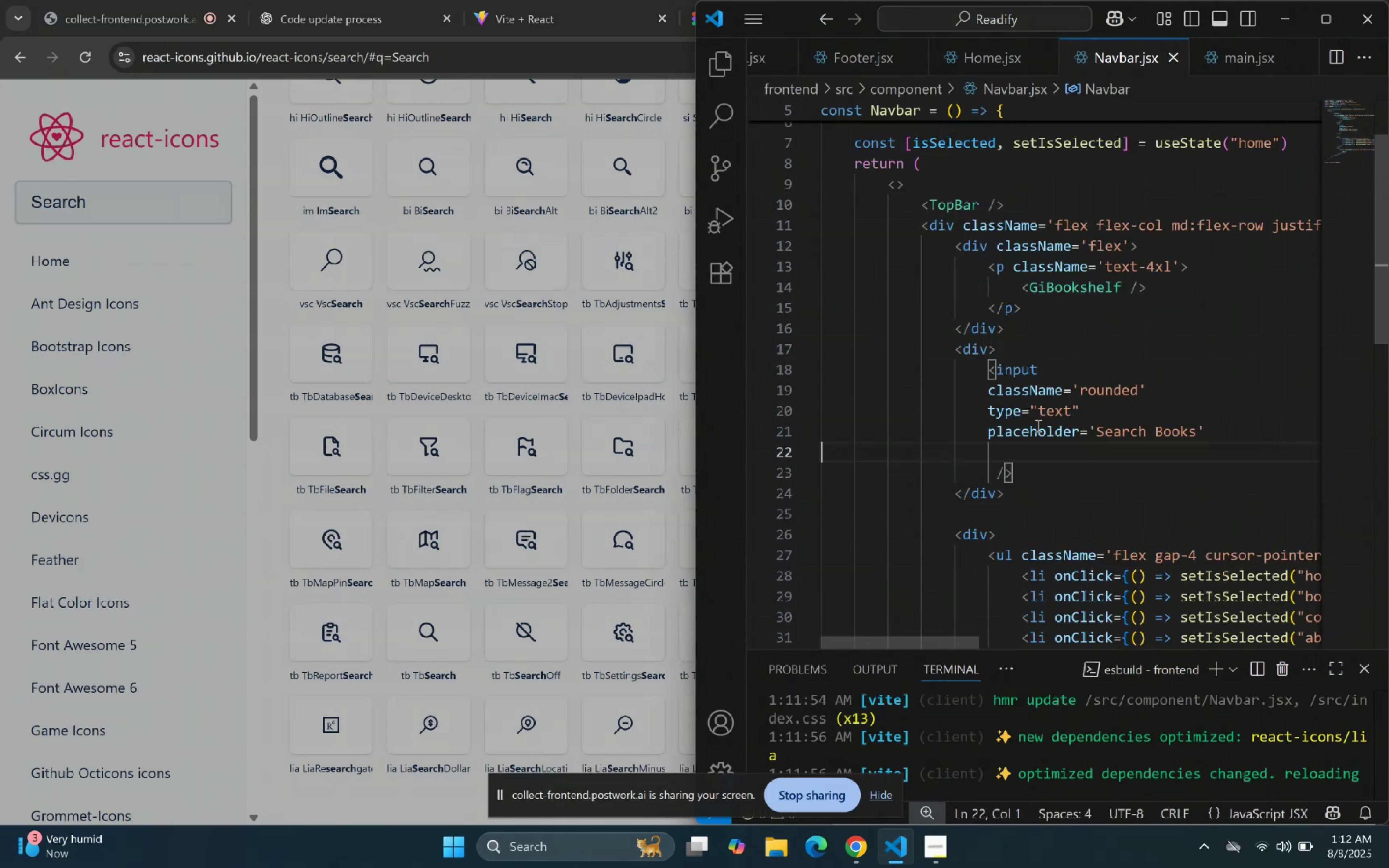 
key(Backspace)
 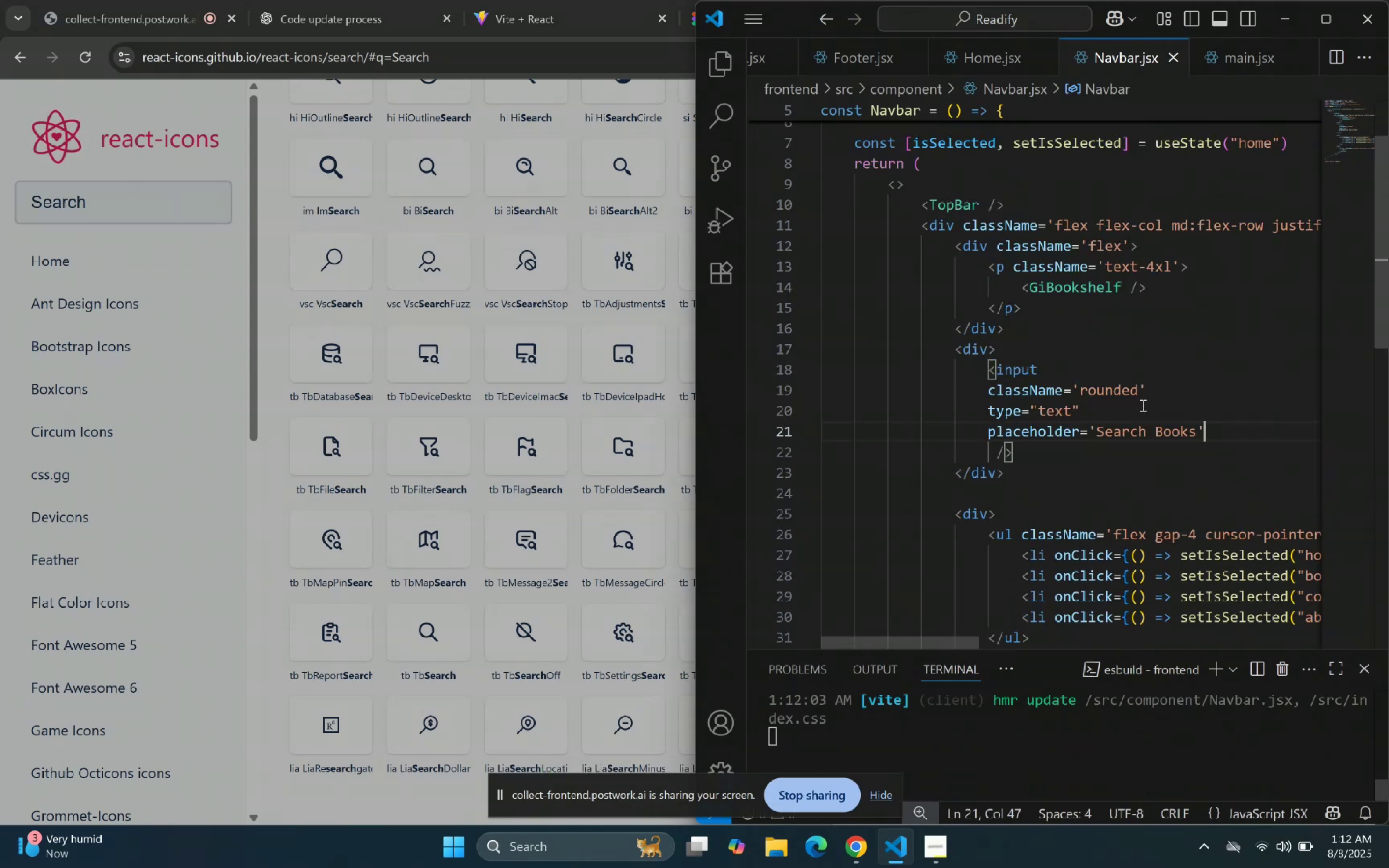 
left_click([1040, 480])
 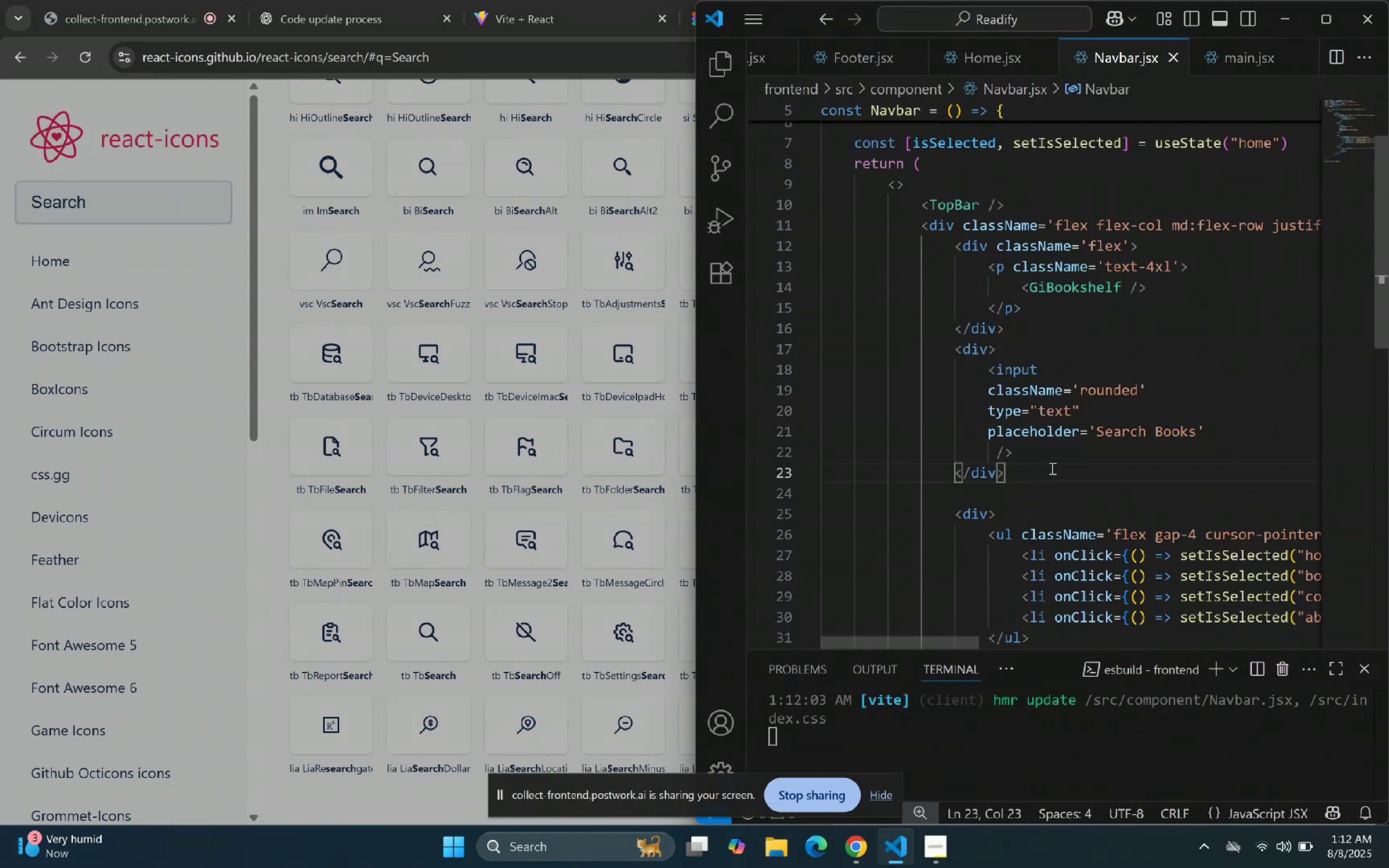 
left_click([1051, 458])
 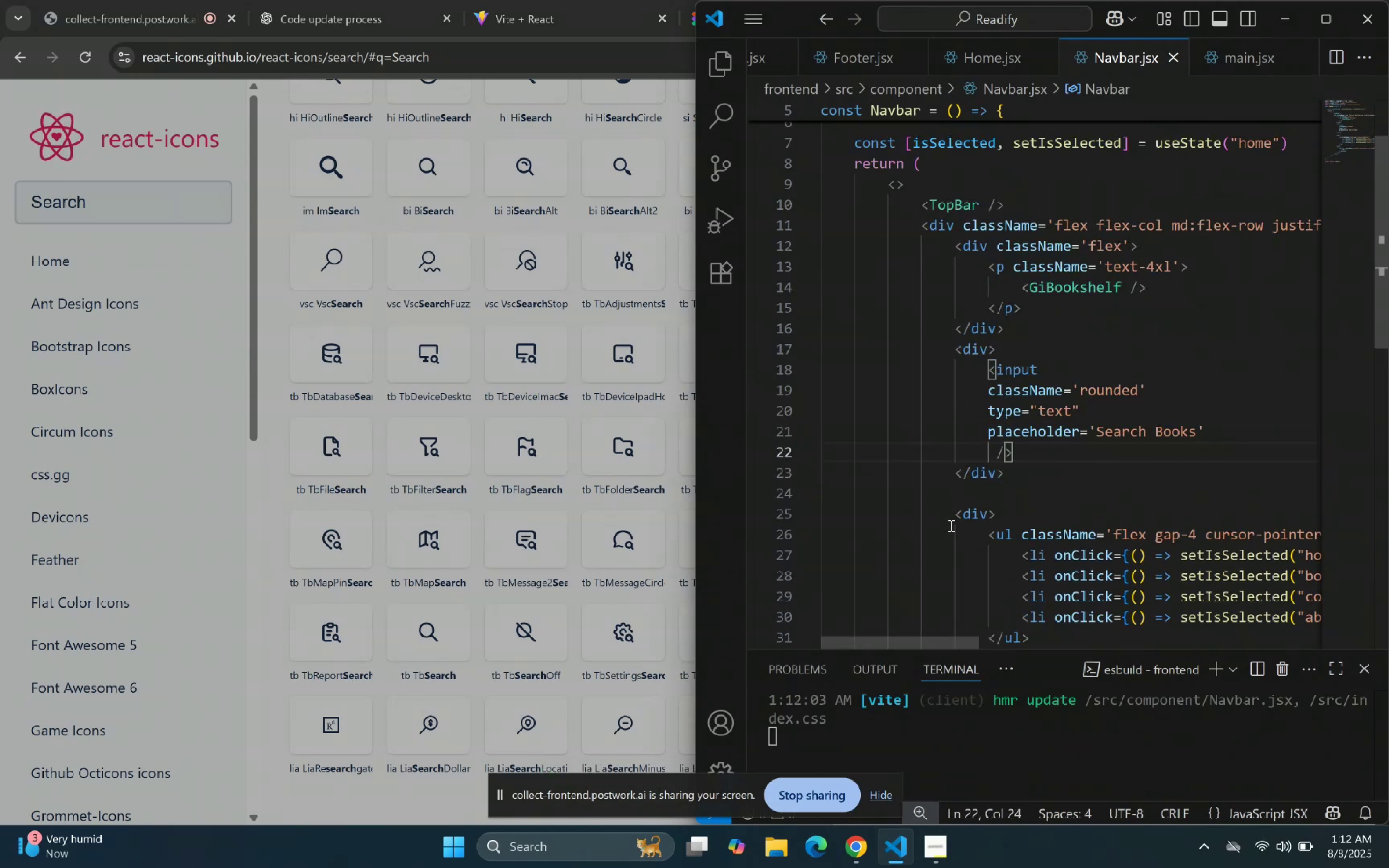 
key(Enter)
 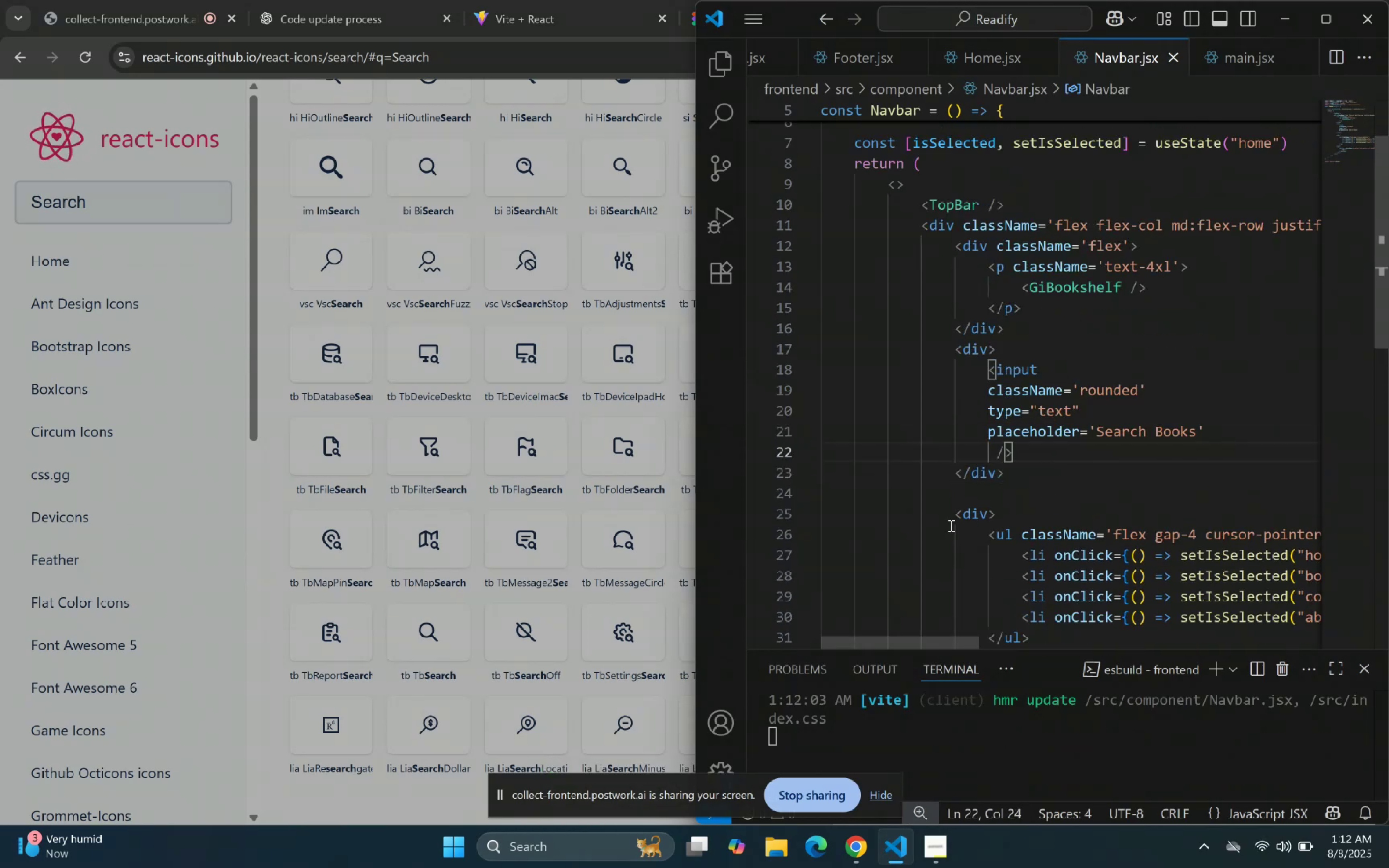 
key(Control+ControlLeft)
 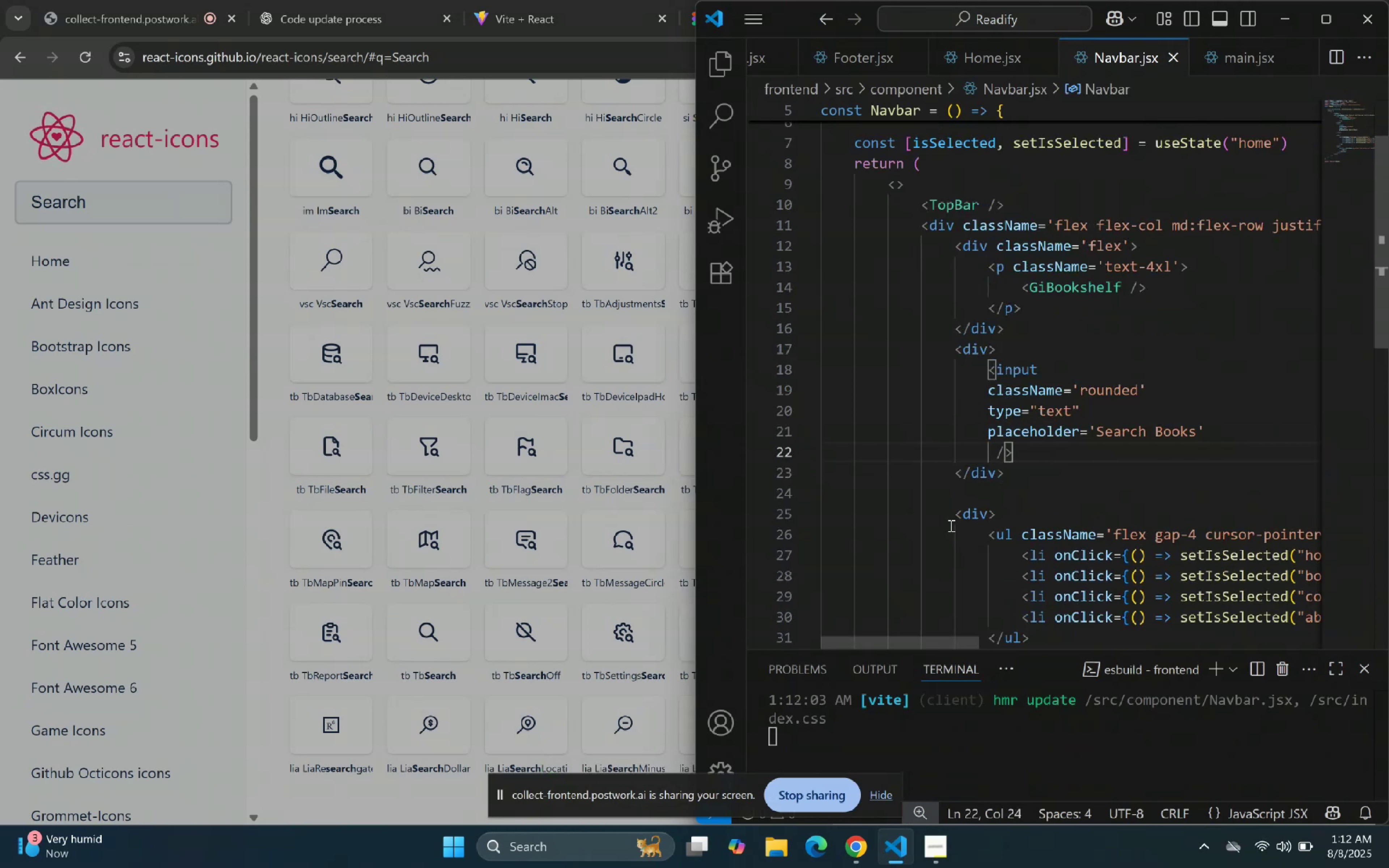 
key(Control+V)
 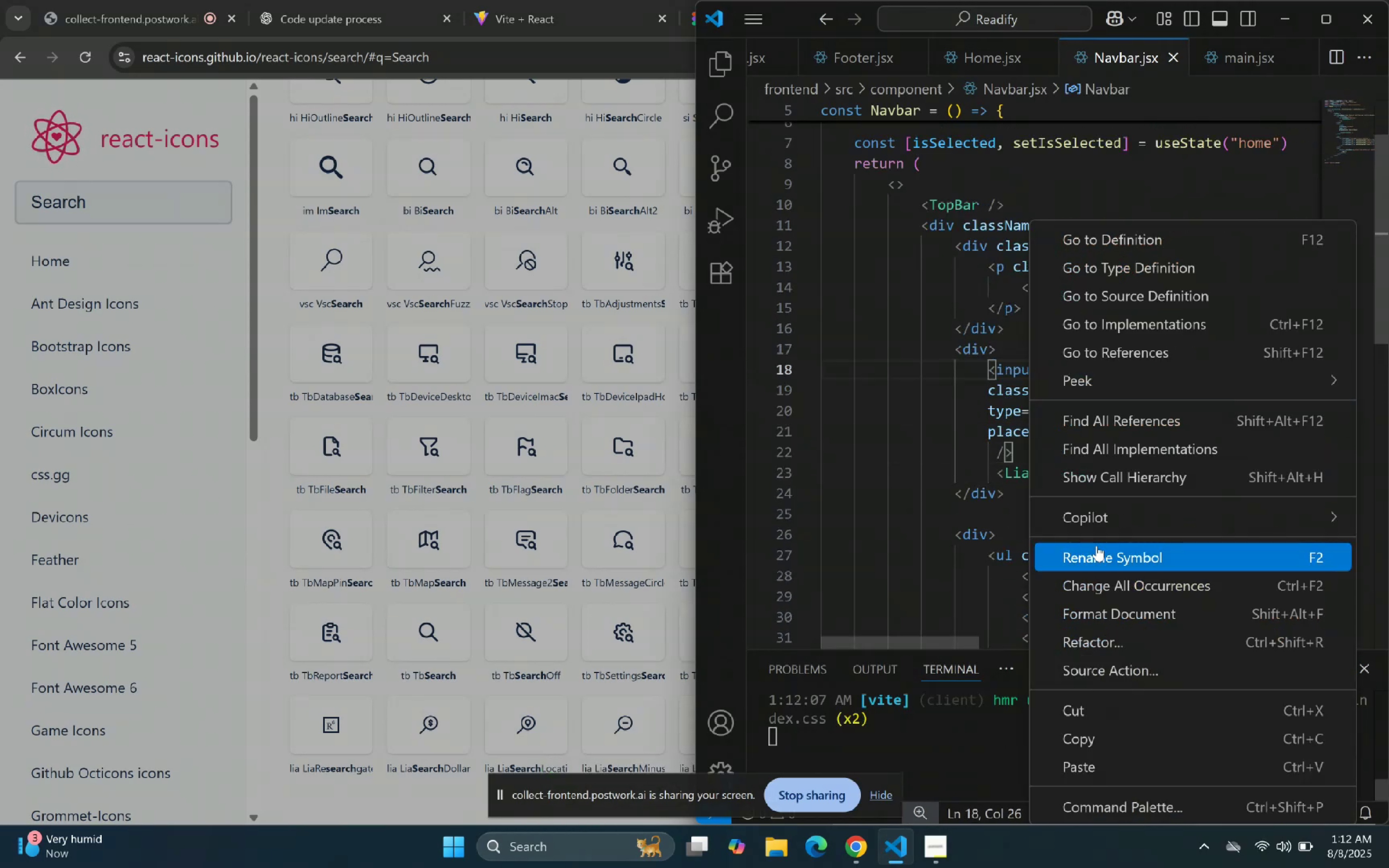 
left_click([1101, 616])
 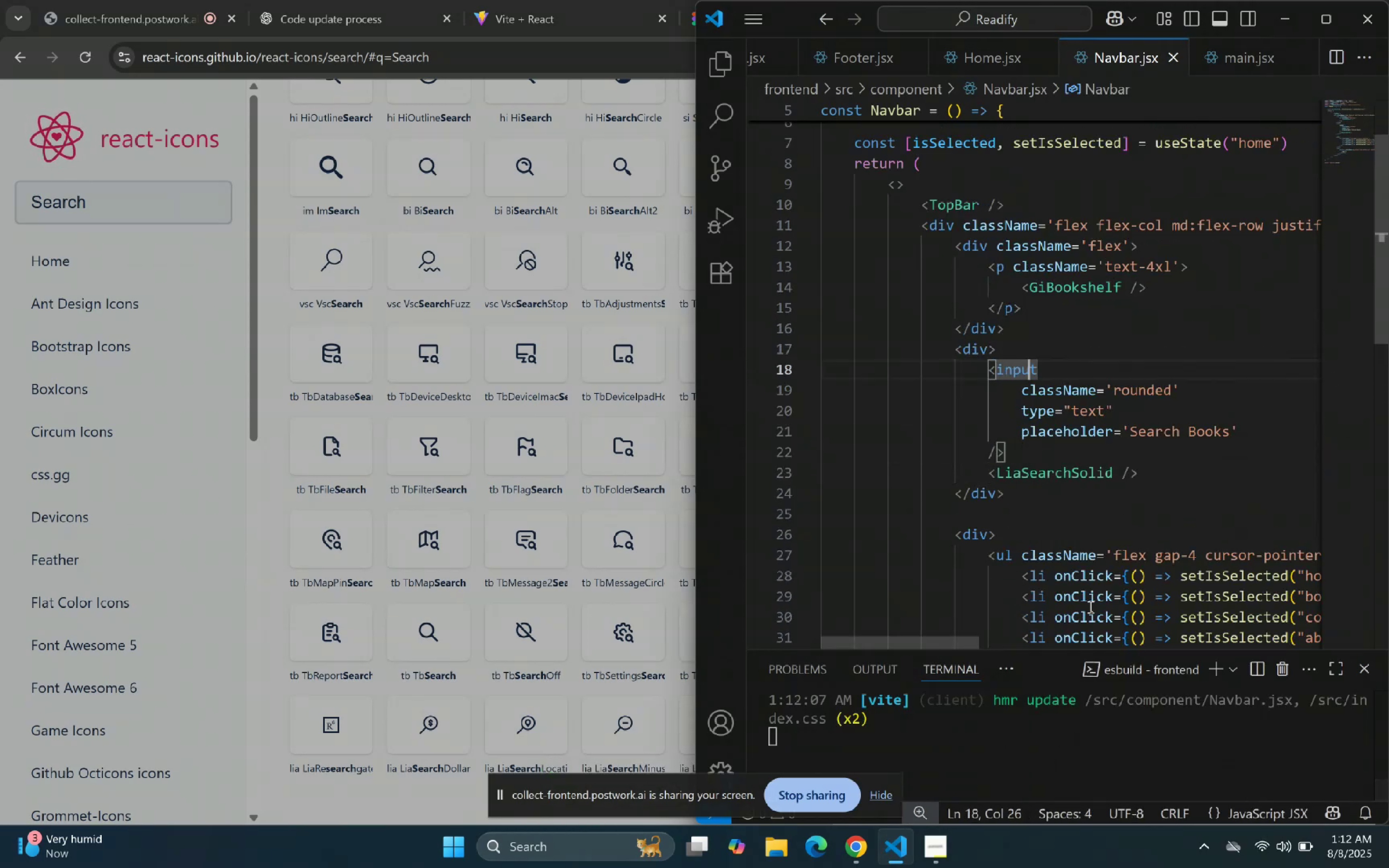 
scroll: coordinate [1016, 430], scroll_direction: down, amount: 3.0
 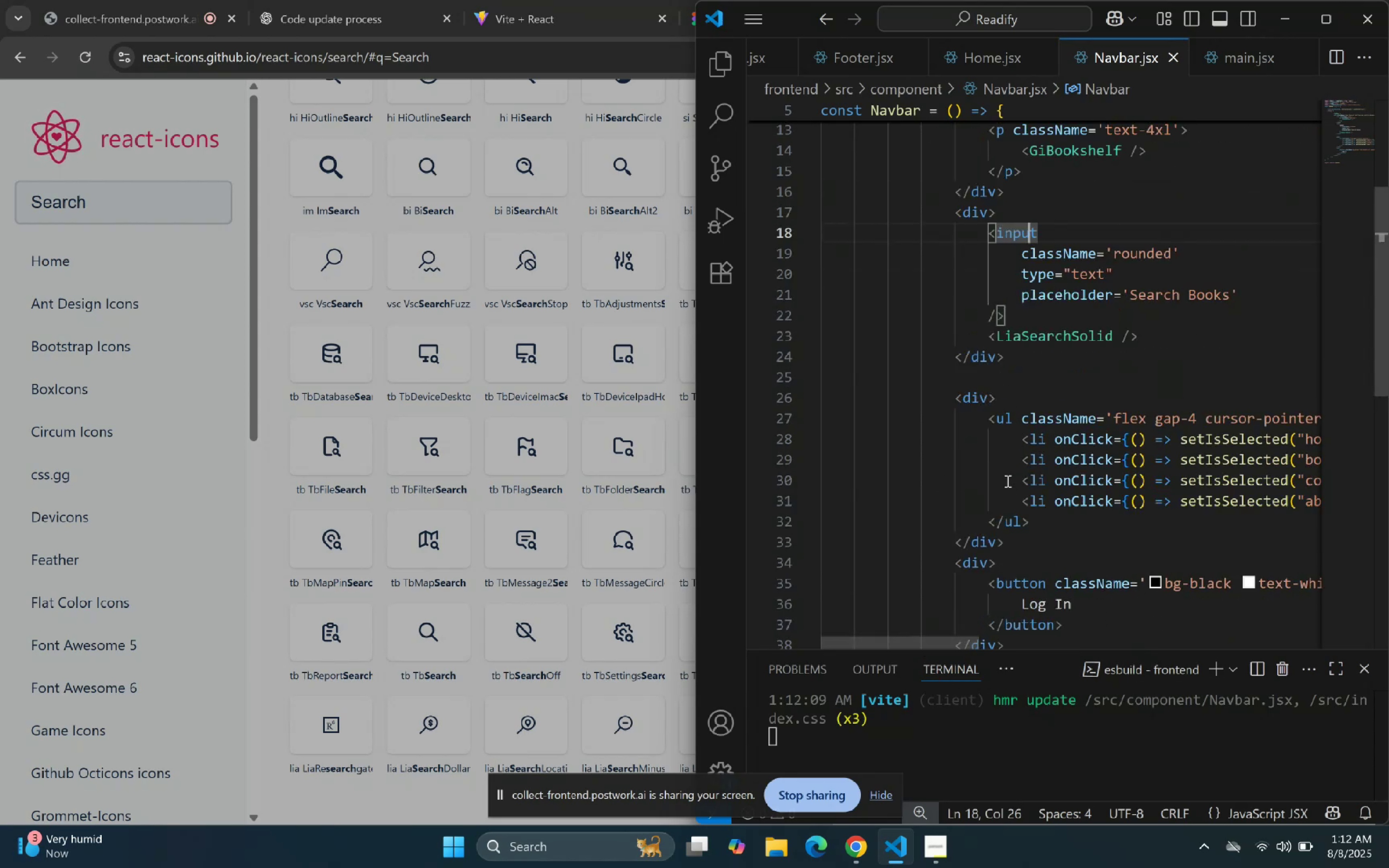 
wait(5.09)
 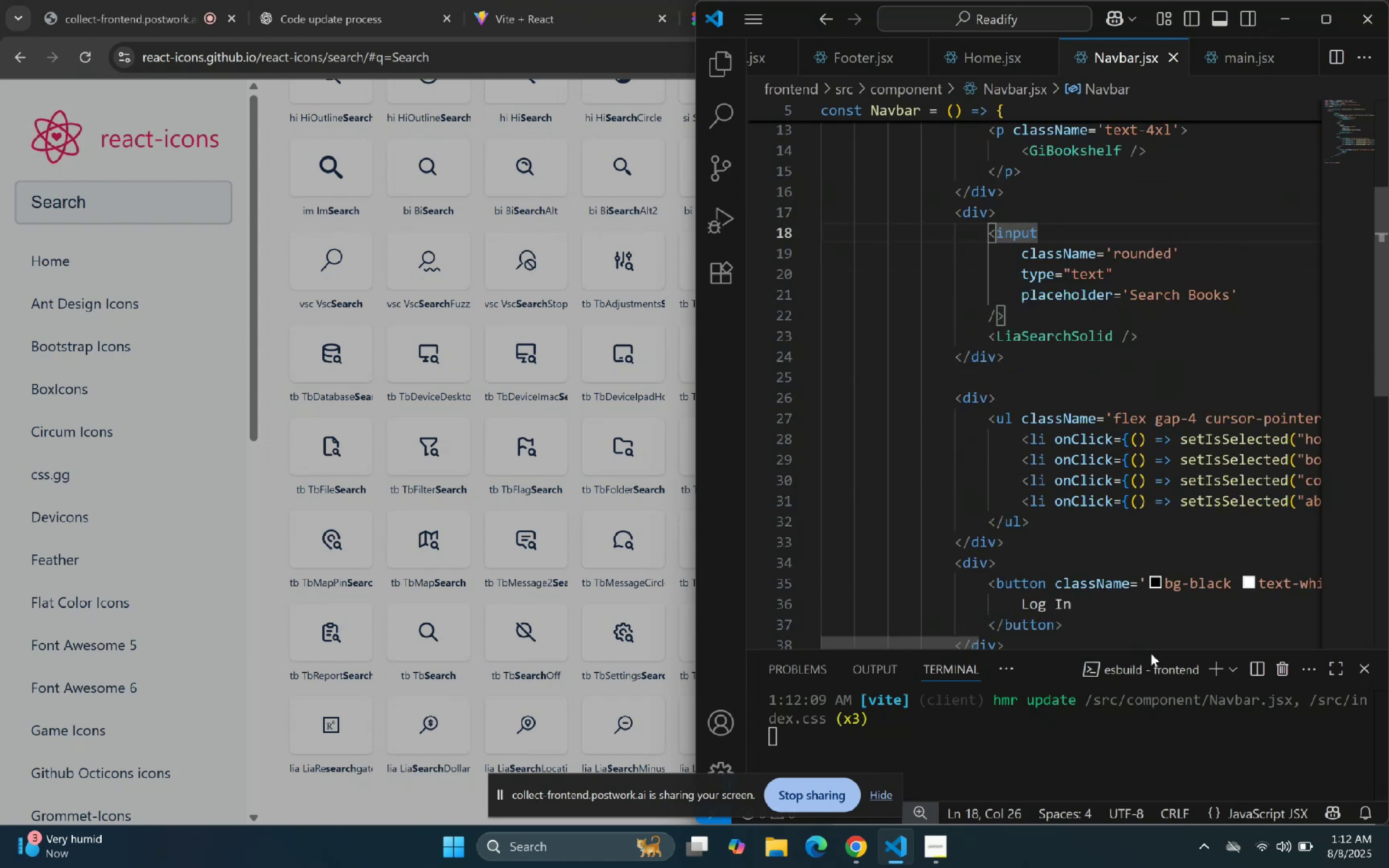 
left_click([808, 400])
 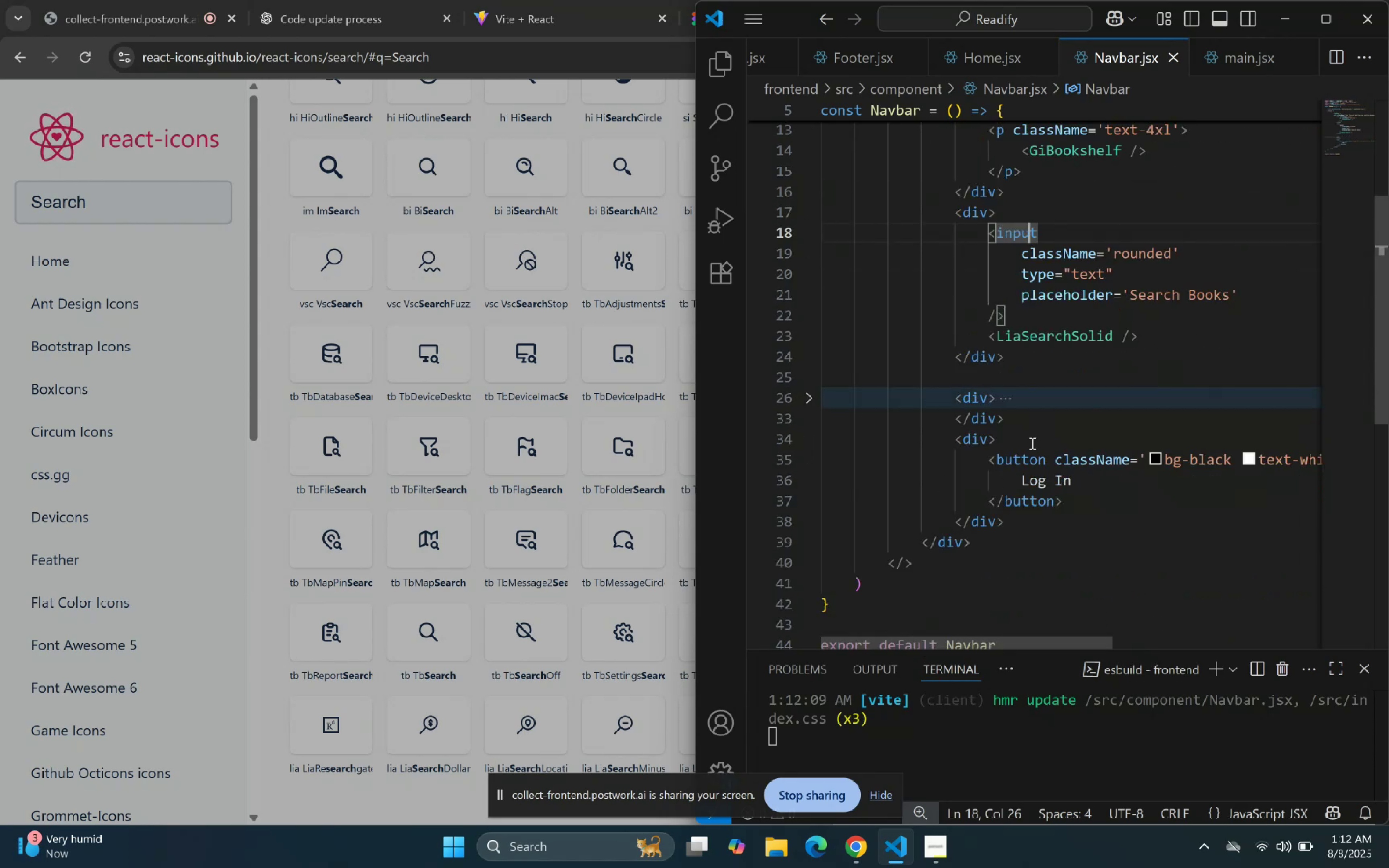 
scroll: coordinate [1034, 279], scroll_direction: up, amount: 5.0
 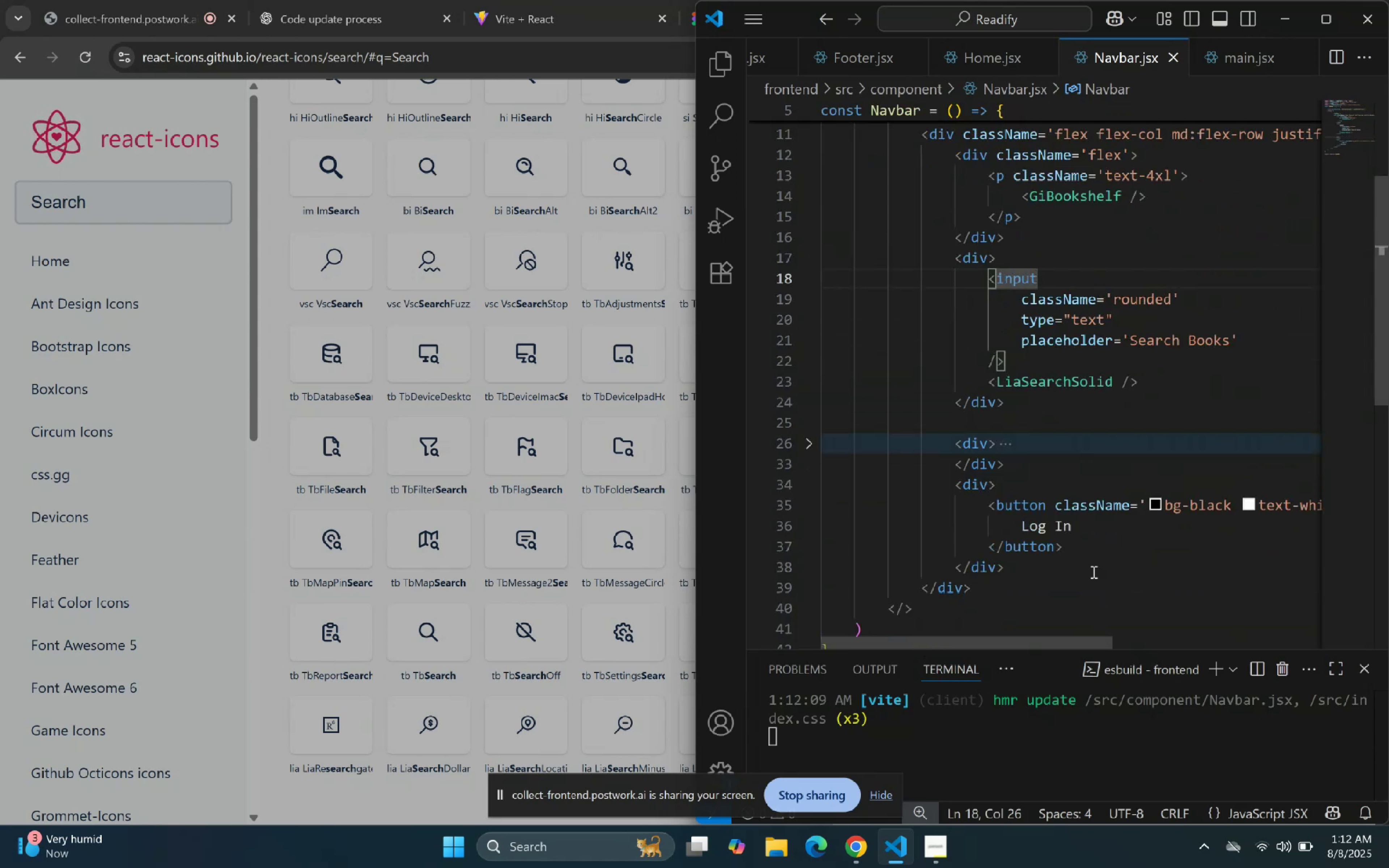 
left_click_drag(start_coordinate=[1081, 543], to_coordinate=[814, 502])
 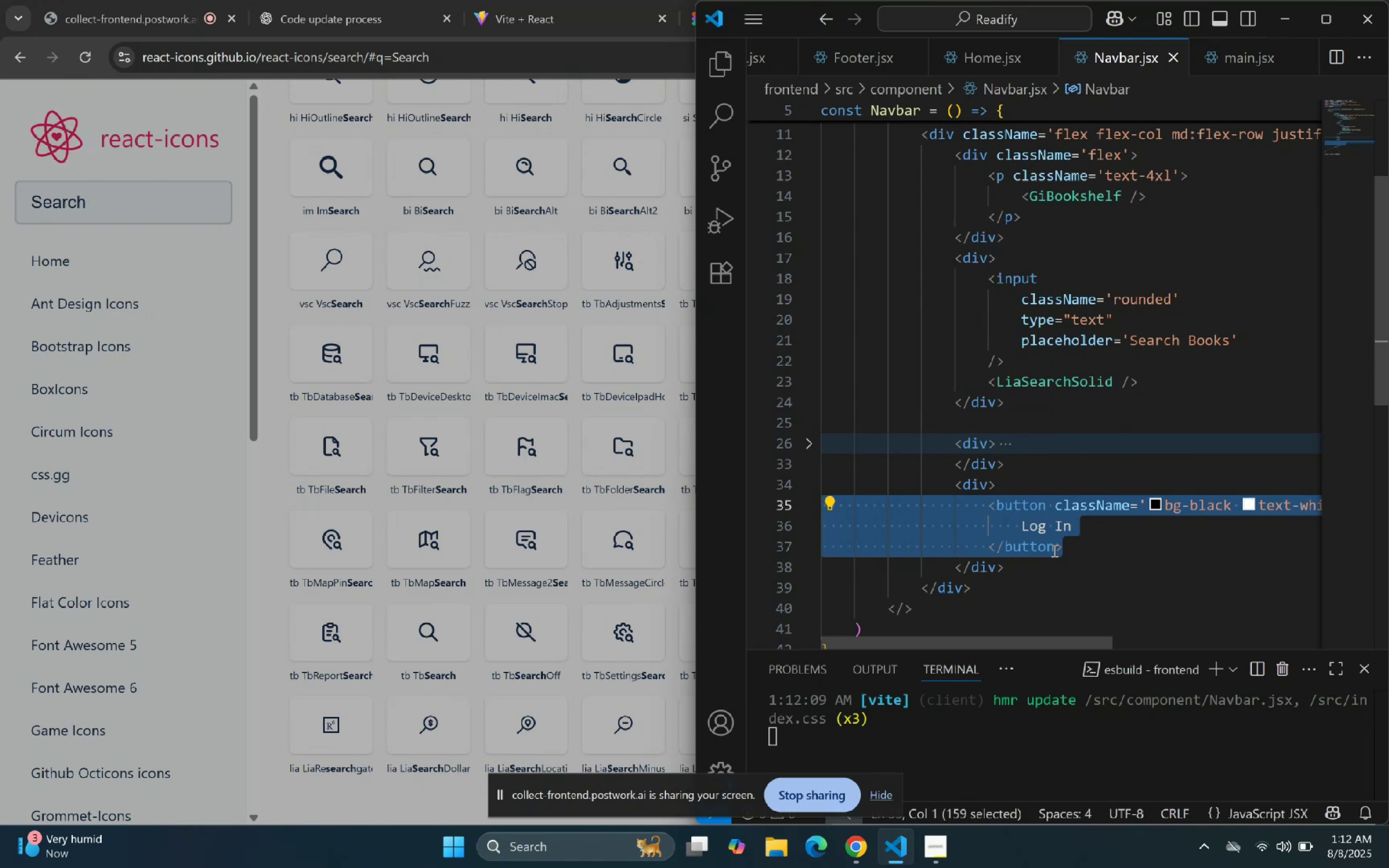 
left_click_drag(start_coordinate=[1035, 562], to_coordinate=[819, 489])
 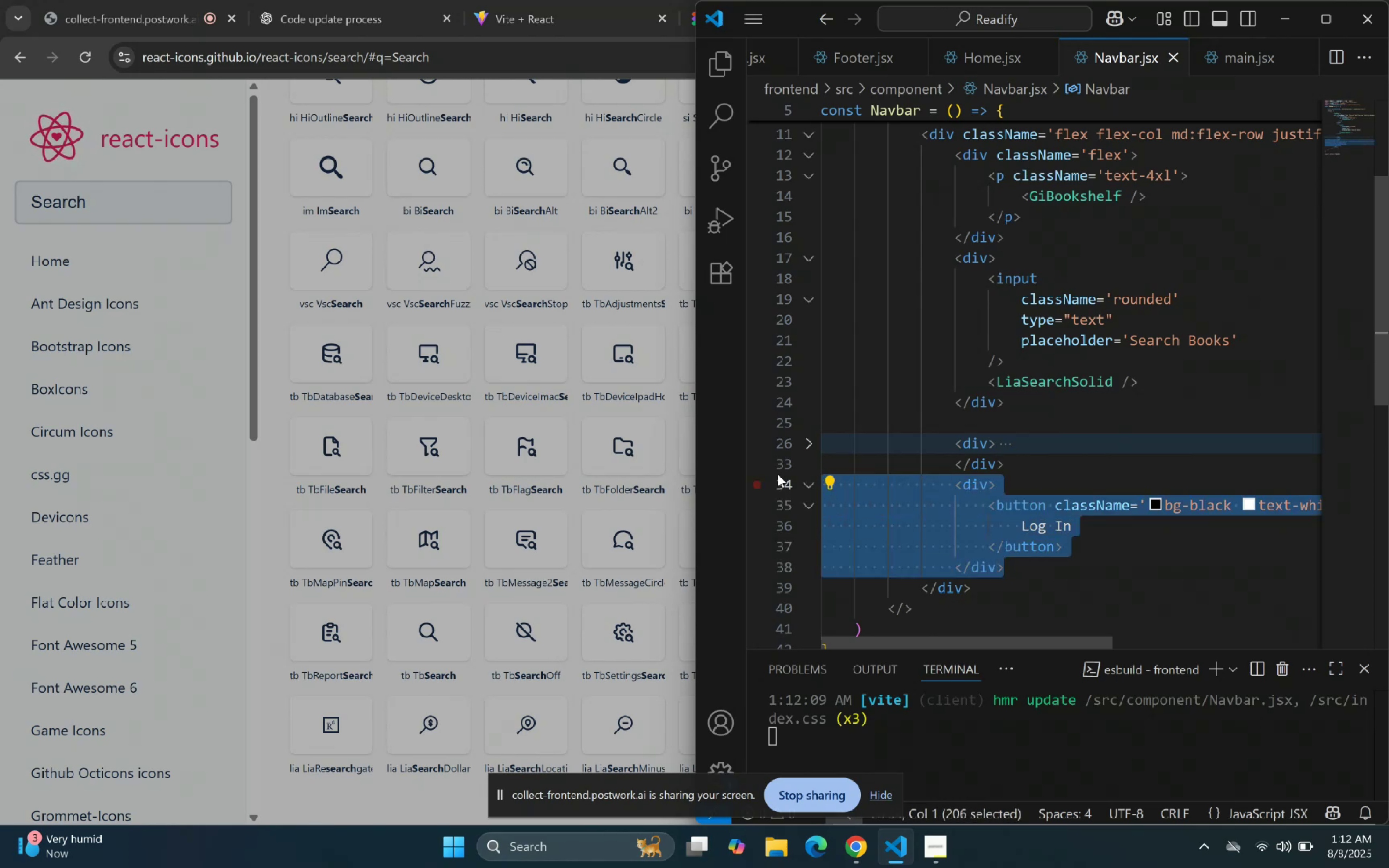 
key(Backspace)
 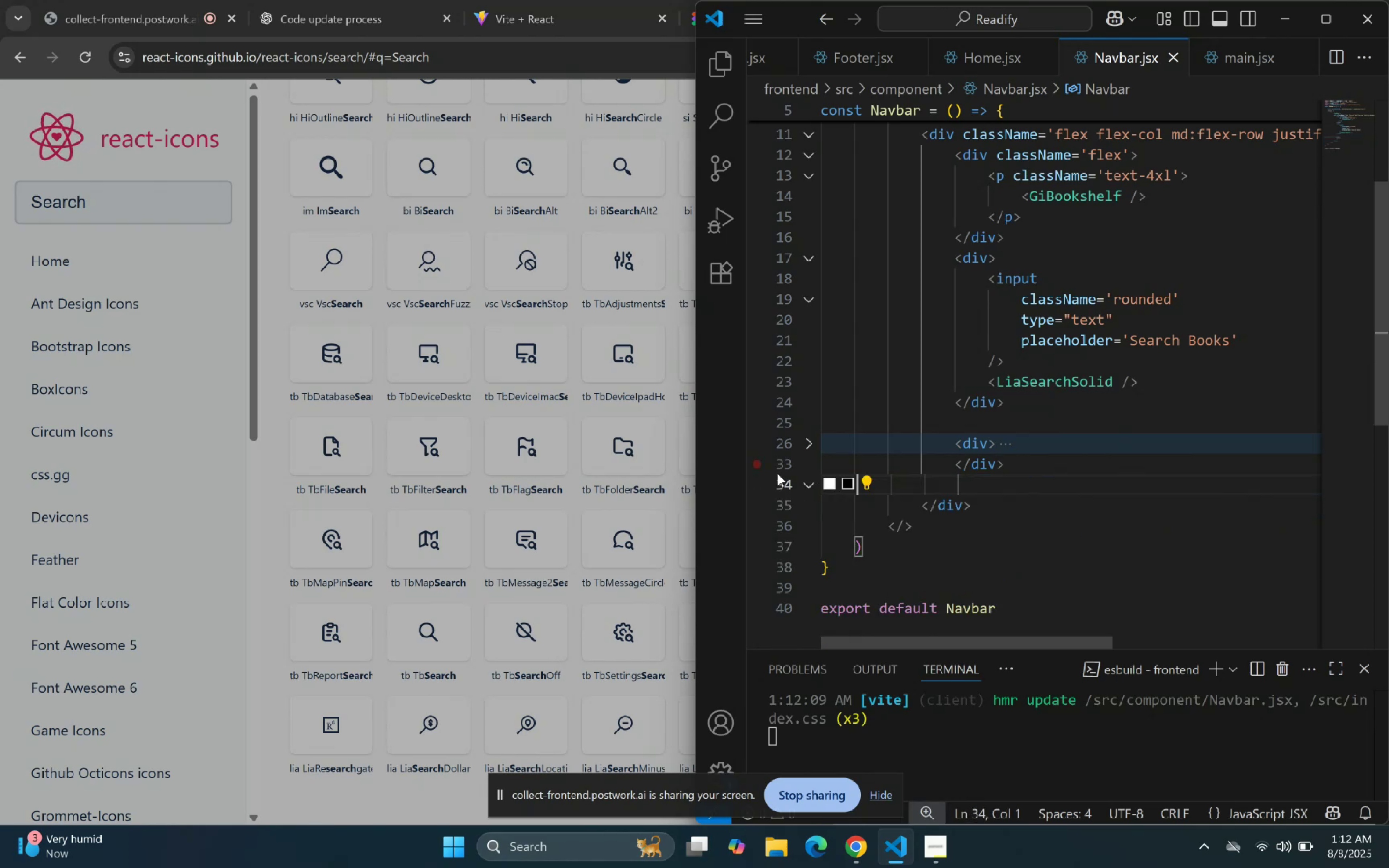 
key(Backspace)
 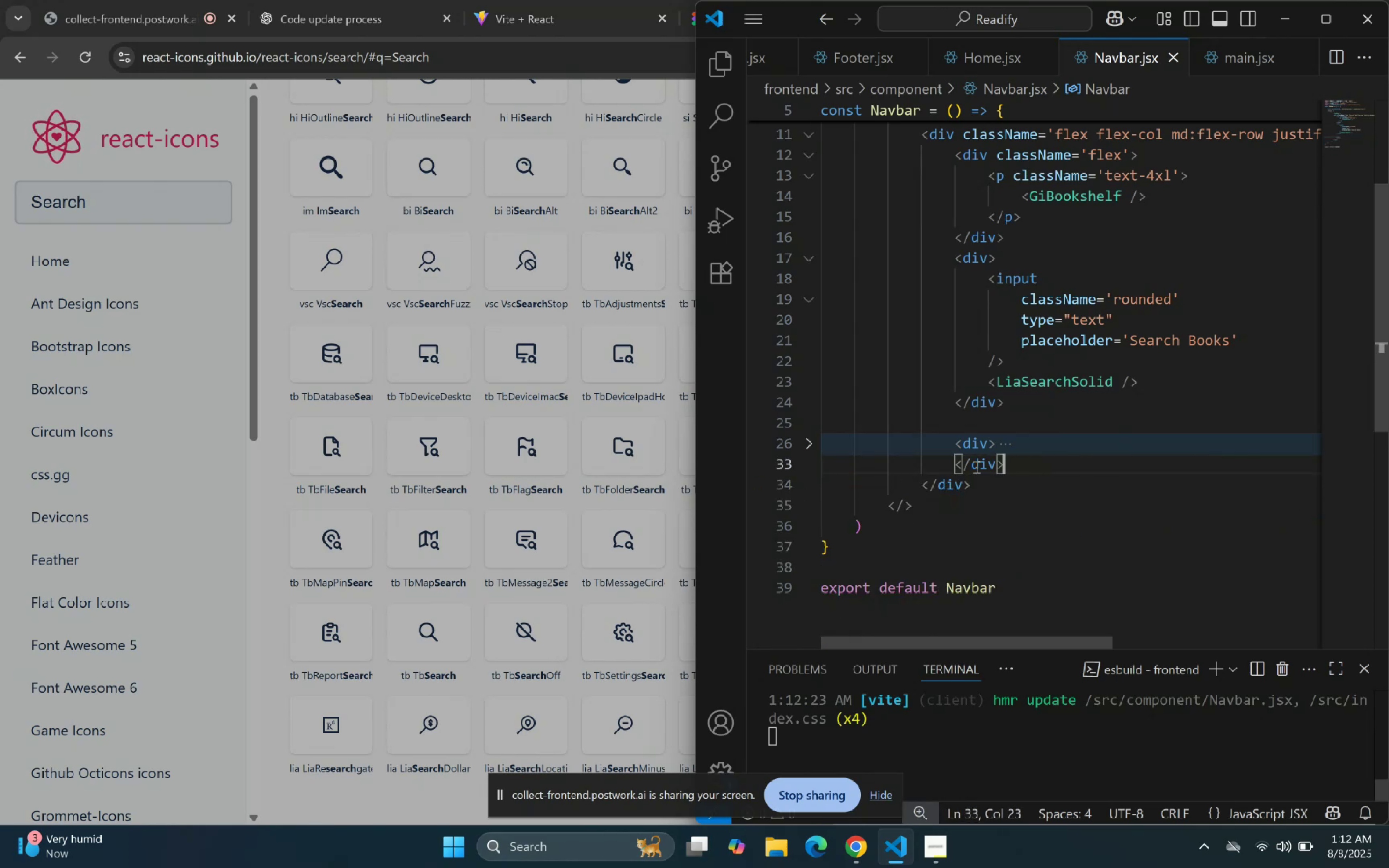 
left_click_drag(start_coordinate=[1020, 464], to_coordinate=[951, 448])
 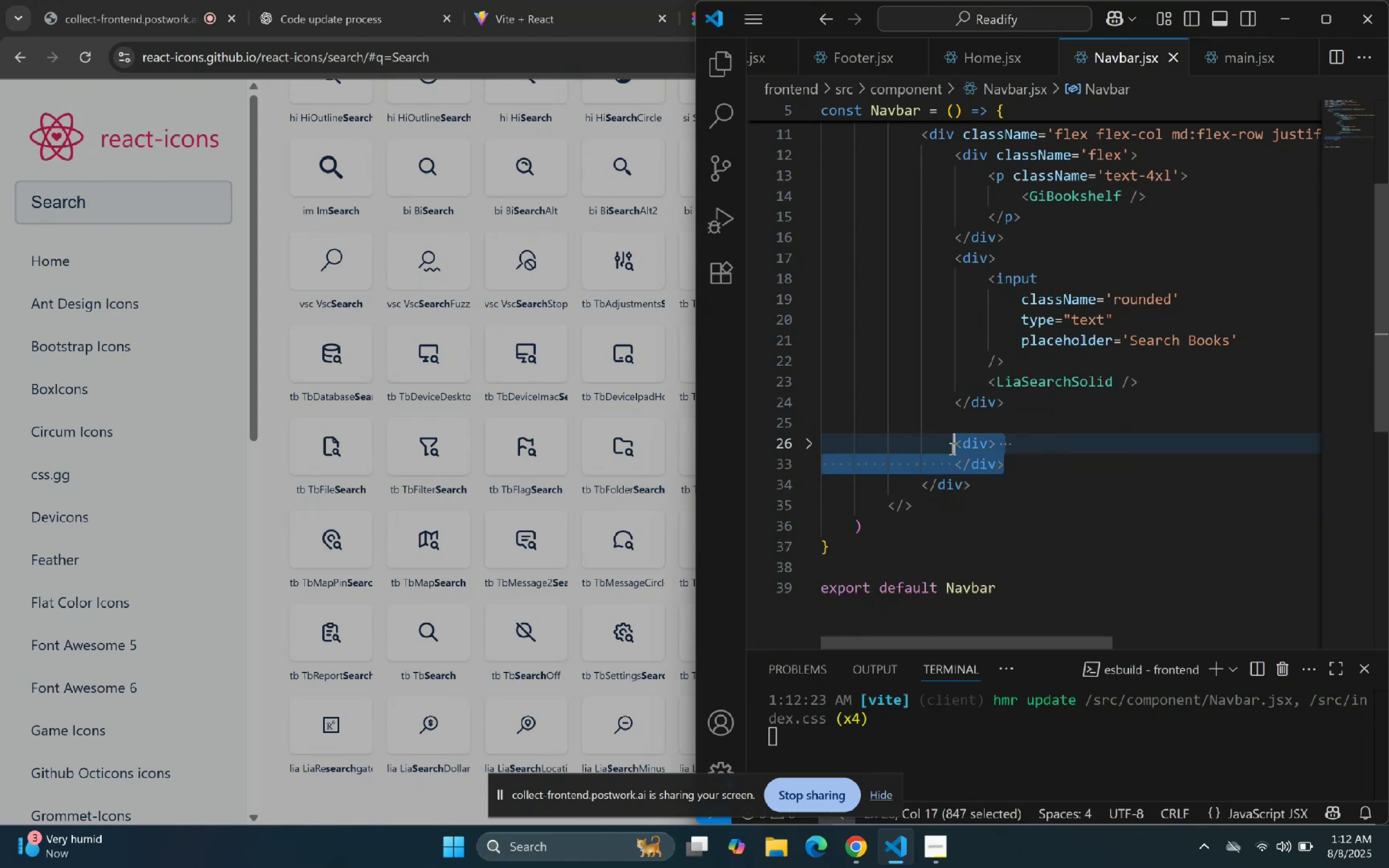 
key(Control+X)
 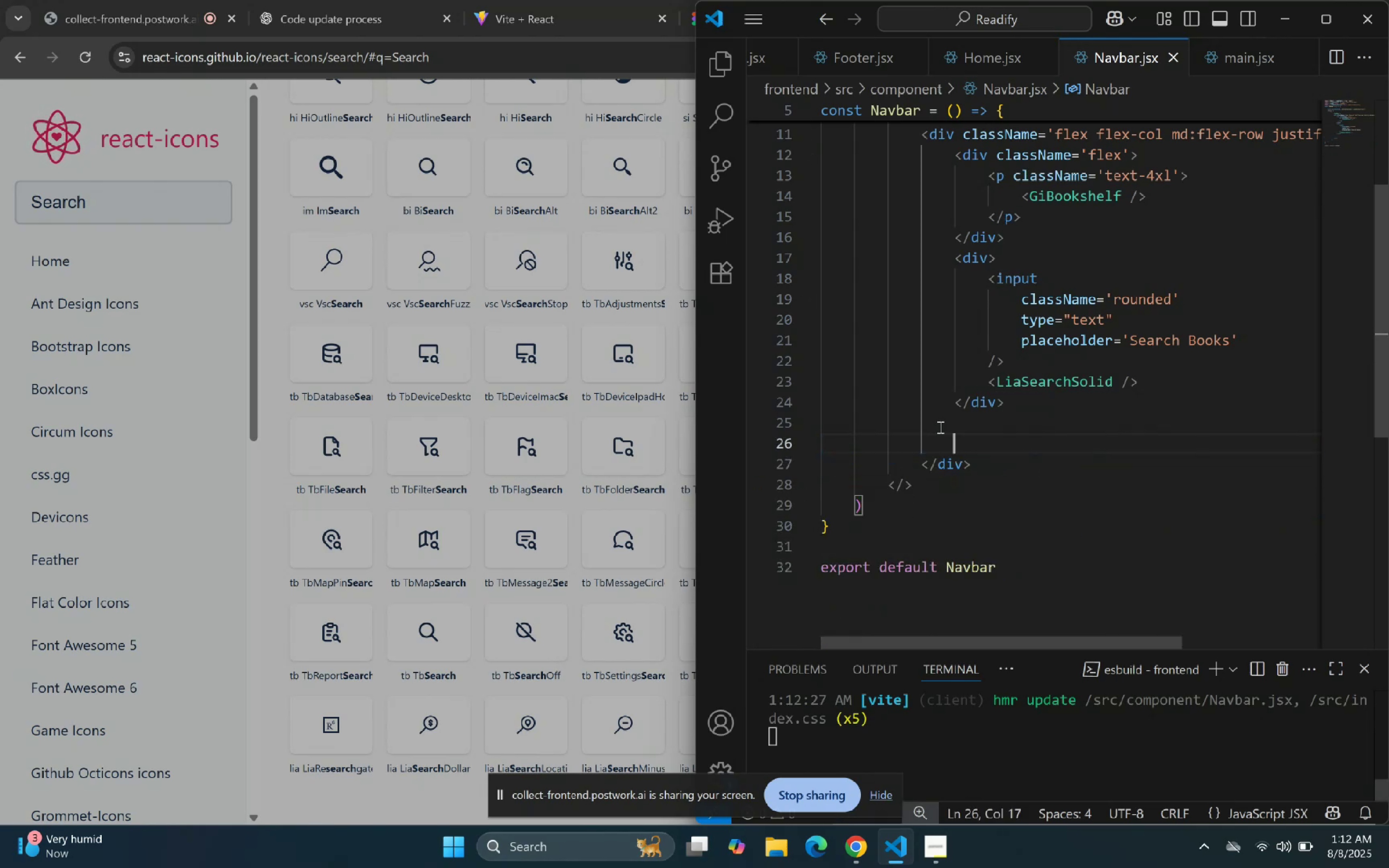 
key(Backspace)
 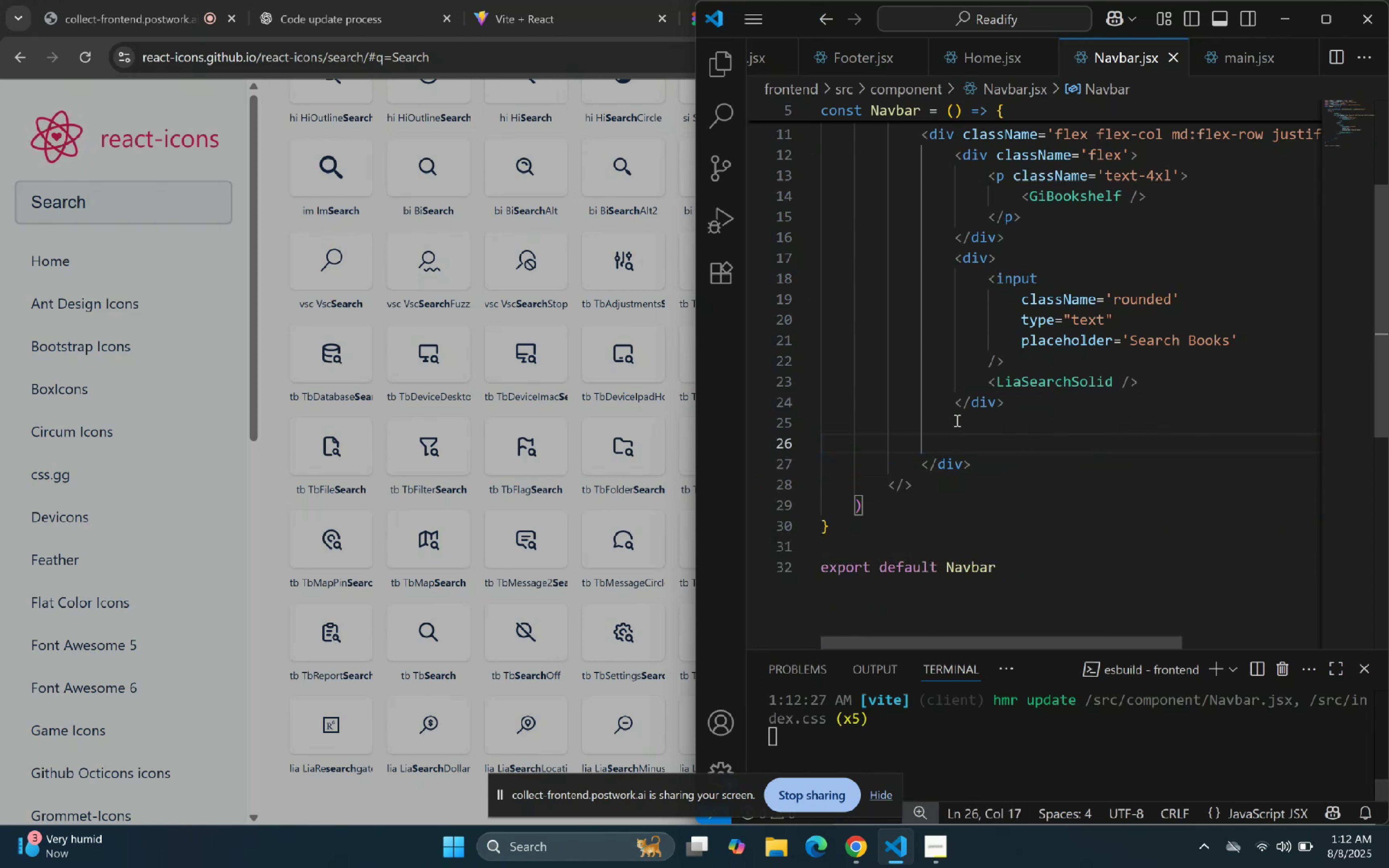 
key(Backspace)
 